 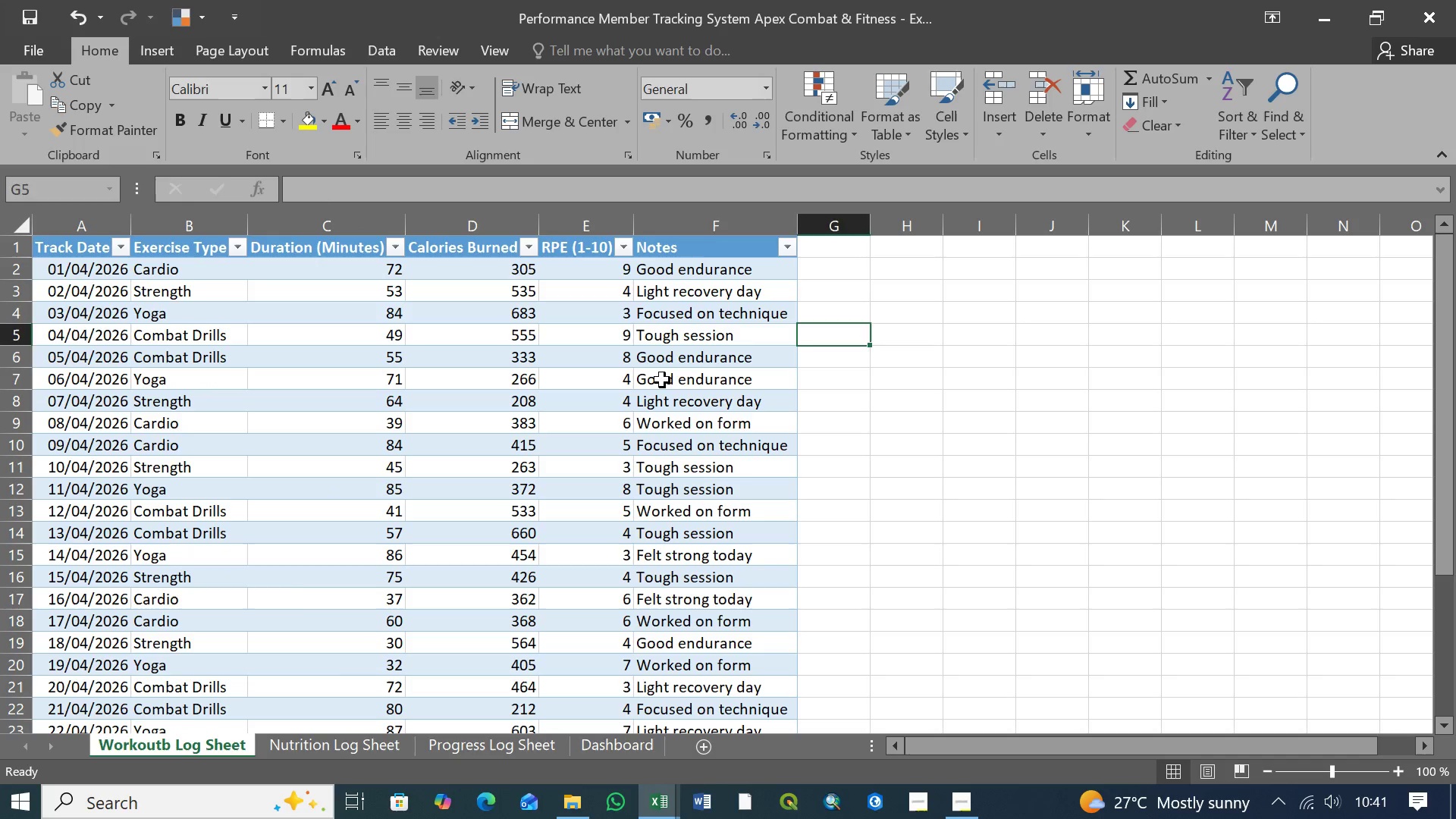 
left_click([666, 379])
 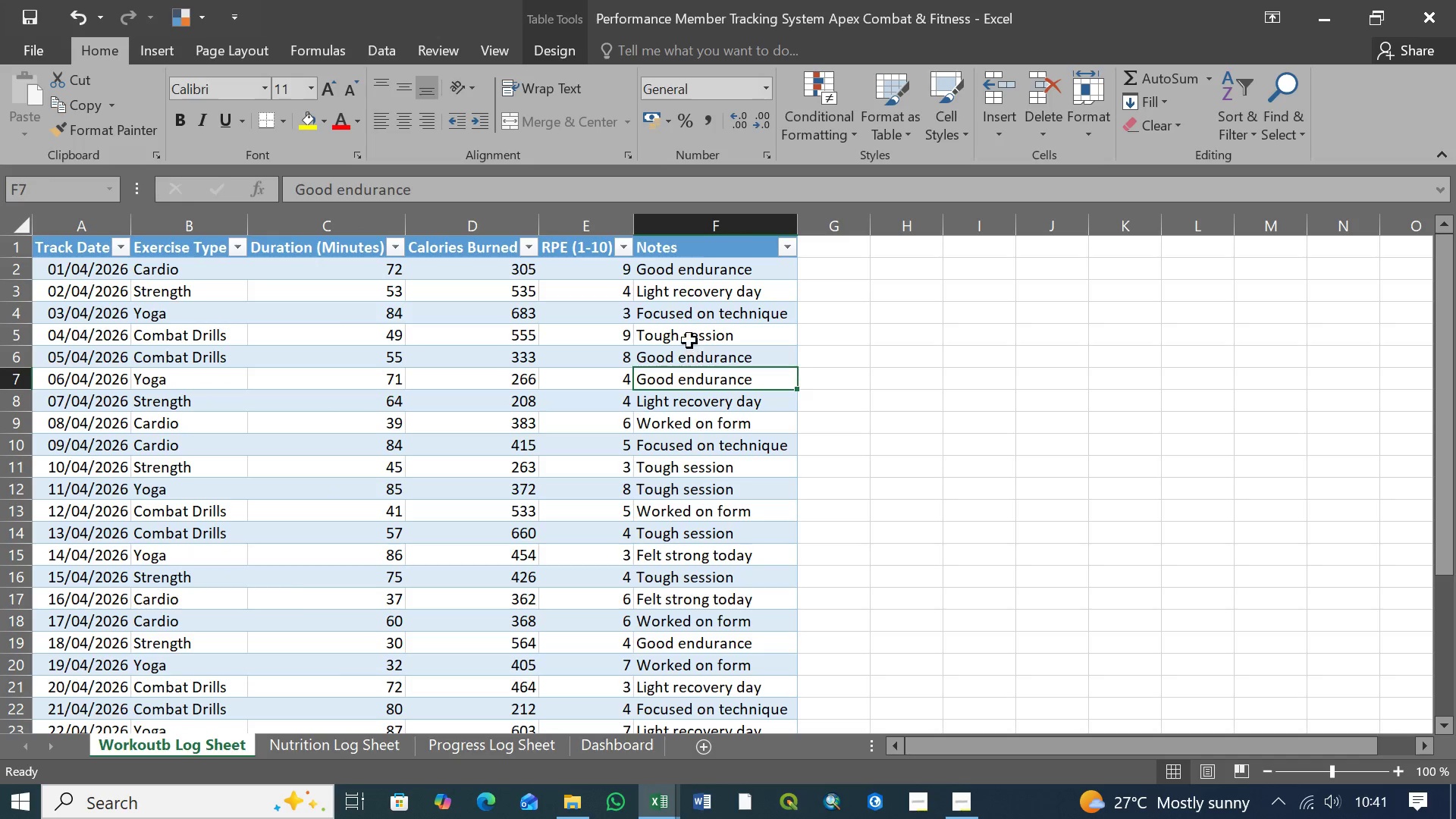 
left_click([689, 337])
 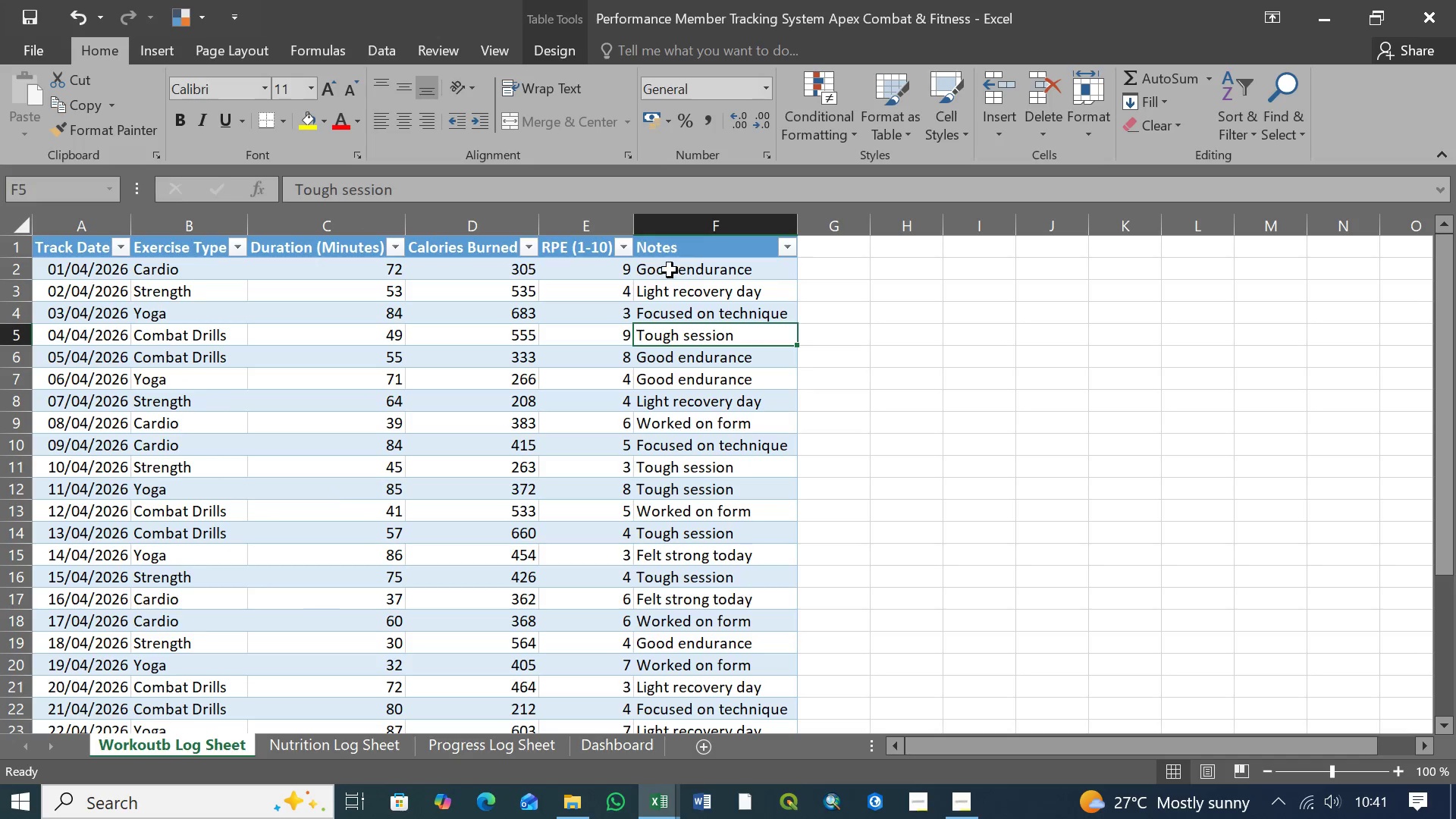 
left_click([673, 271])
 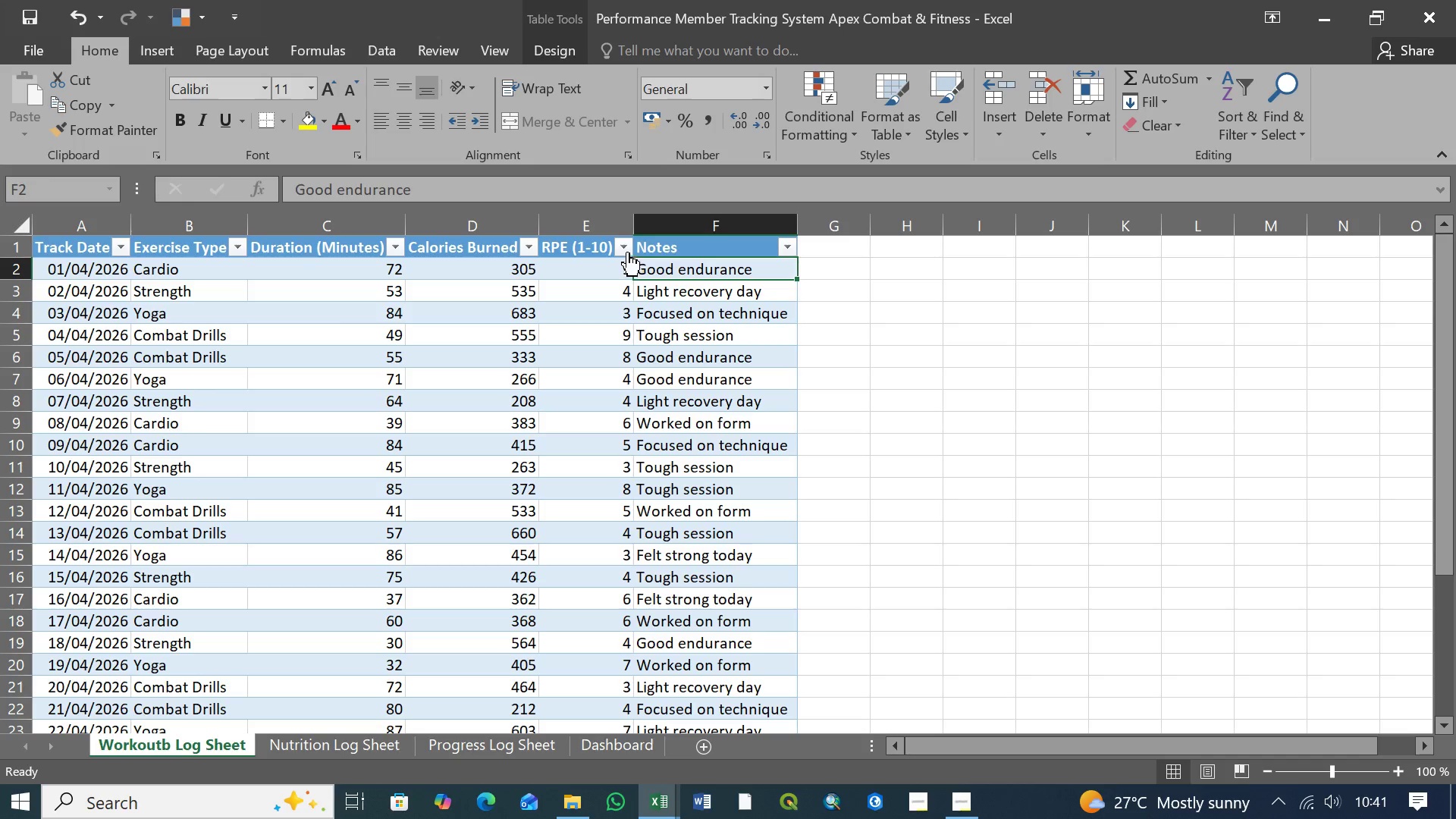 
left_click([627, 243])
 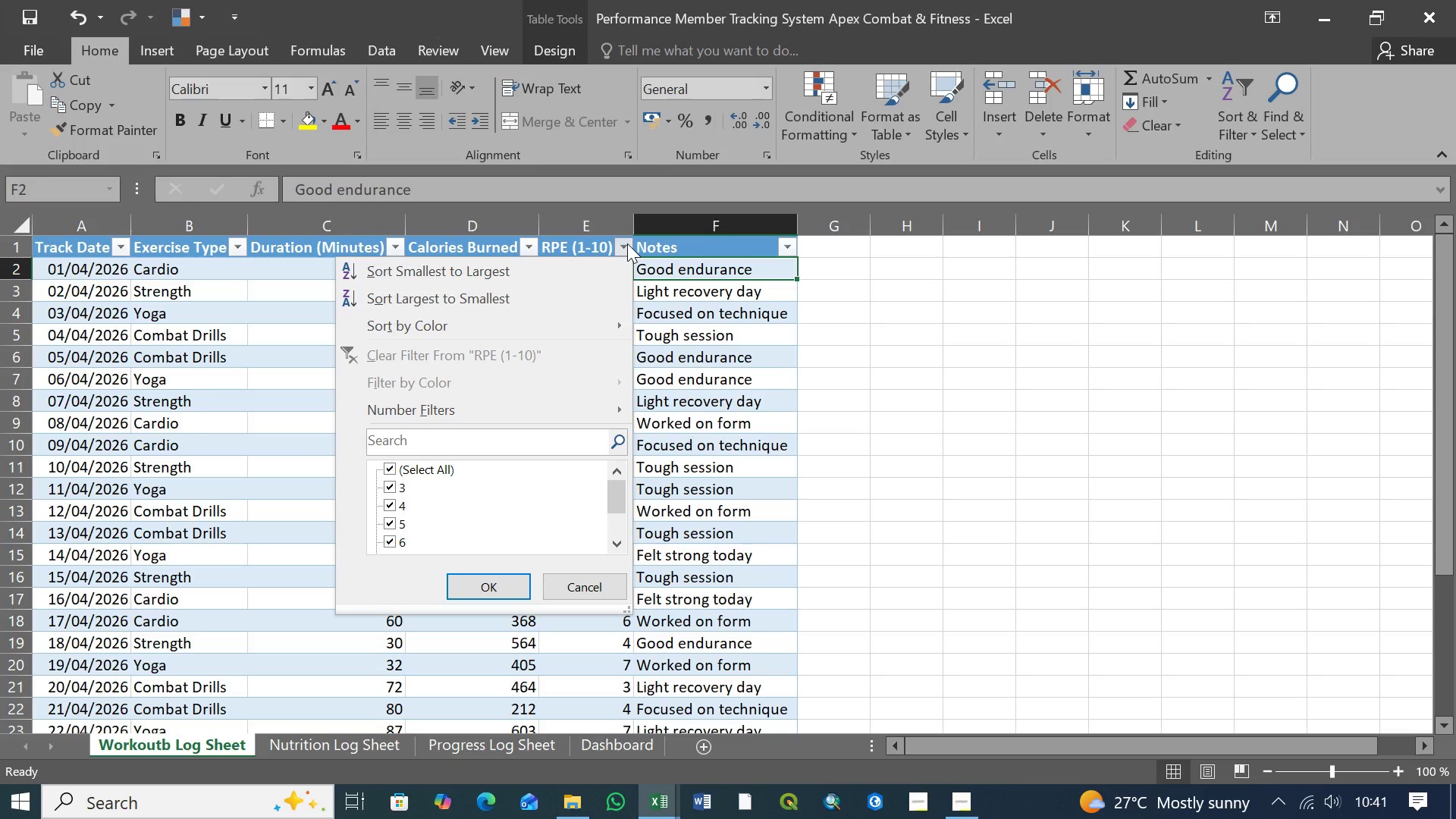 
left_click([627, 243])
 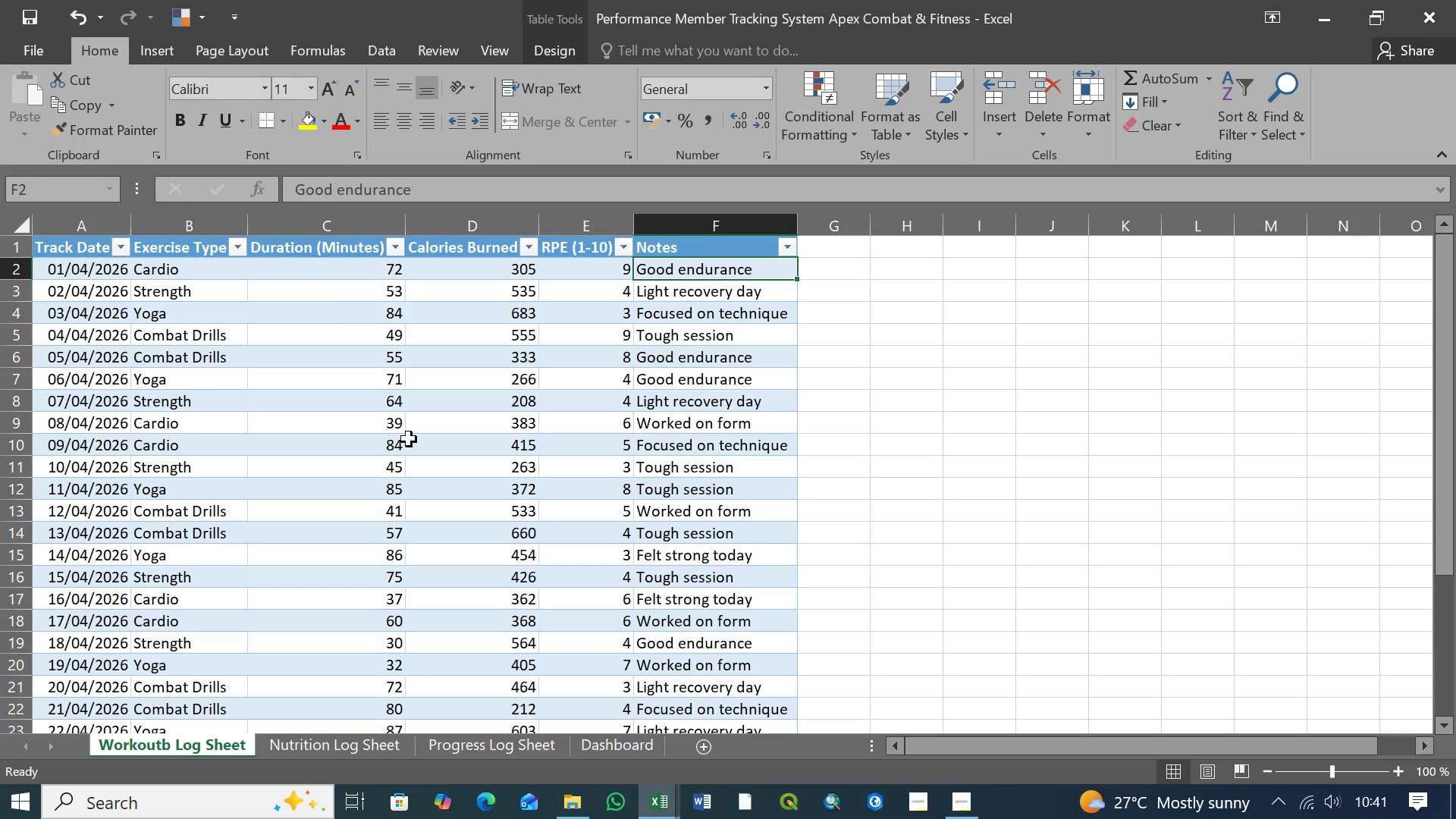 
scroll: coordinate [277, 519], scroll_direction: down, amount: 4.0
 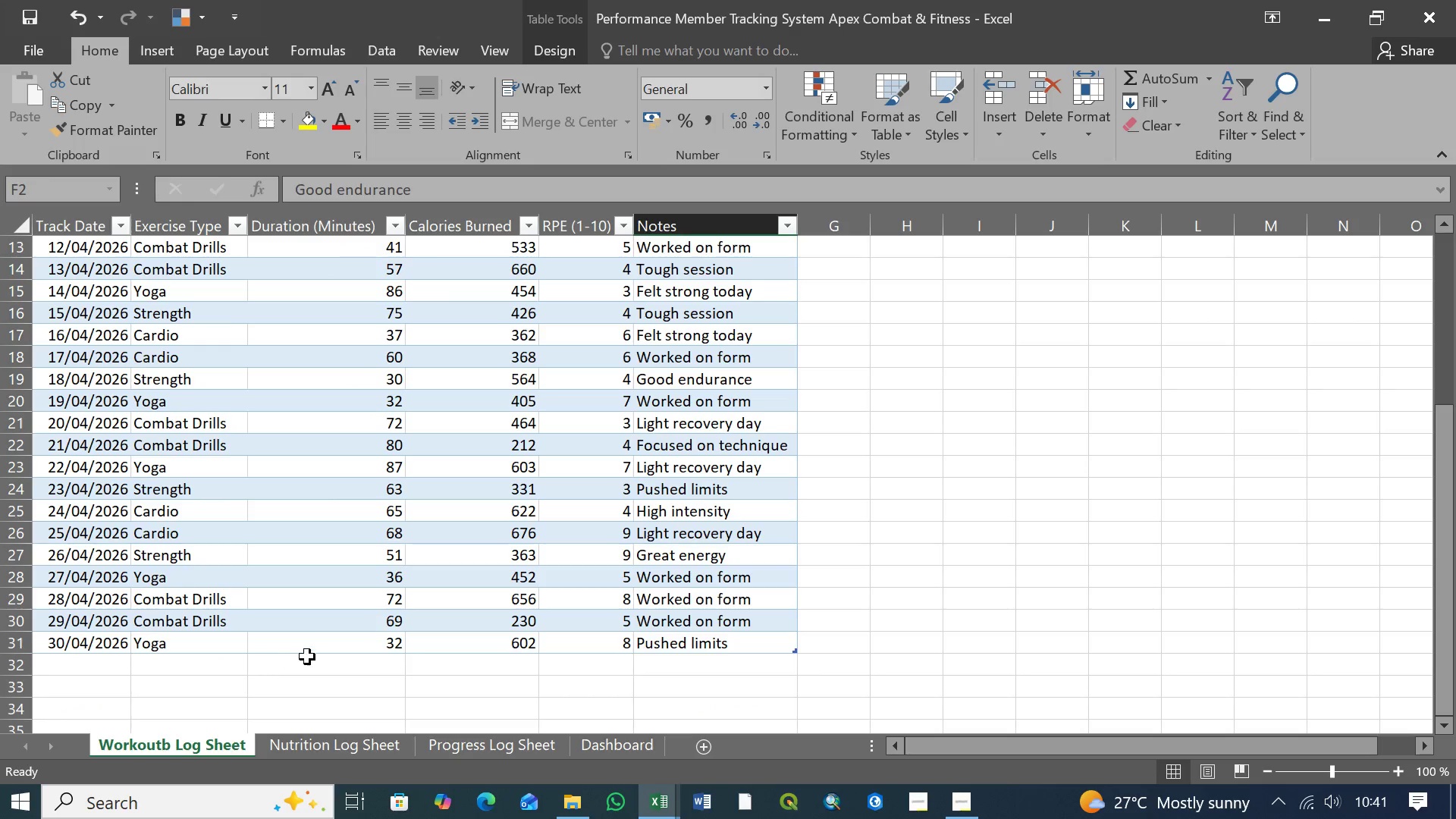 
left_click([338, 645])
 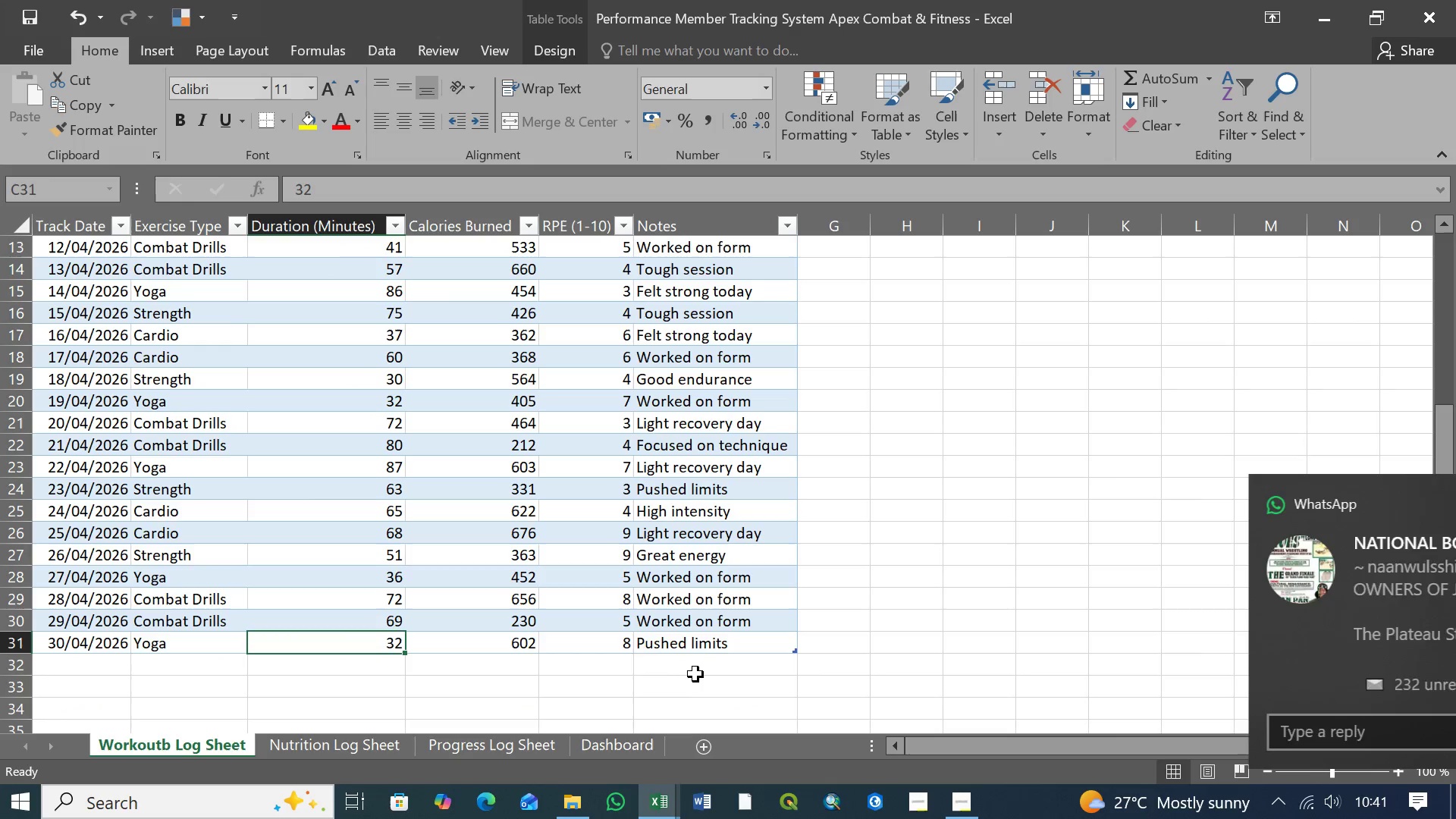 
left_click([698, 673])
 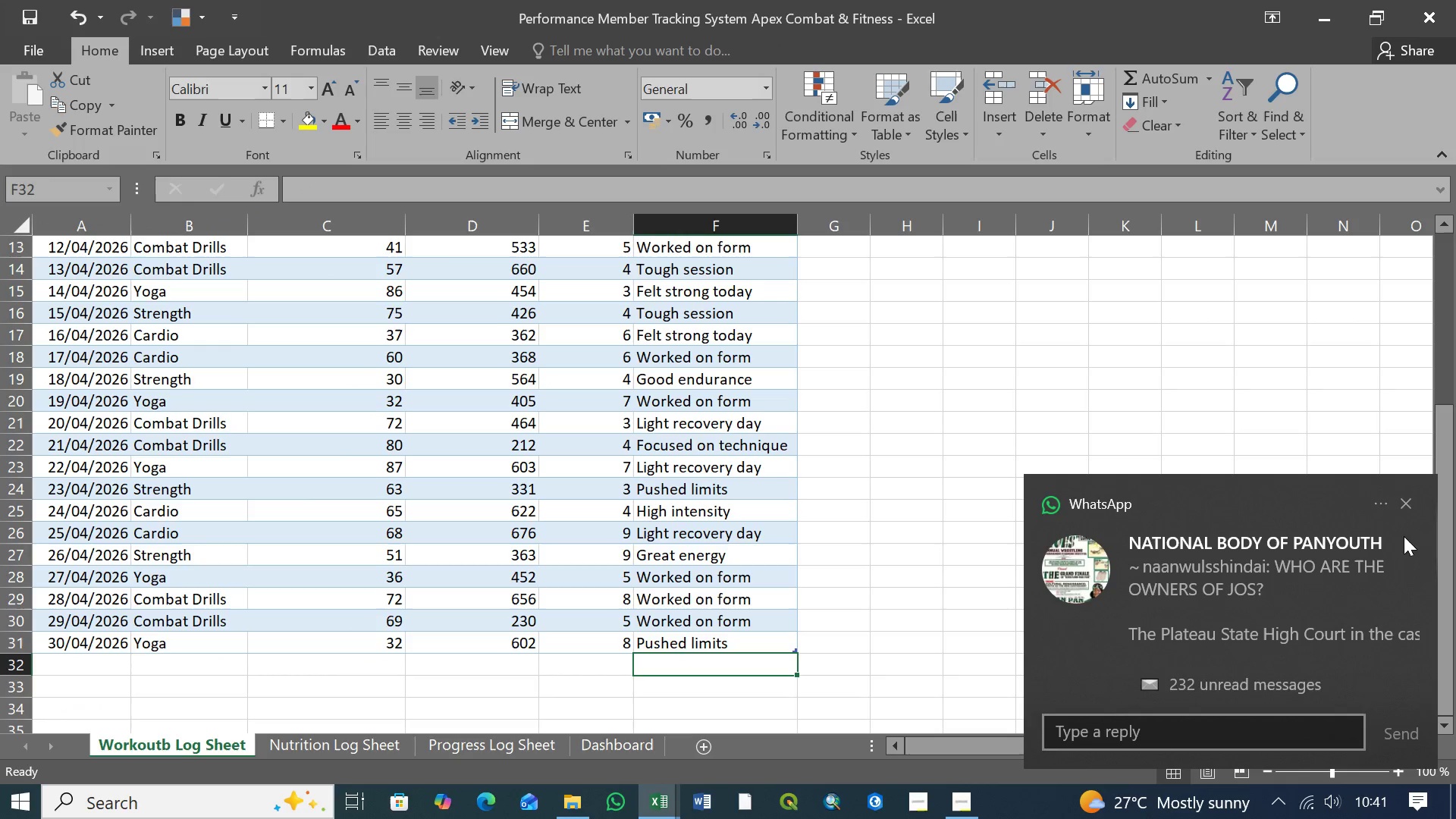 
left_click([1404, 503])
 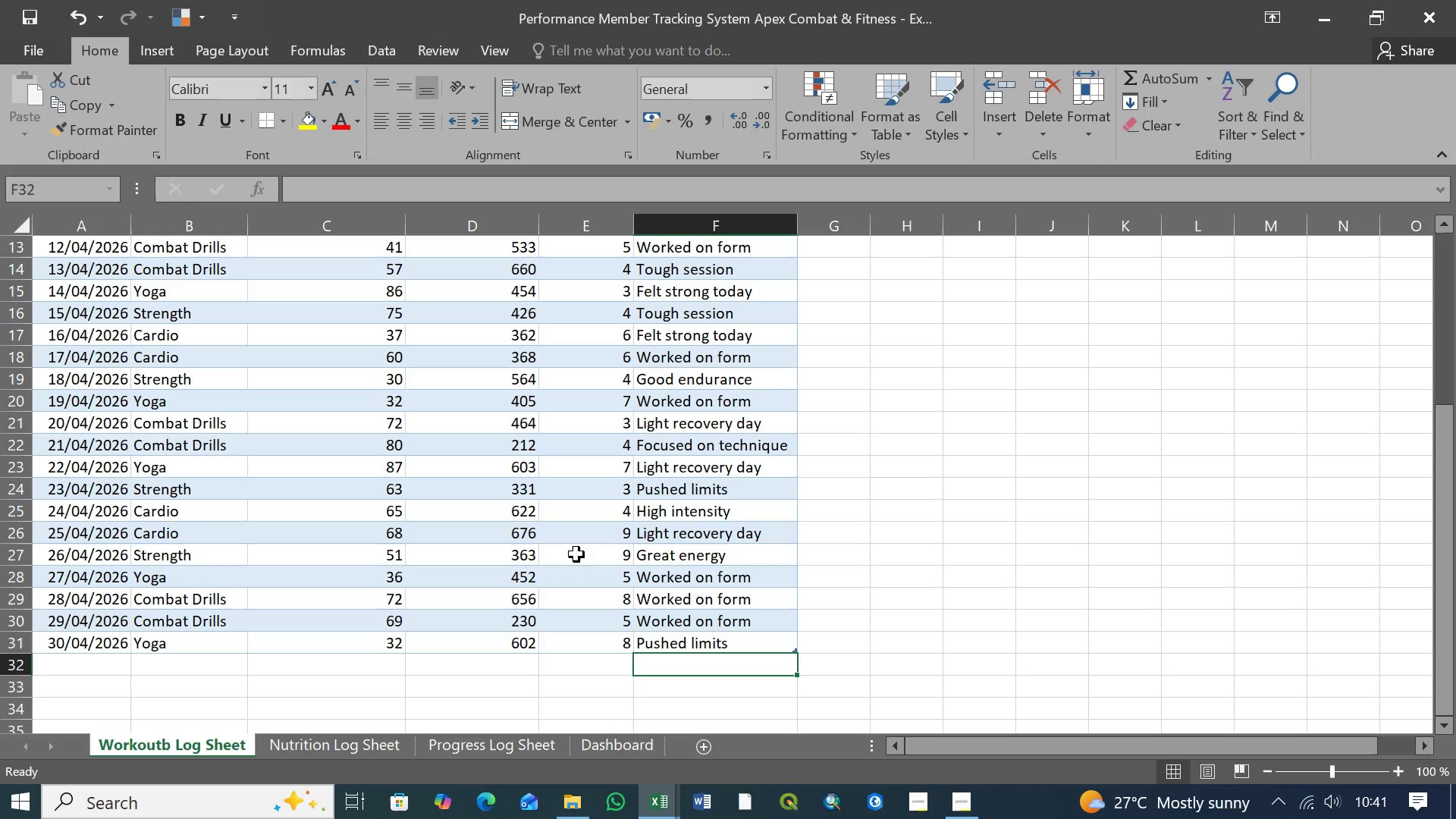 
wait(7.05)
 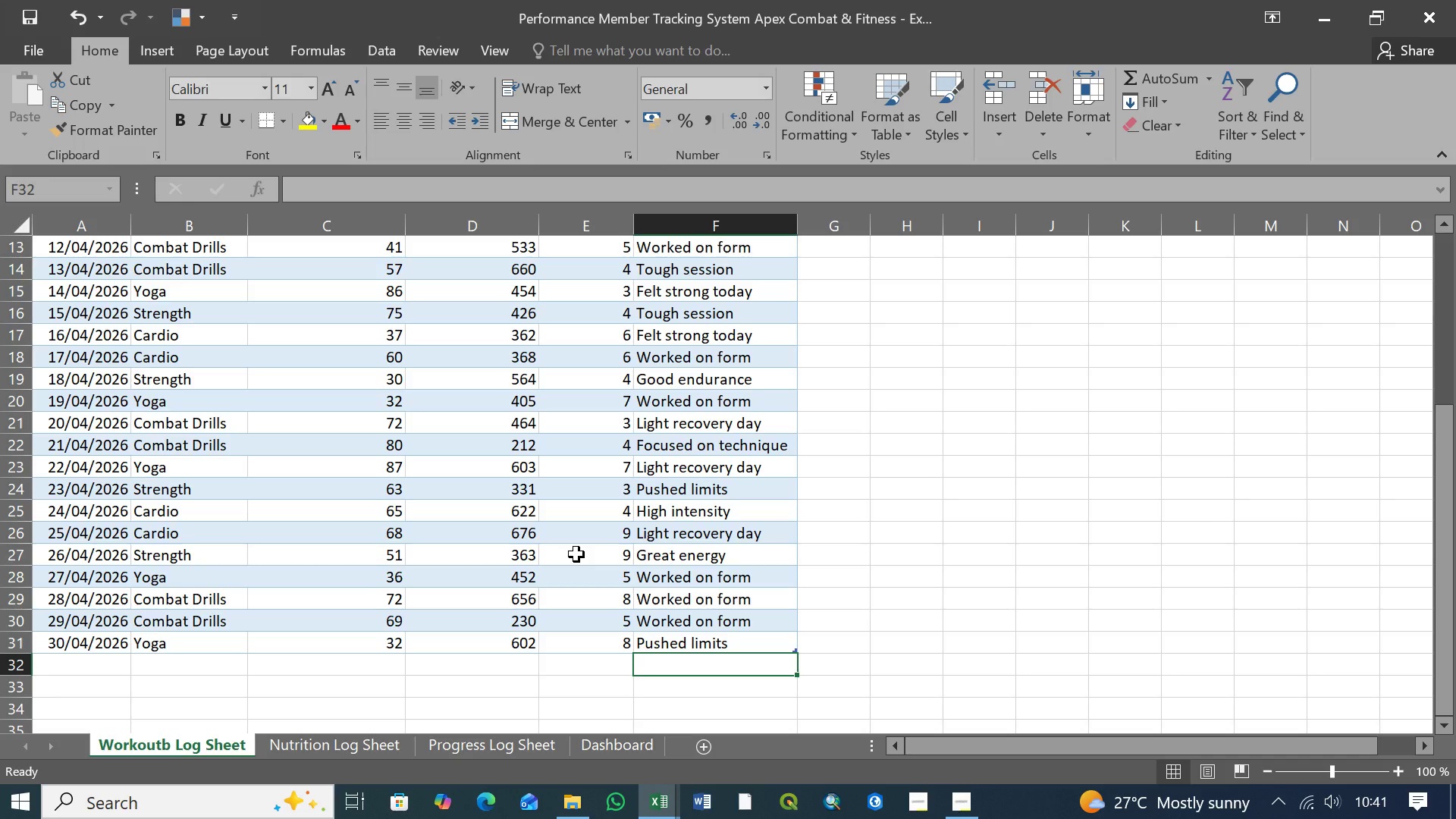 
left_click([336, 748])
 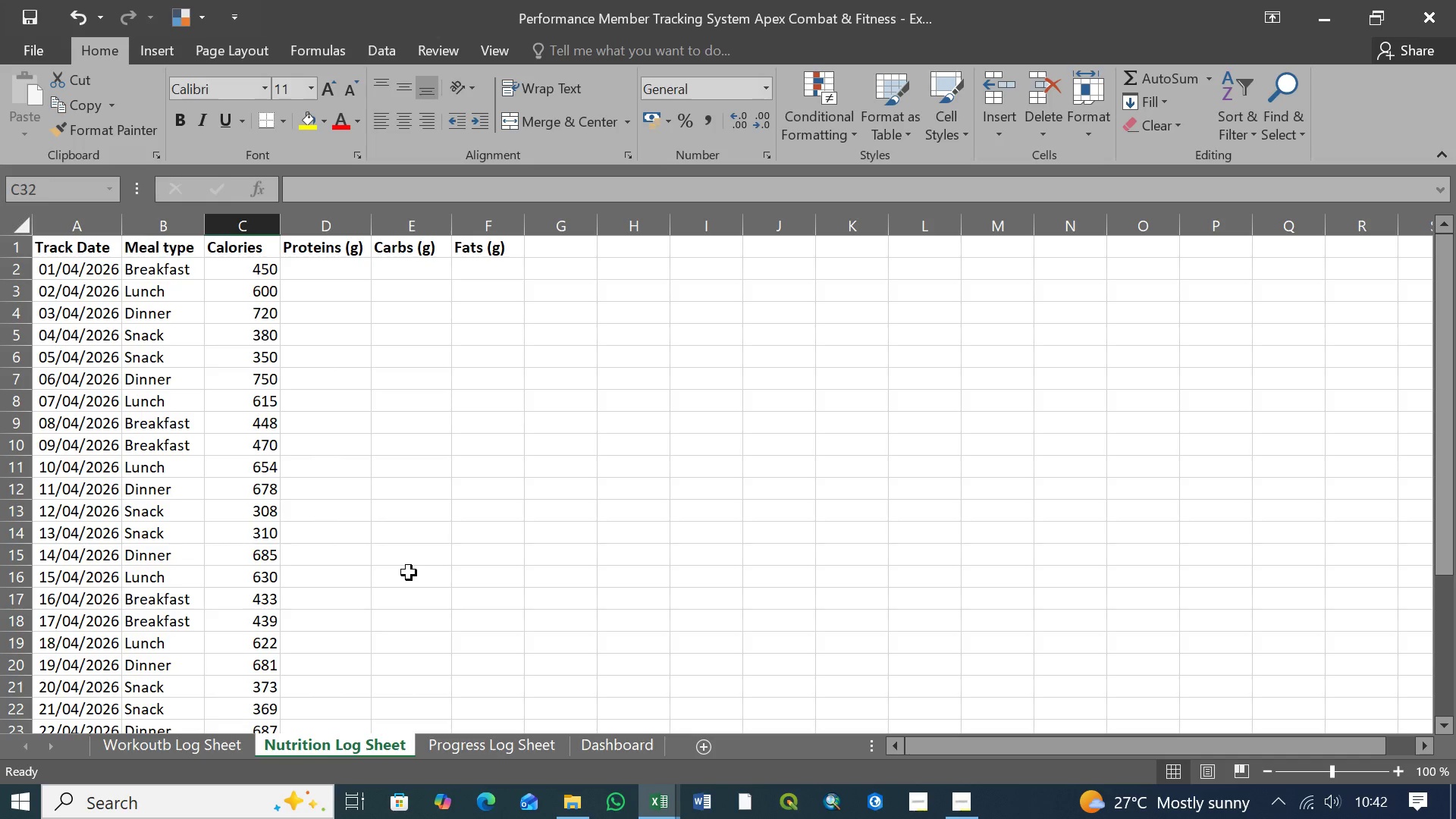 
wait(15.7)
 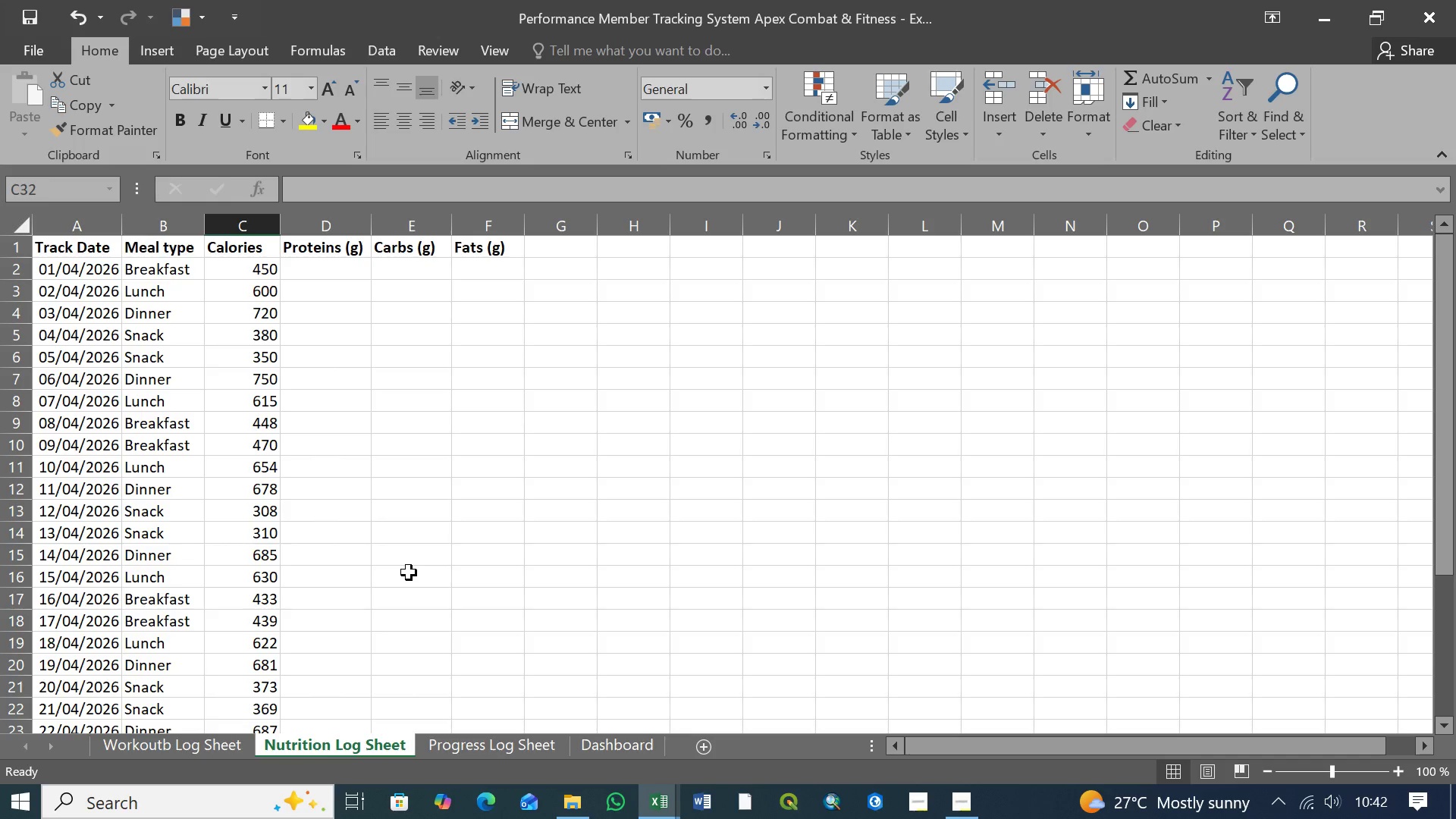 
left_click([71, 249])
 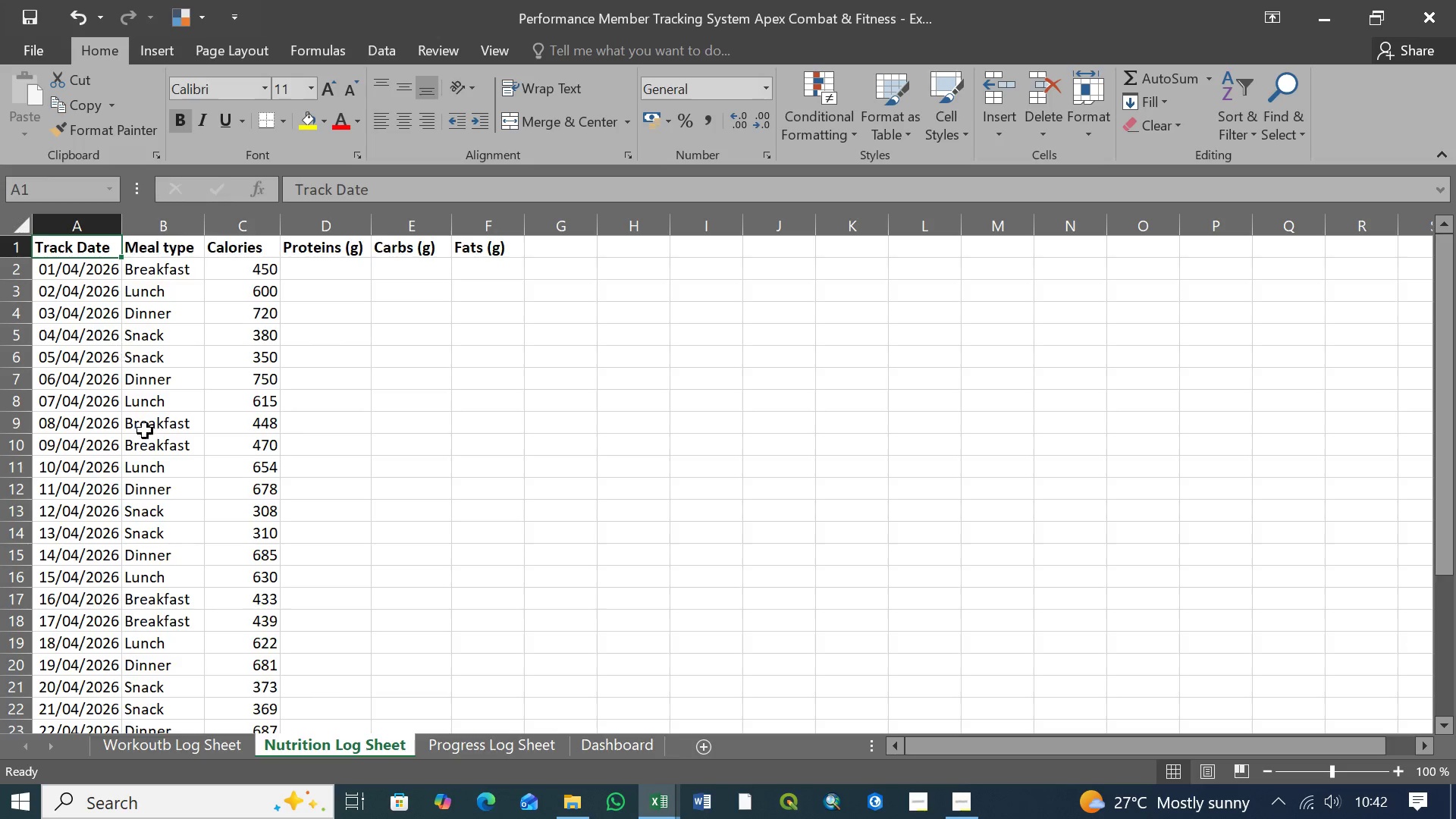 
scroll: coordinate [149, 491], scroll_direction: down, amount: 5.0
 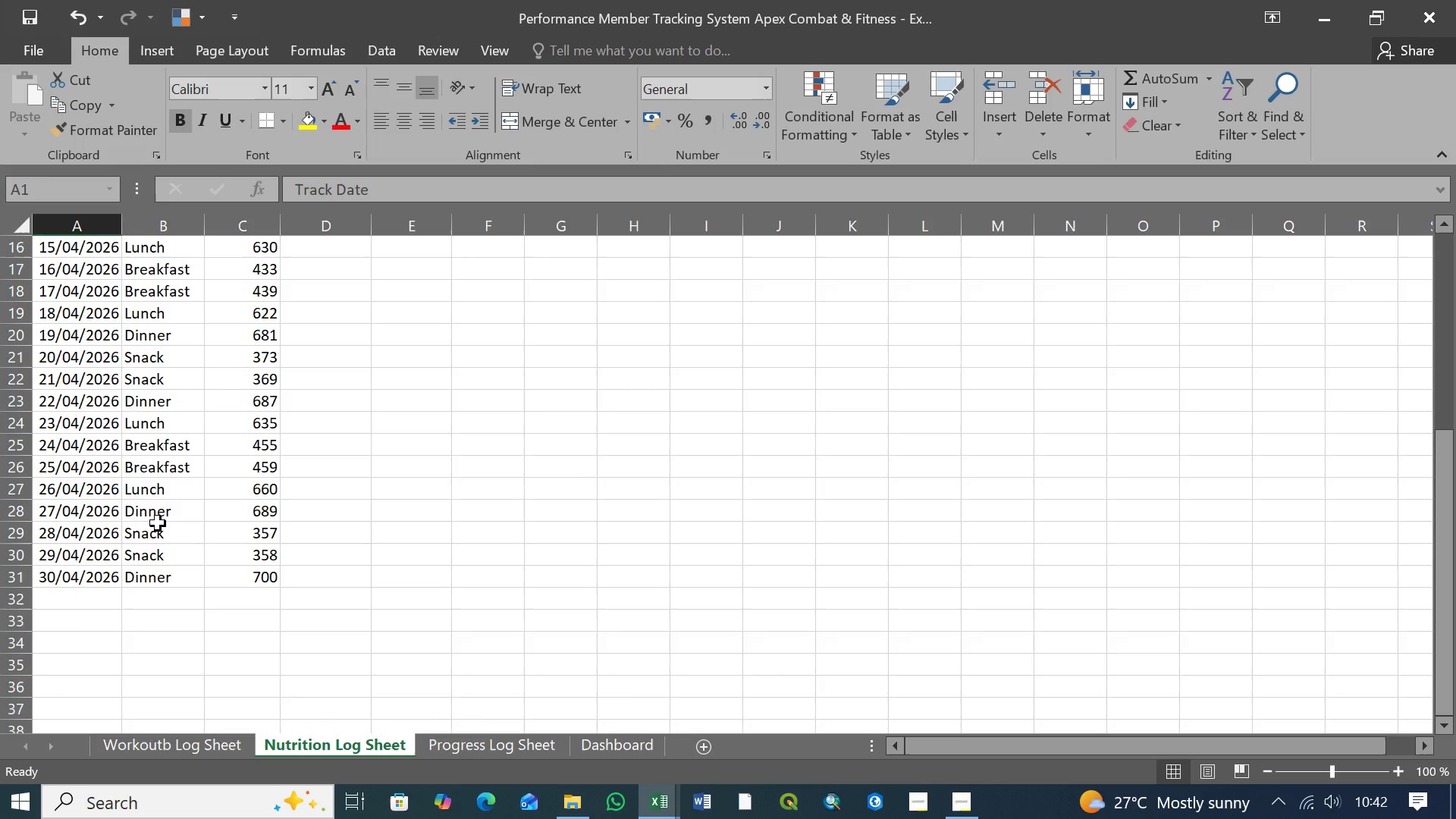 
scroll: coordinate [158, 523], scroll_direction: up, amount: 12.0
 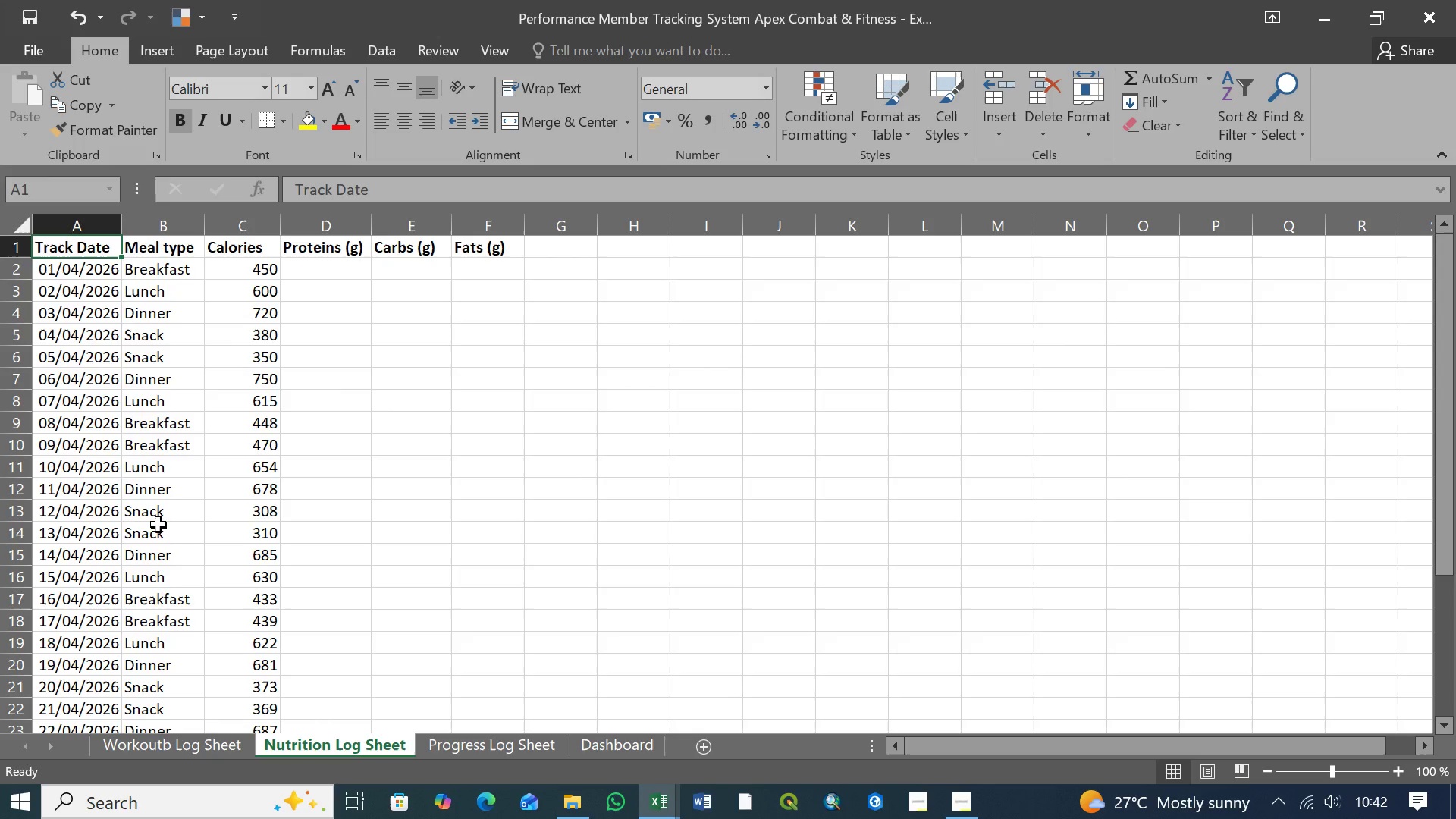 
scroll: coordinate [158, 526], scroll_direction: down, amount: 6.0
 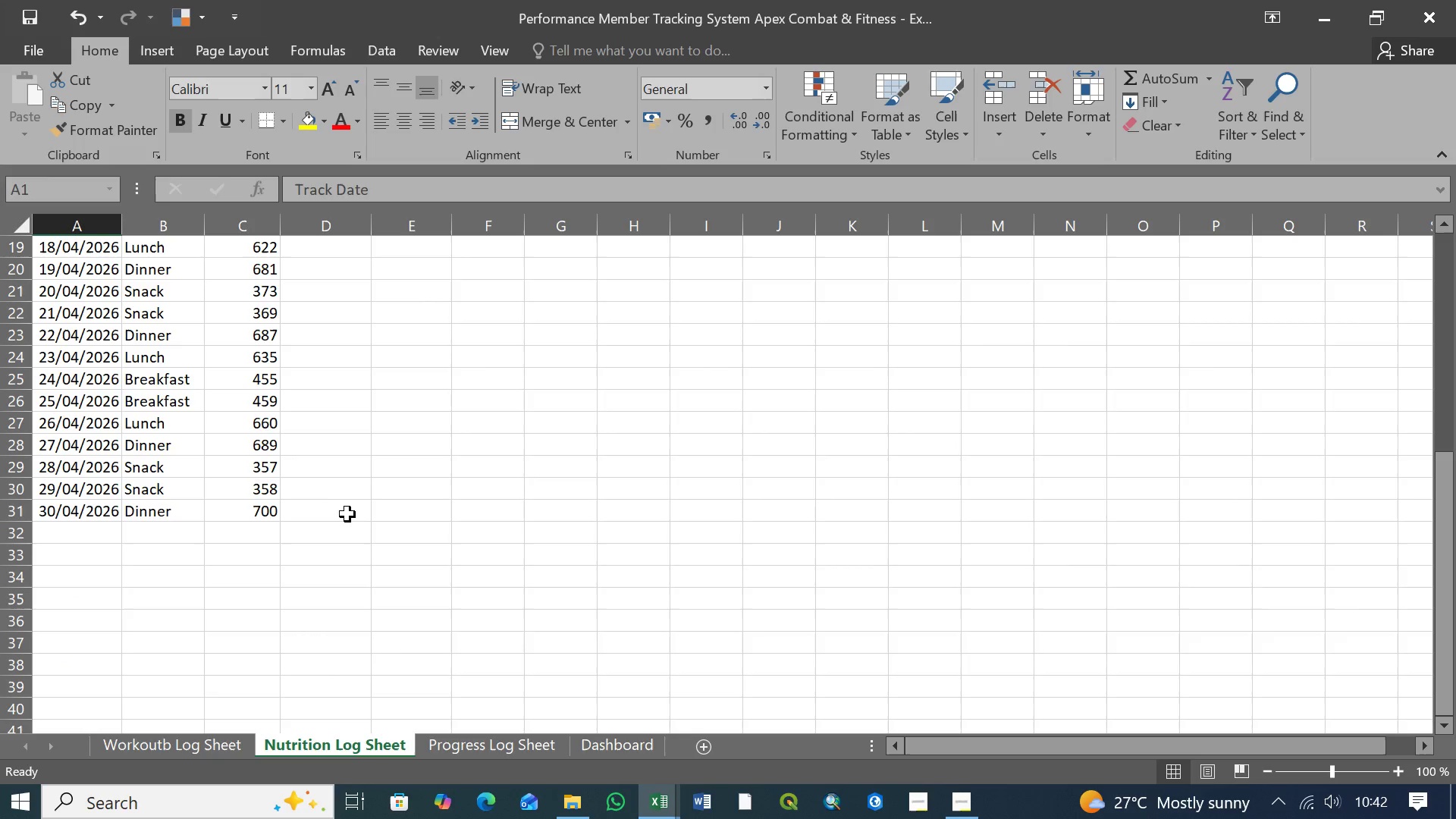 
hold_key(key=ShiftLeft, duration=1.52)
left_click([491, 511])
 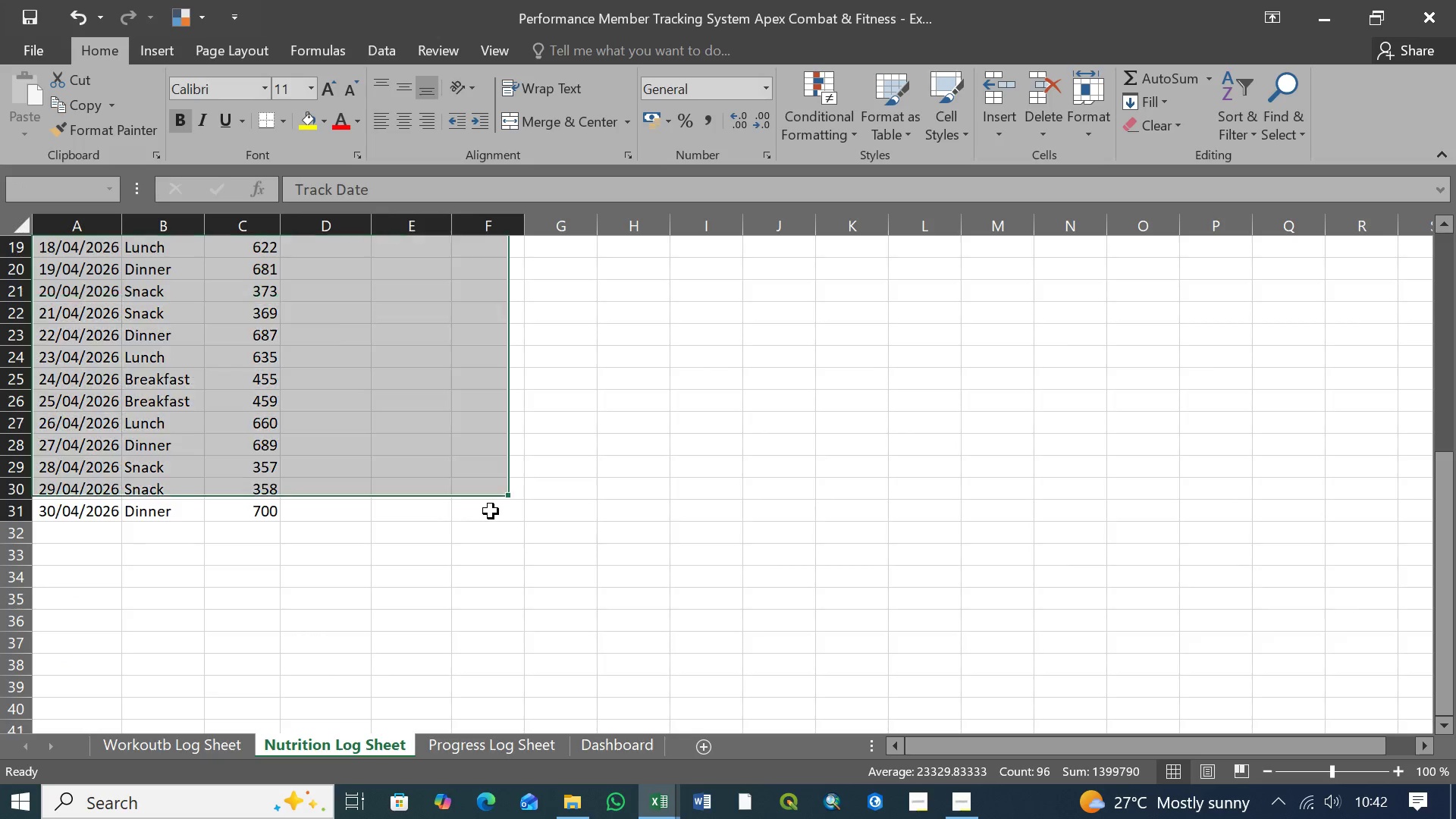 
hold_key(key=ShiftLeft, duration=0.42)
 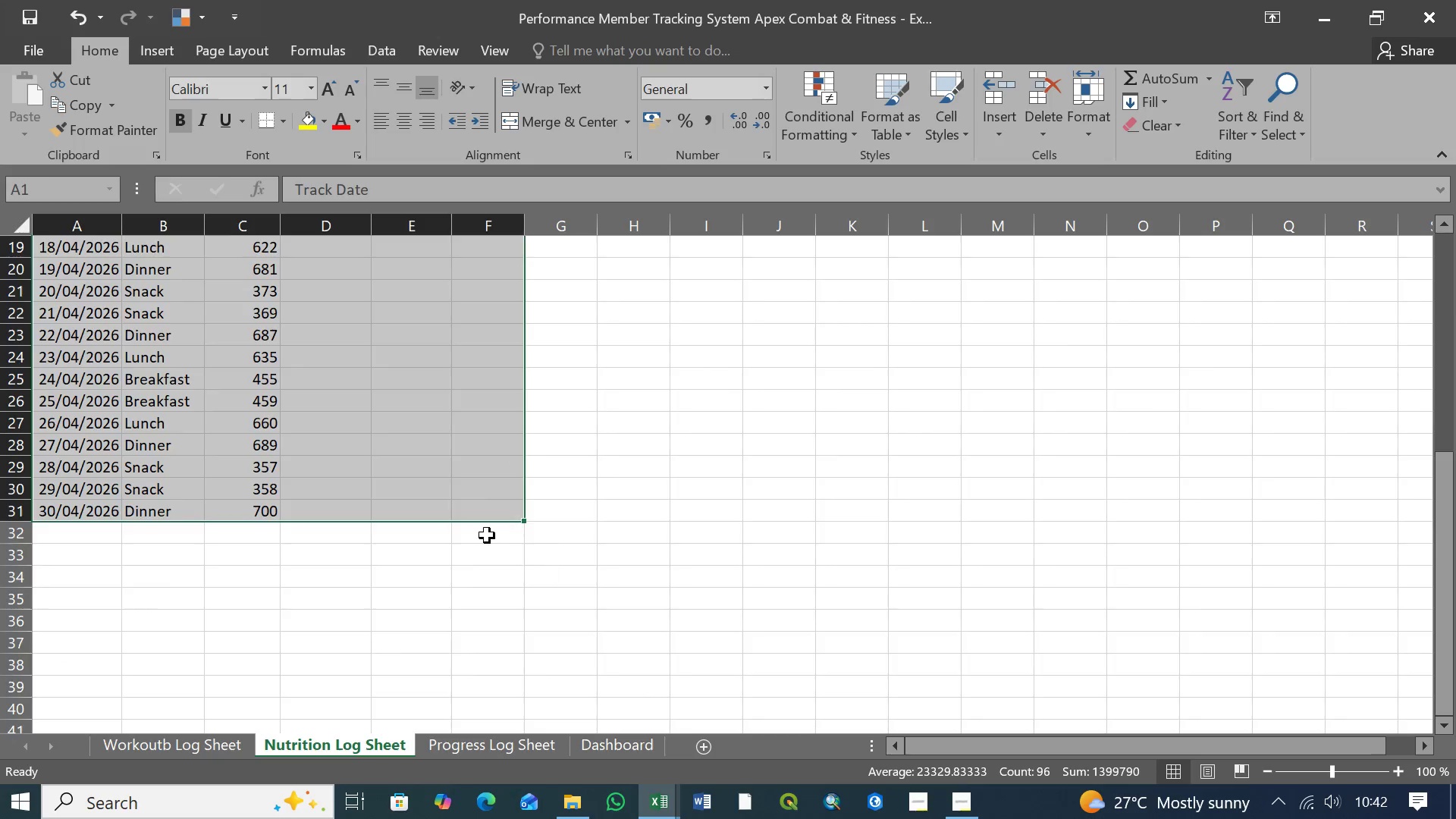 
scroll: coordinate [487, 535], scroll_direction: up, amount: 14.0
 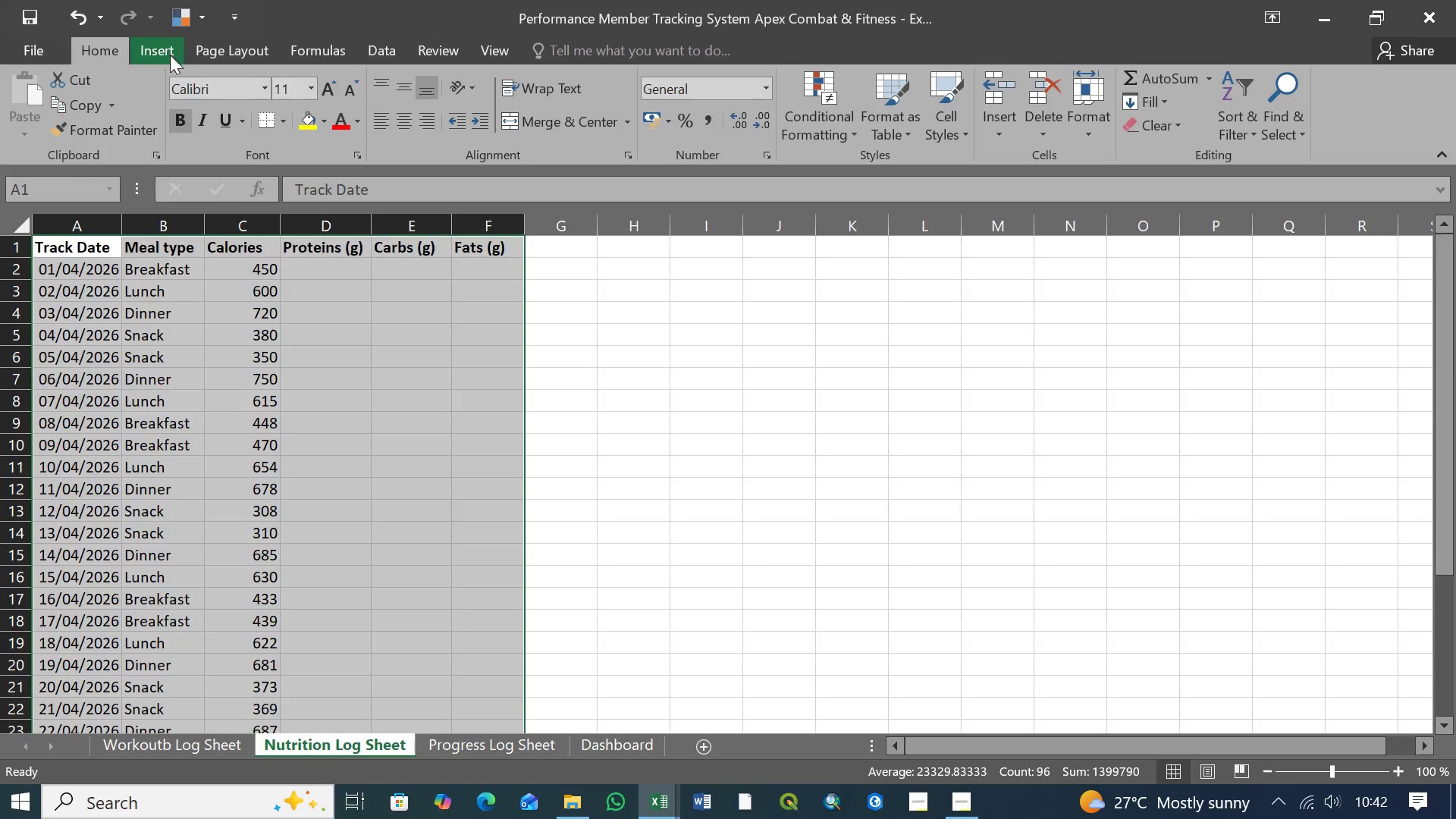 
left_click([163, 52])
 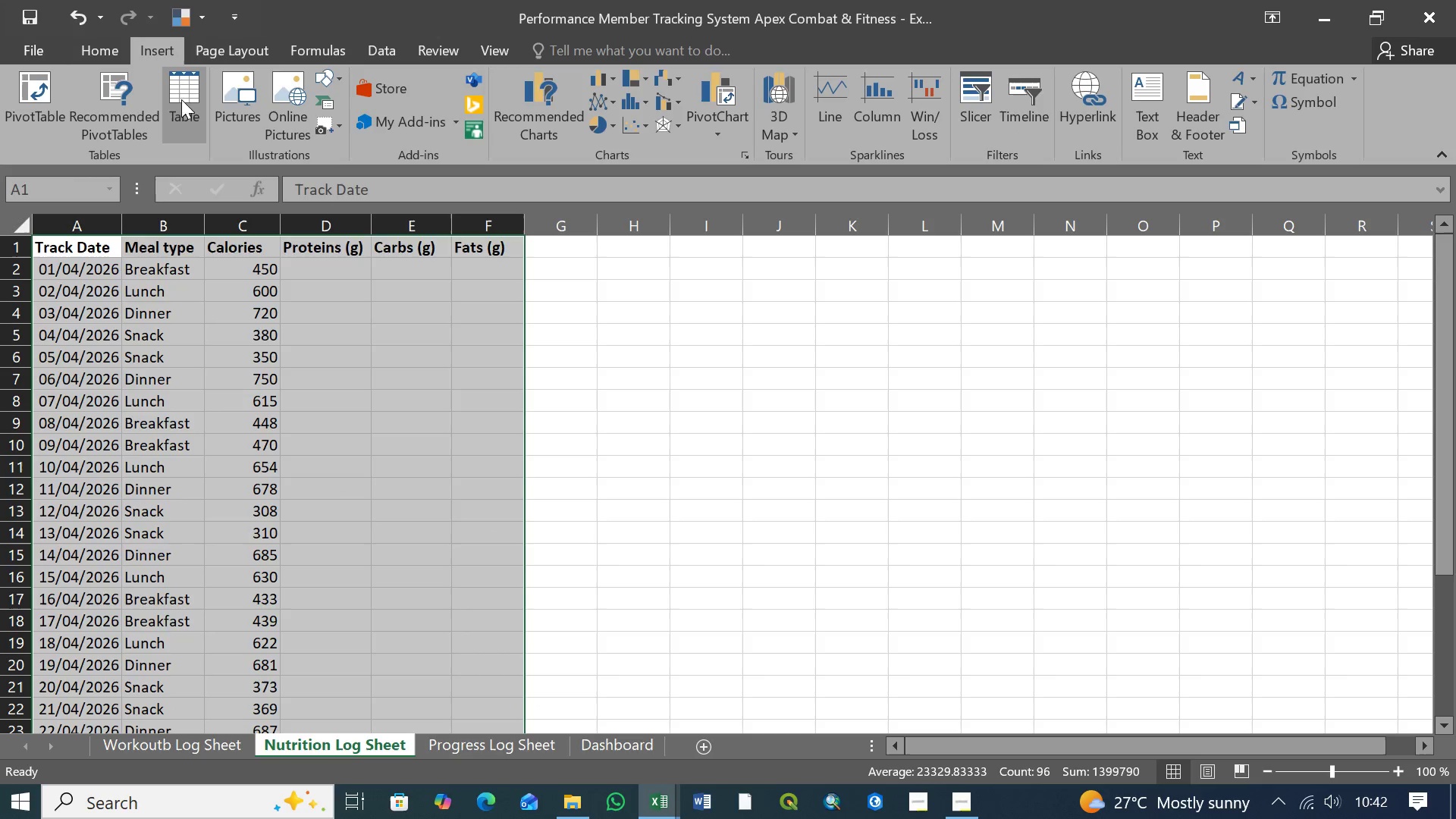 
left_click([190, 94])
 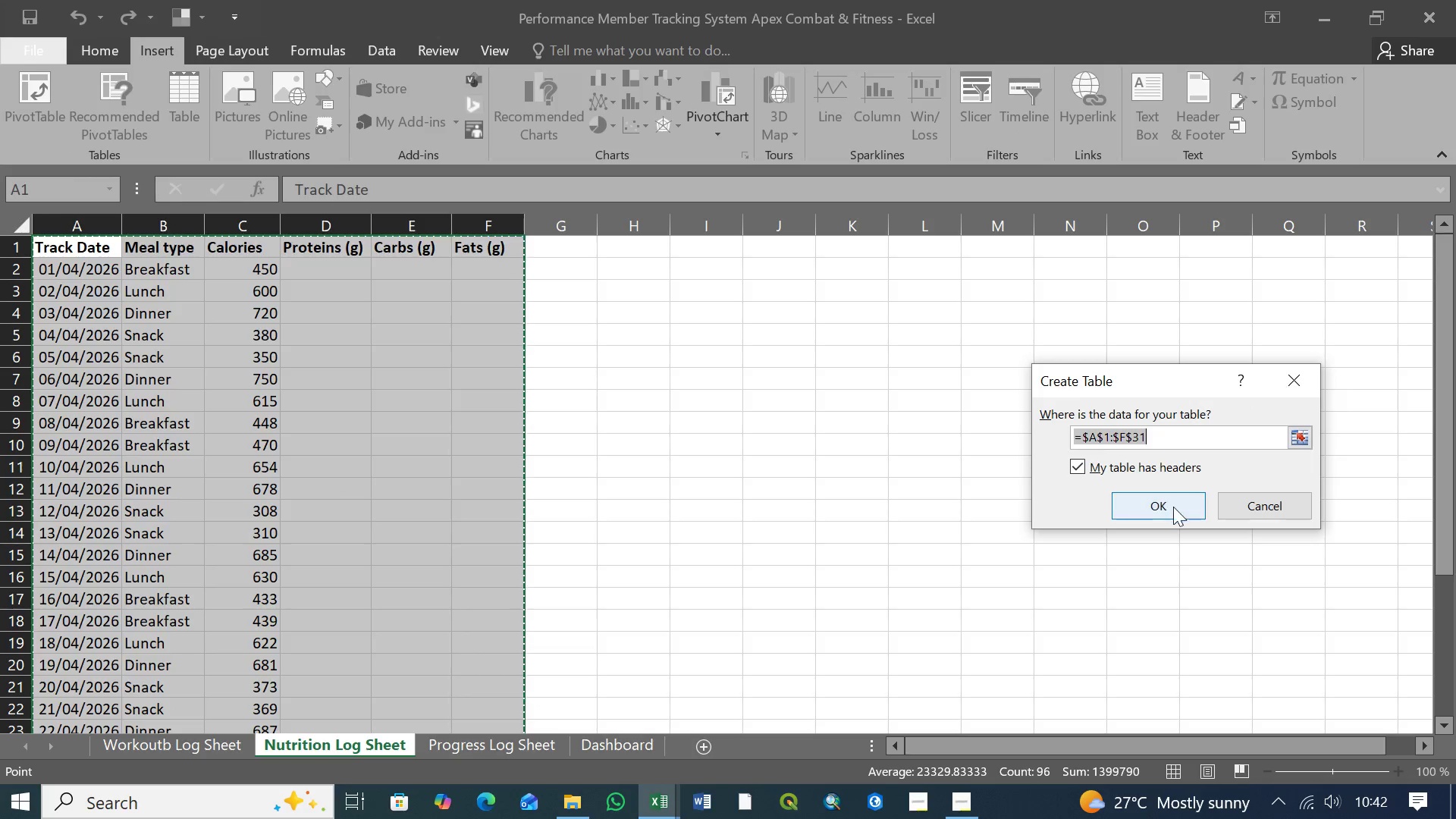 
left_click([1173, 507])
 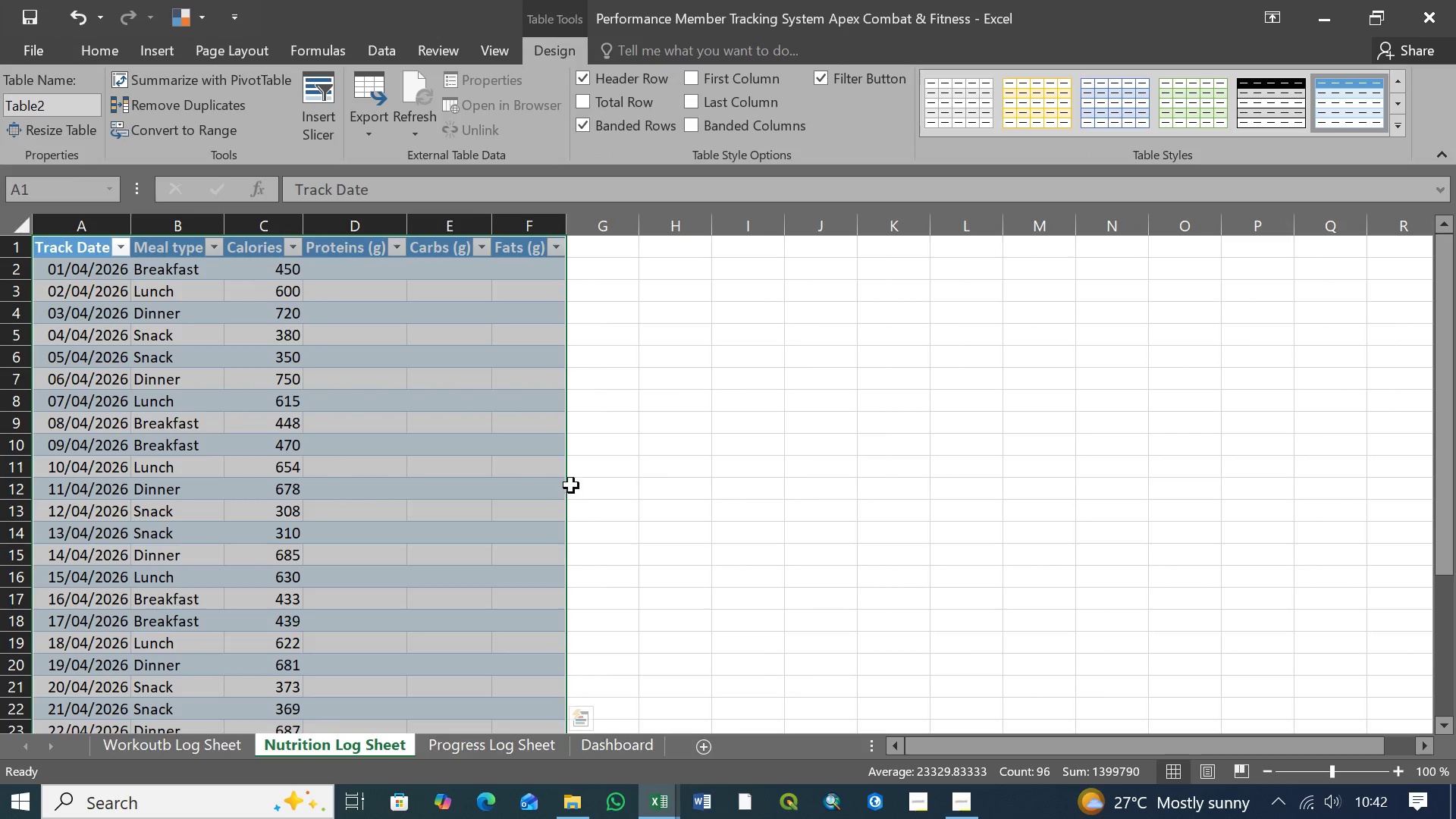 
left_click([588, 417])
 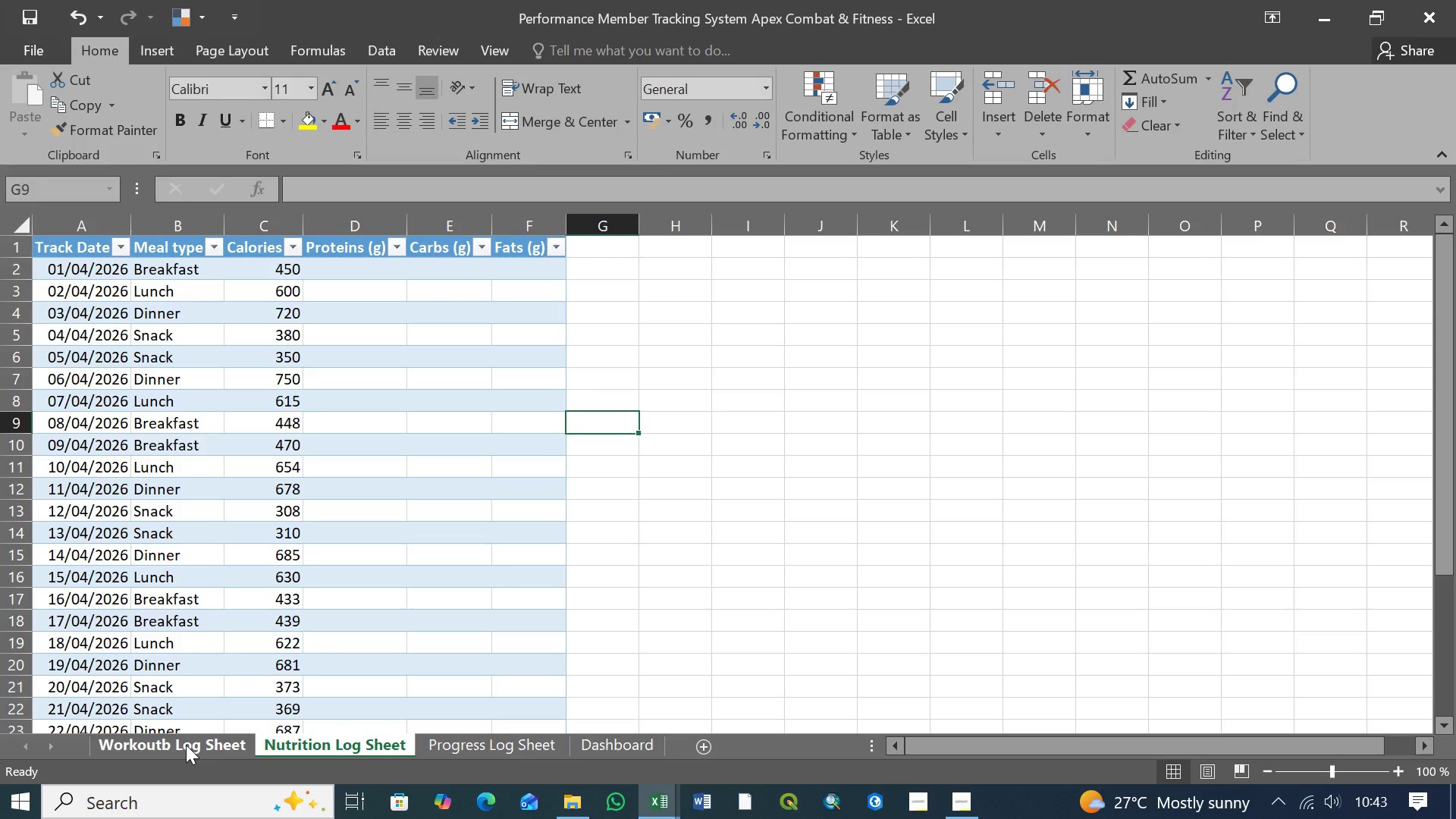 
wait(47.17)
 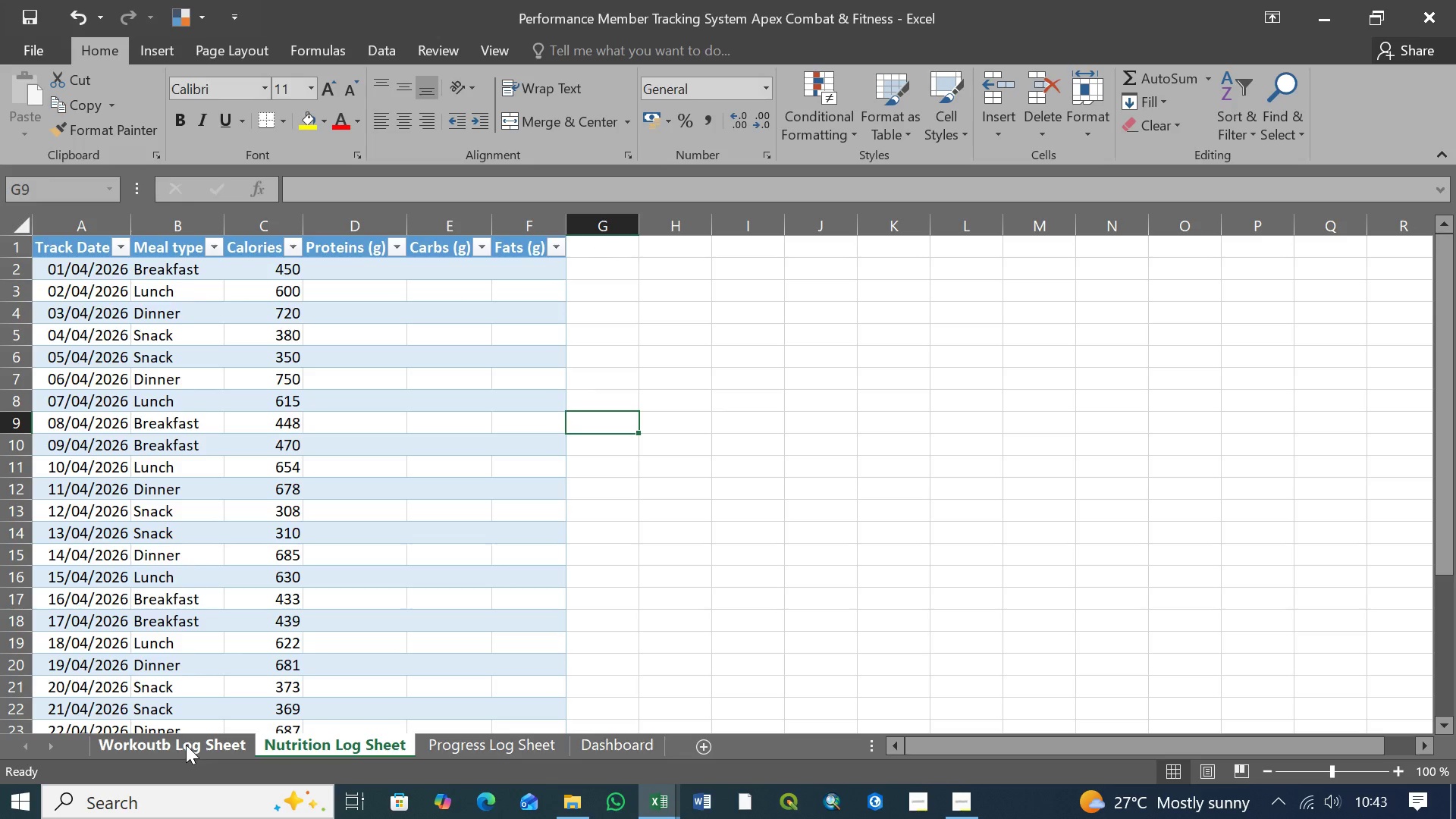 
left_click([186, 745])
 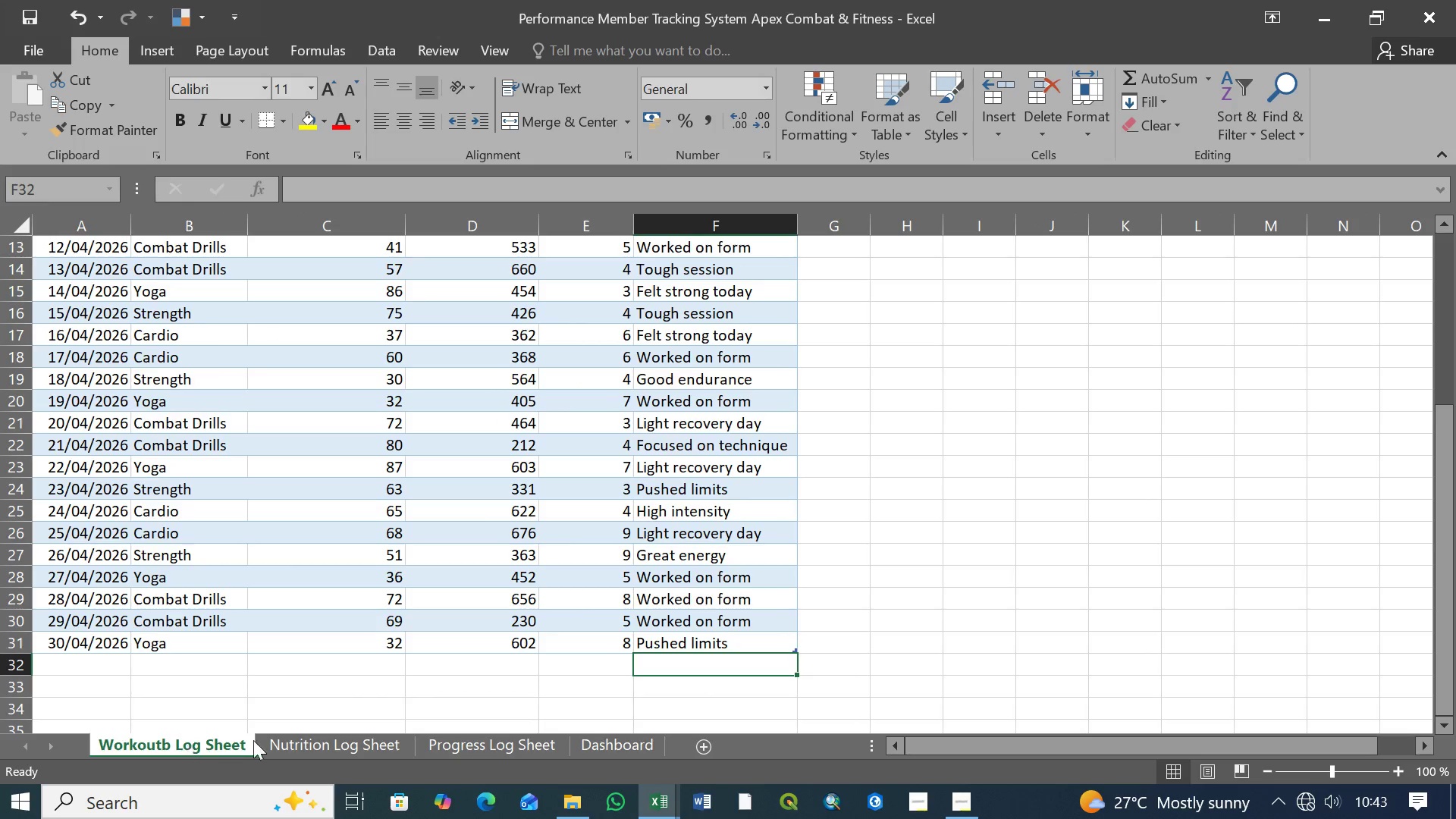 
left_click([340, 740])
 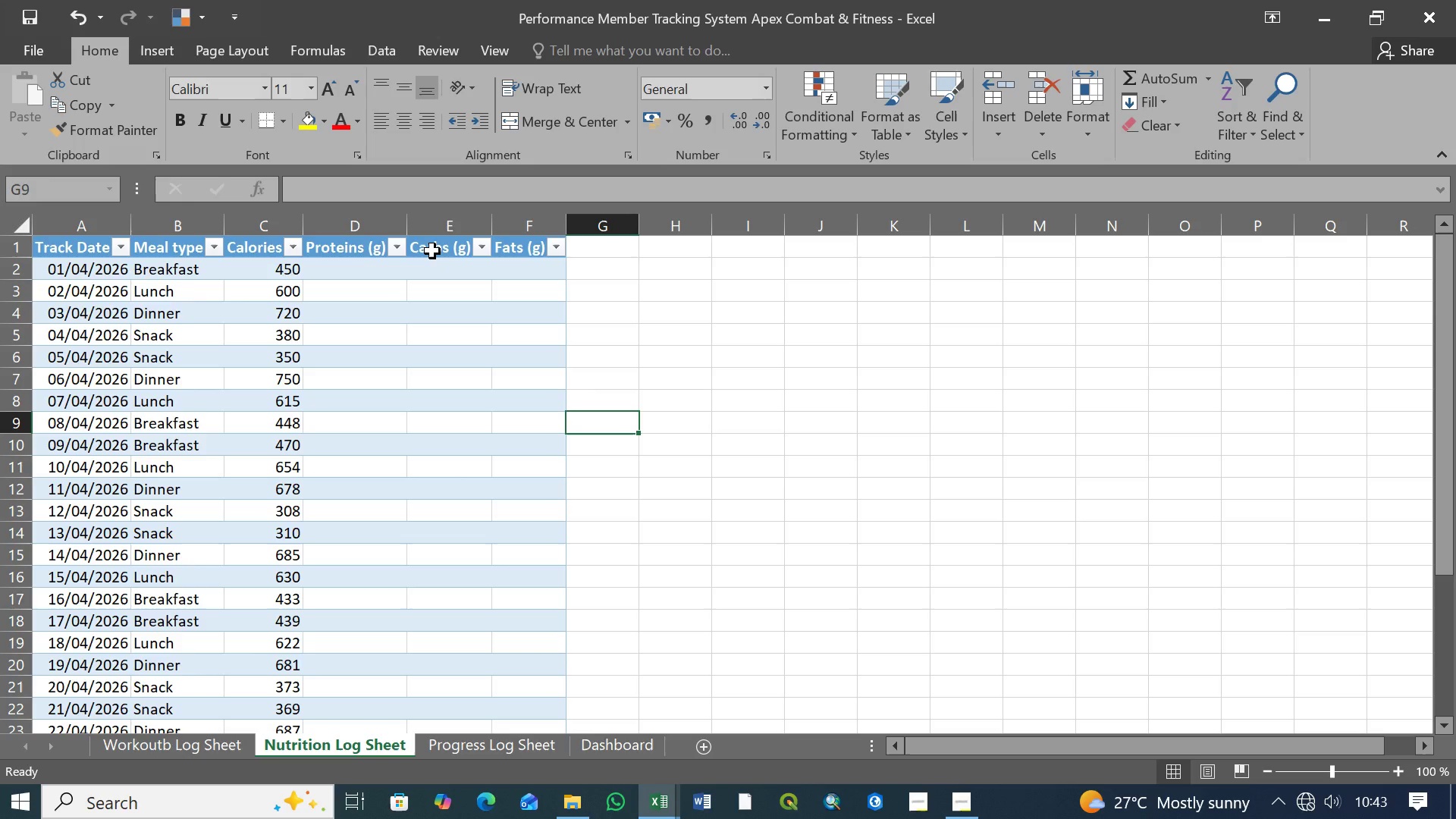 
wait(21.23)
 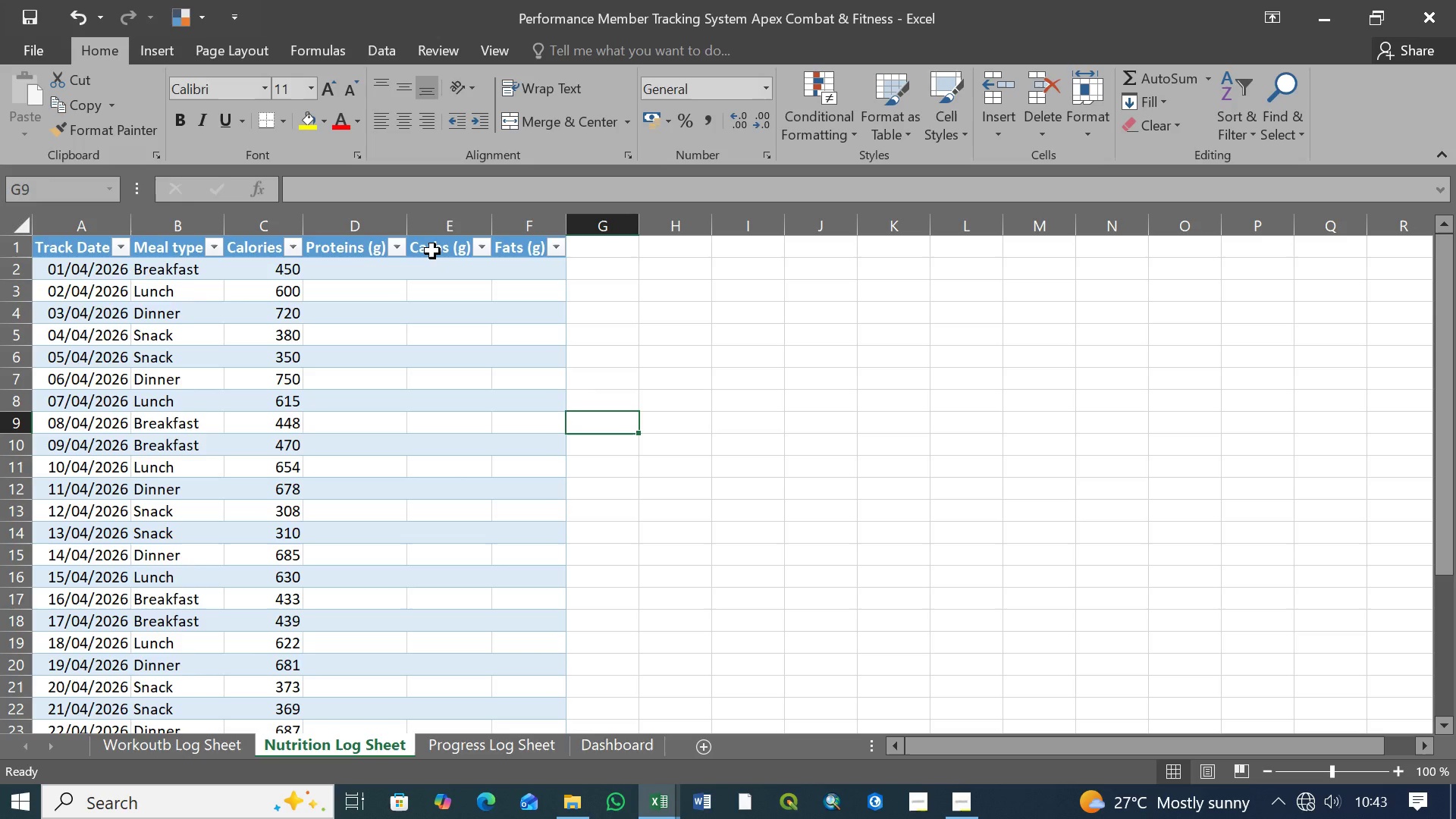 
left_click([526, 745])
 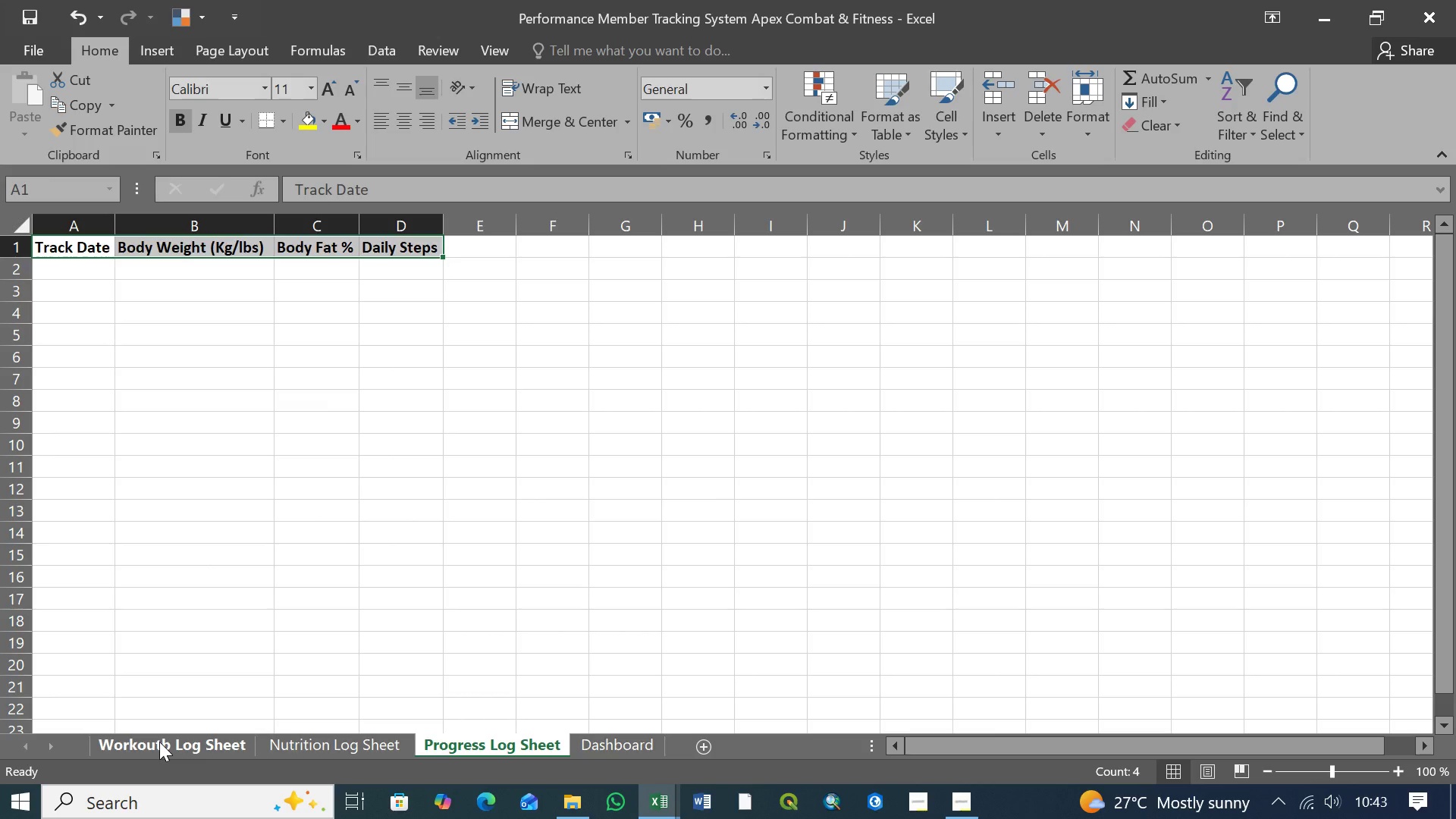 
wait(20.64)
 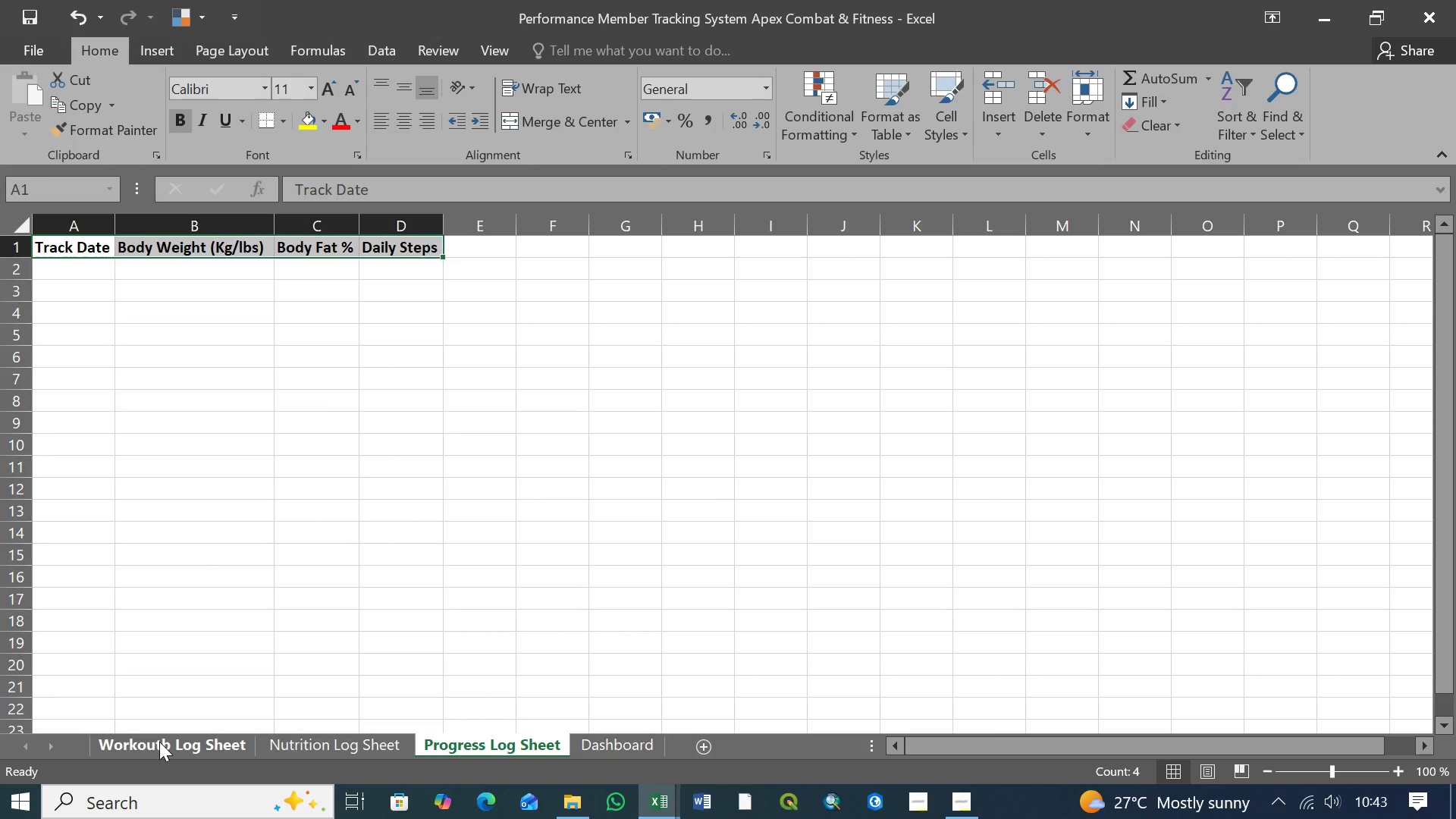 
left_click([202, 742])
 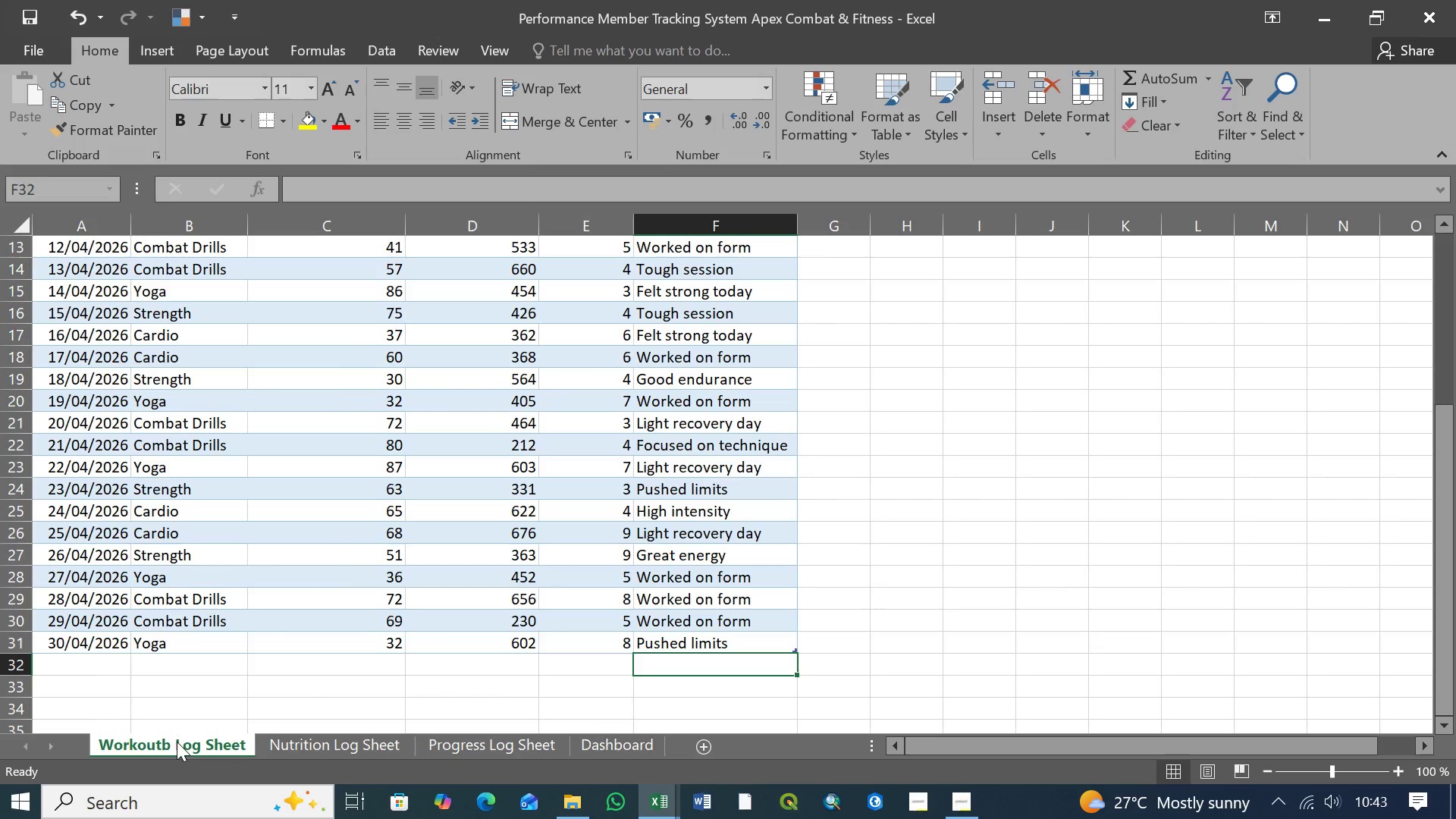 
right_click([176, 742])
 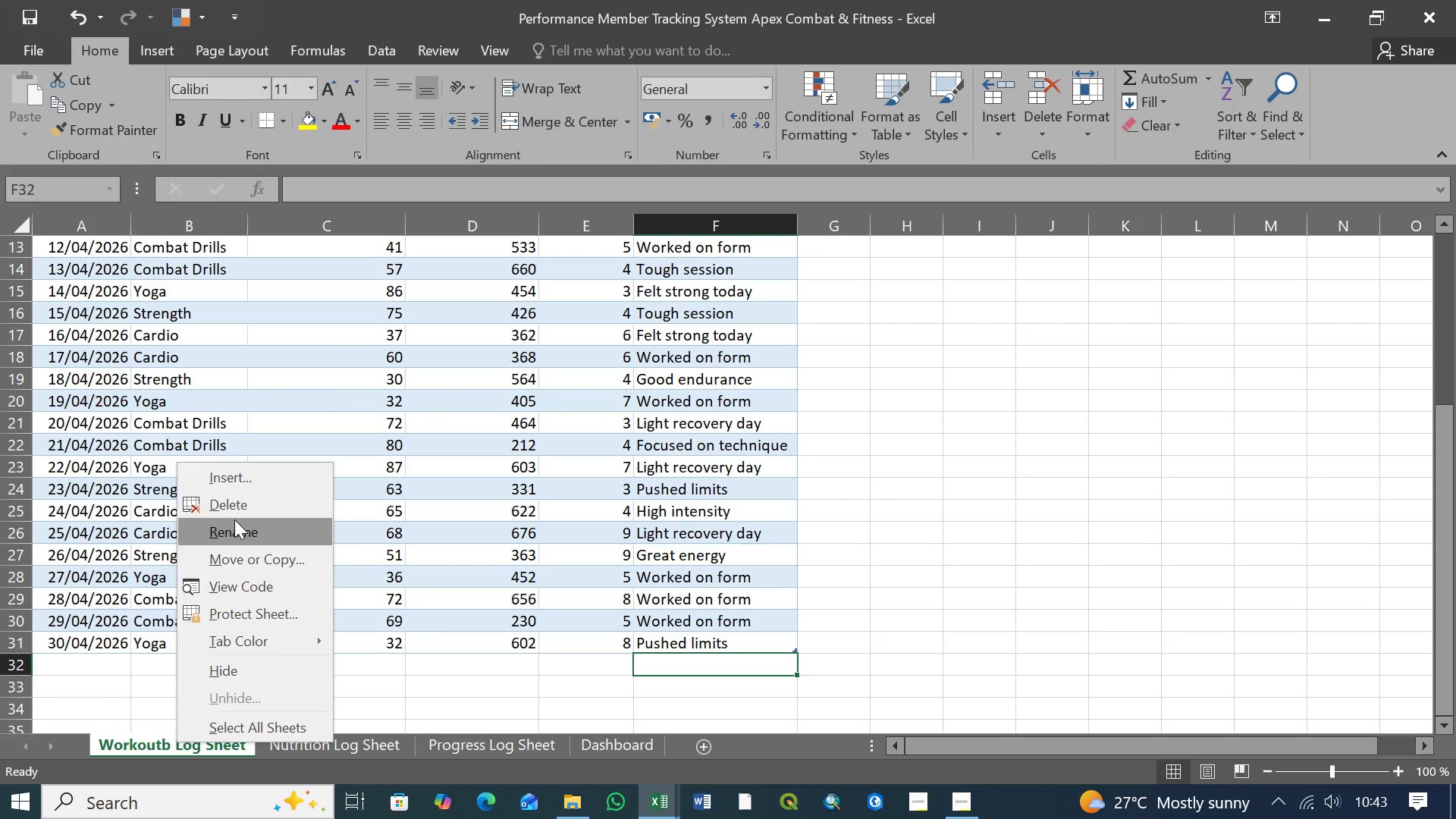 
left_click([234, 523])
 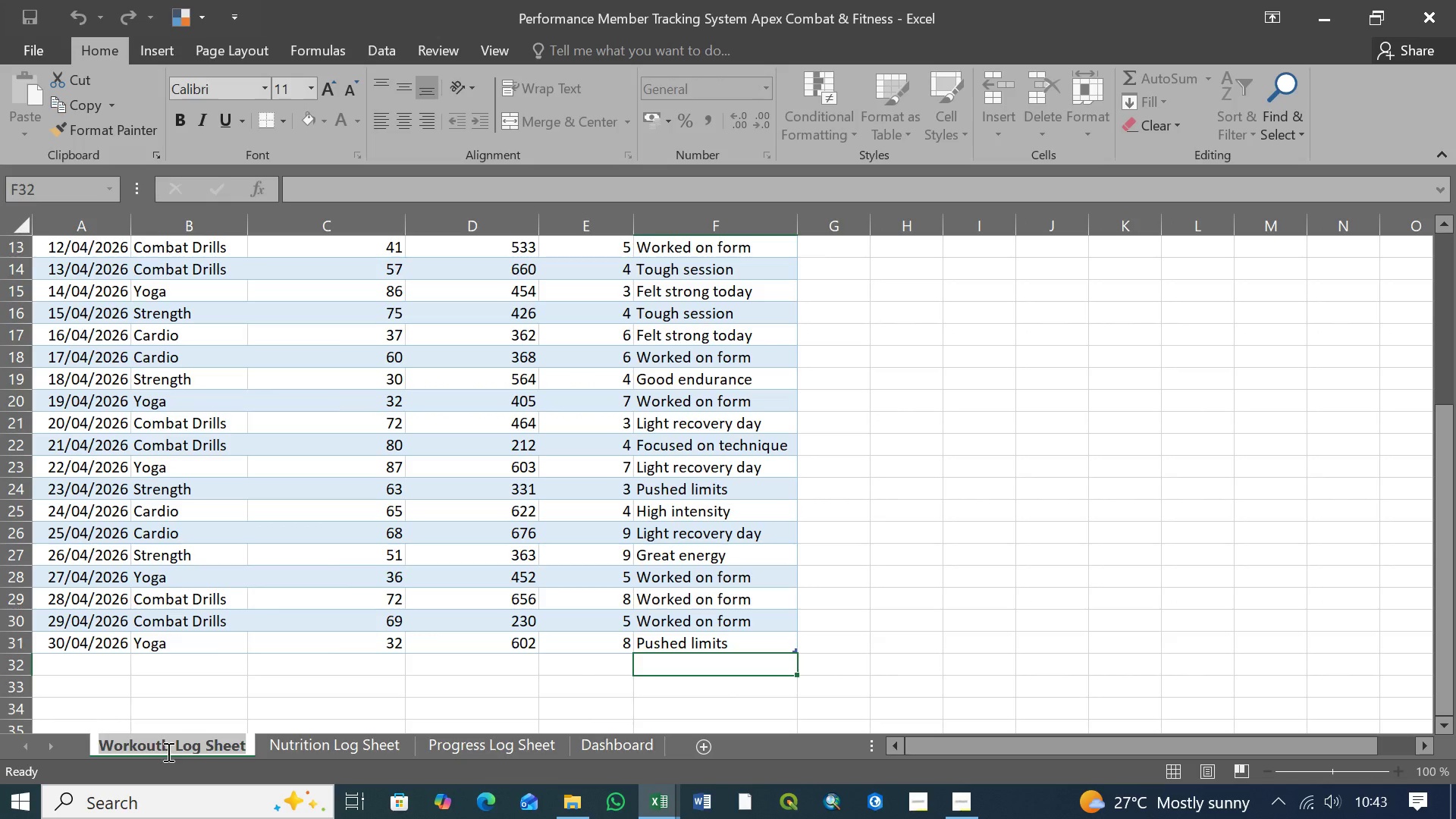 
left_click([174, 744])
 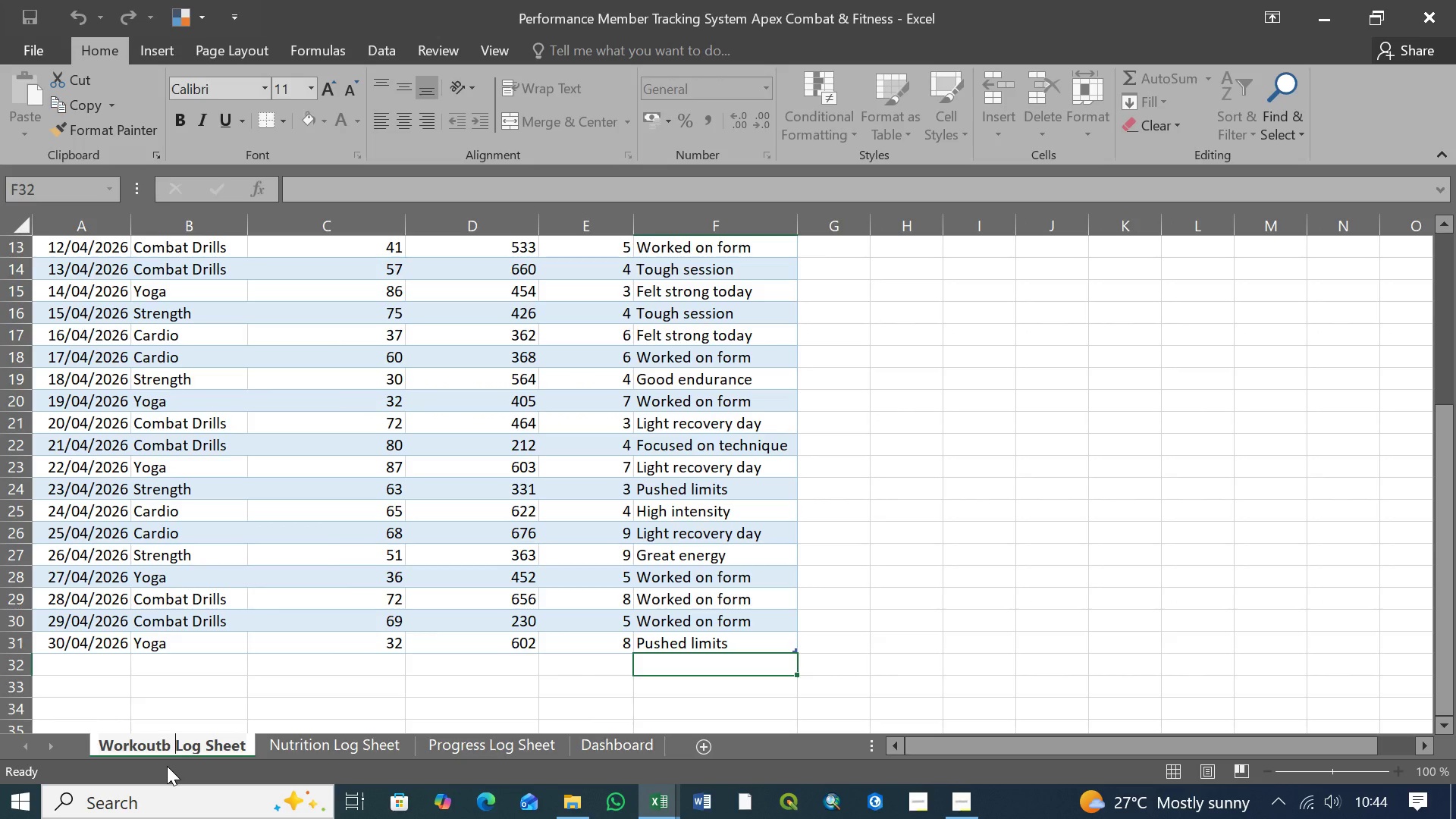 
key(Backspace)
 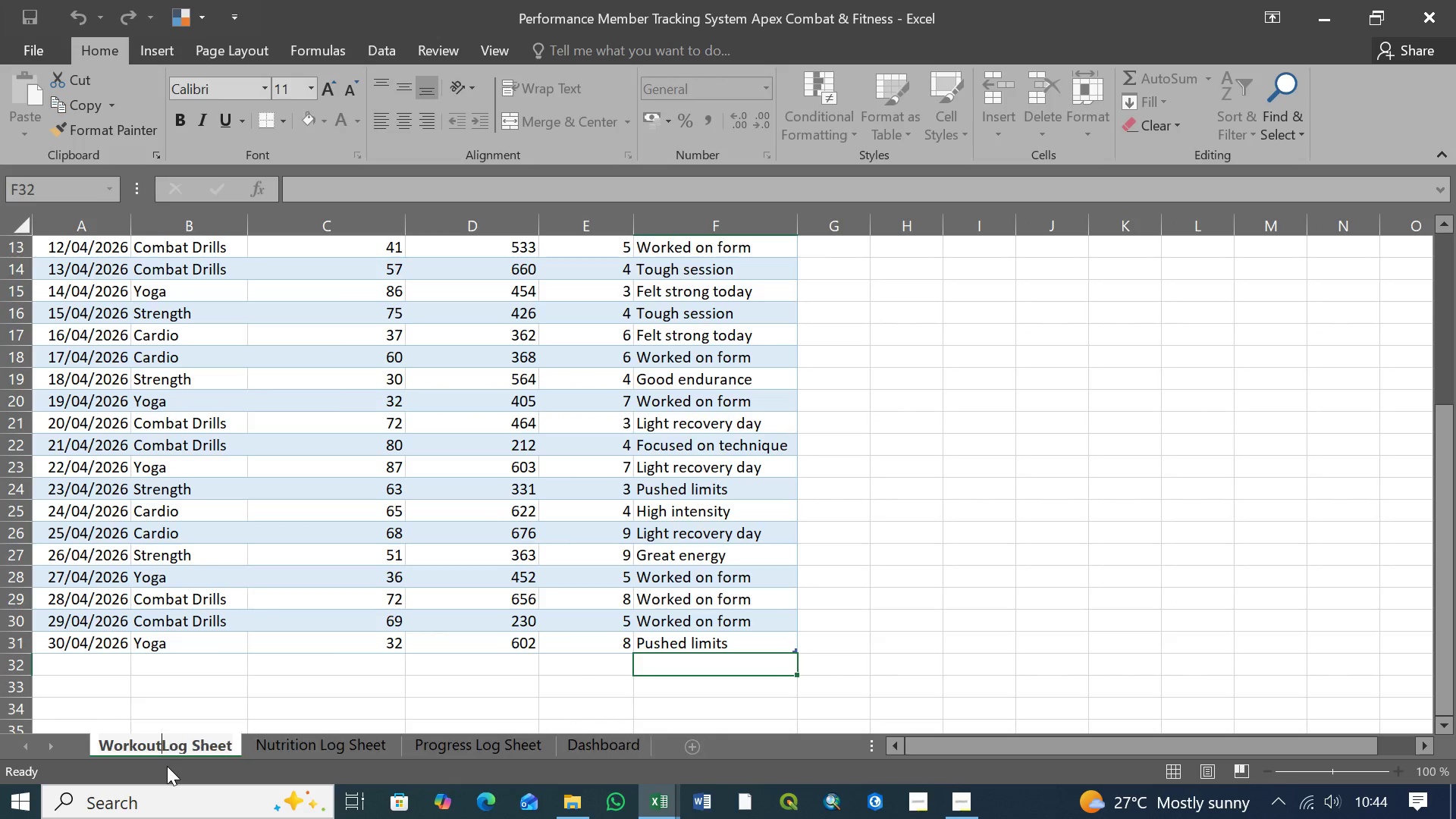 
key(Backspace)
 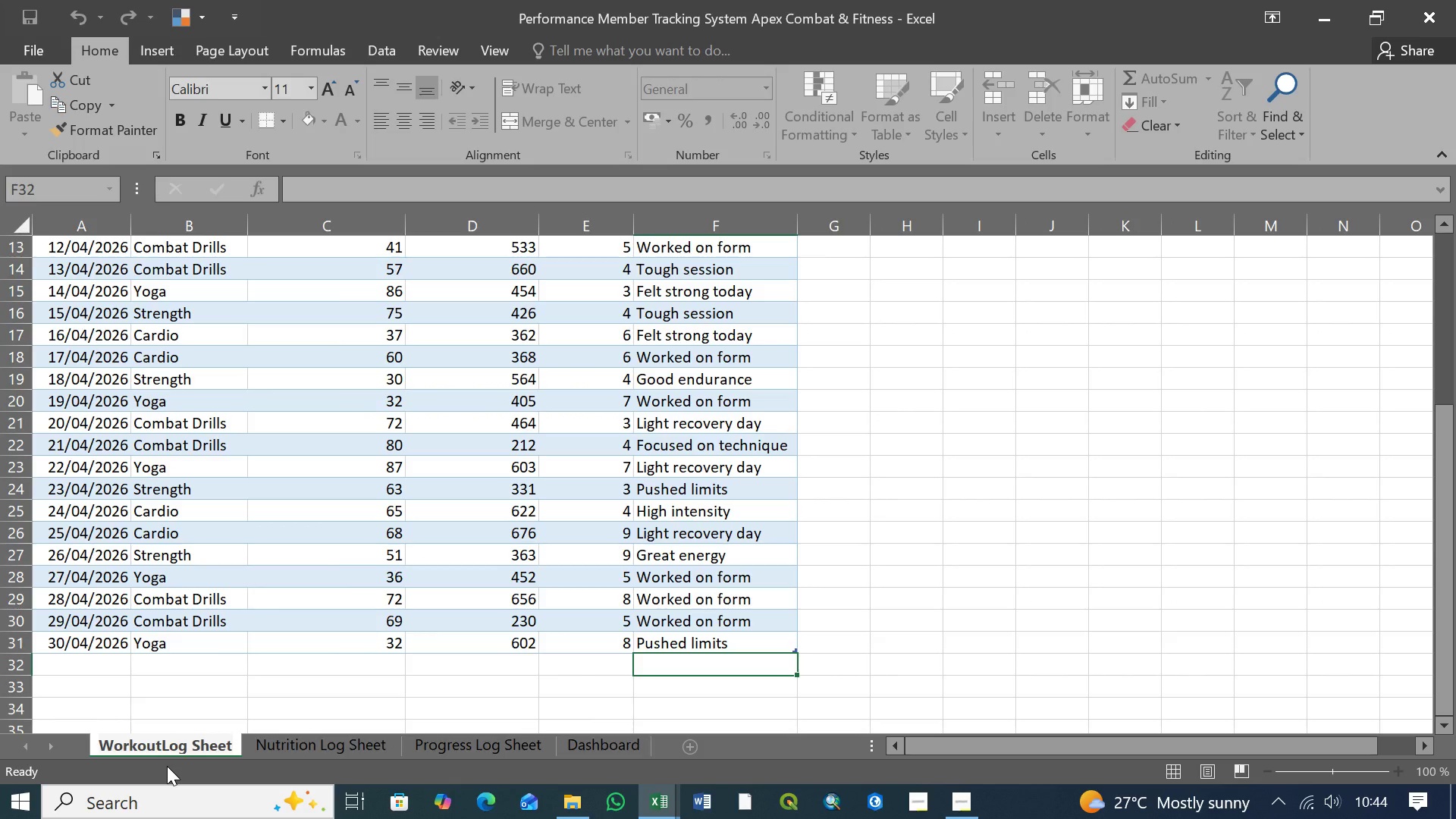 
key(Space)
 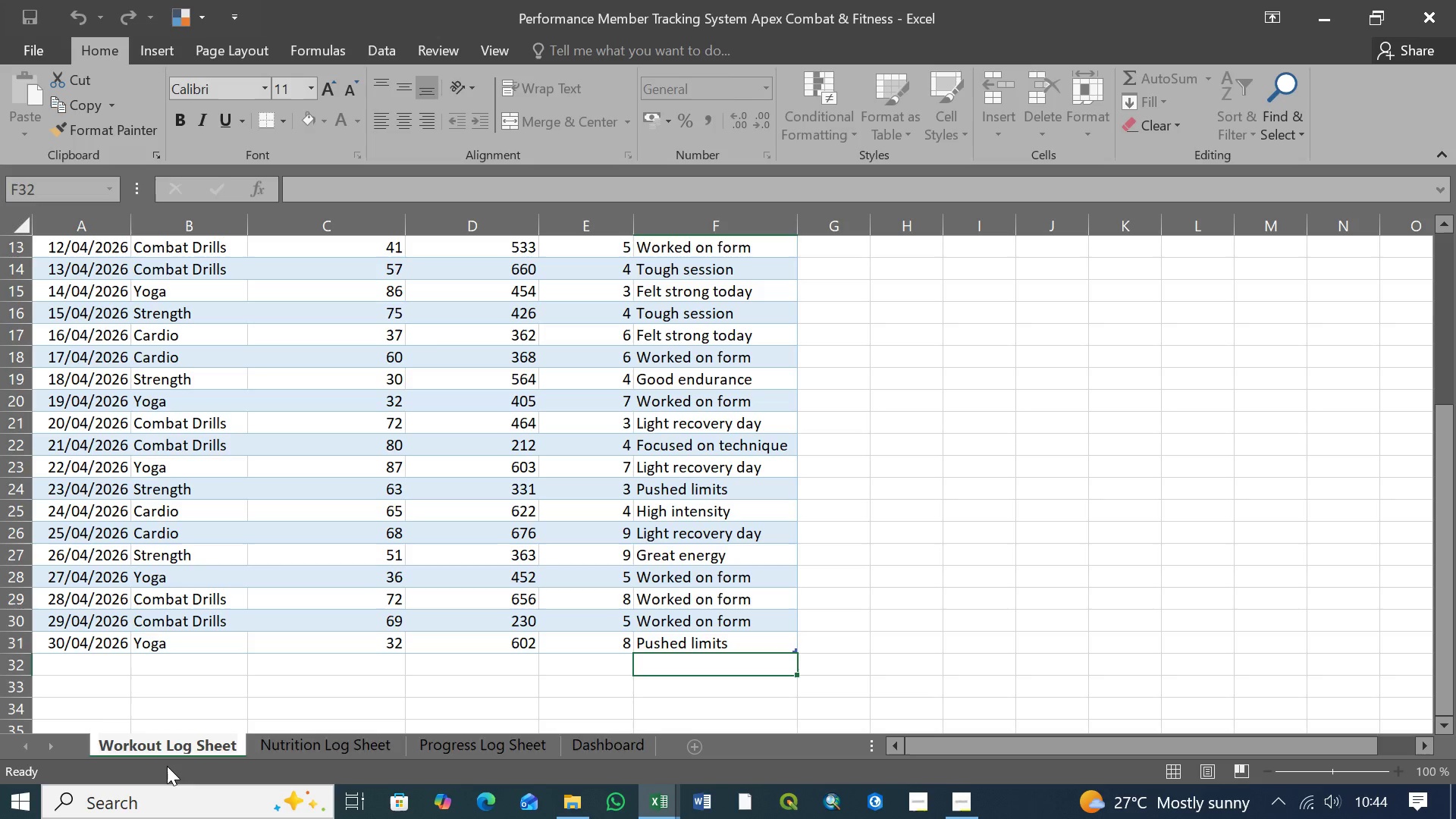 
key(Enter)
 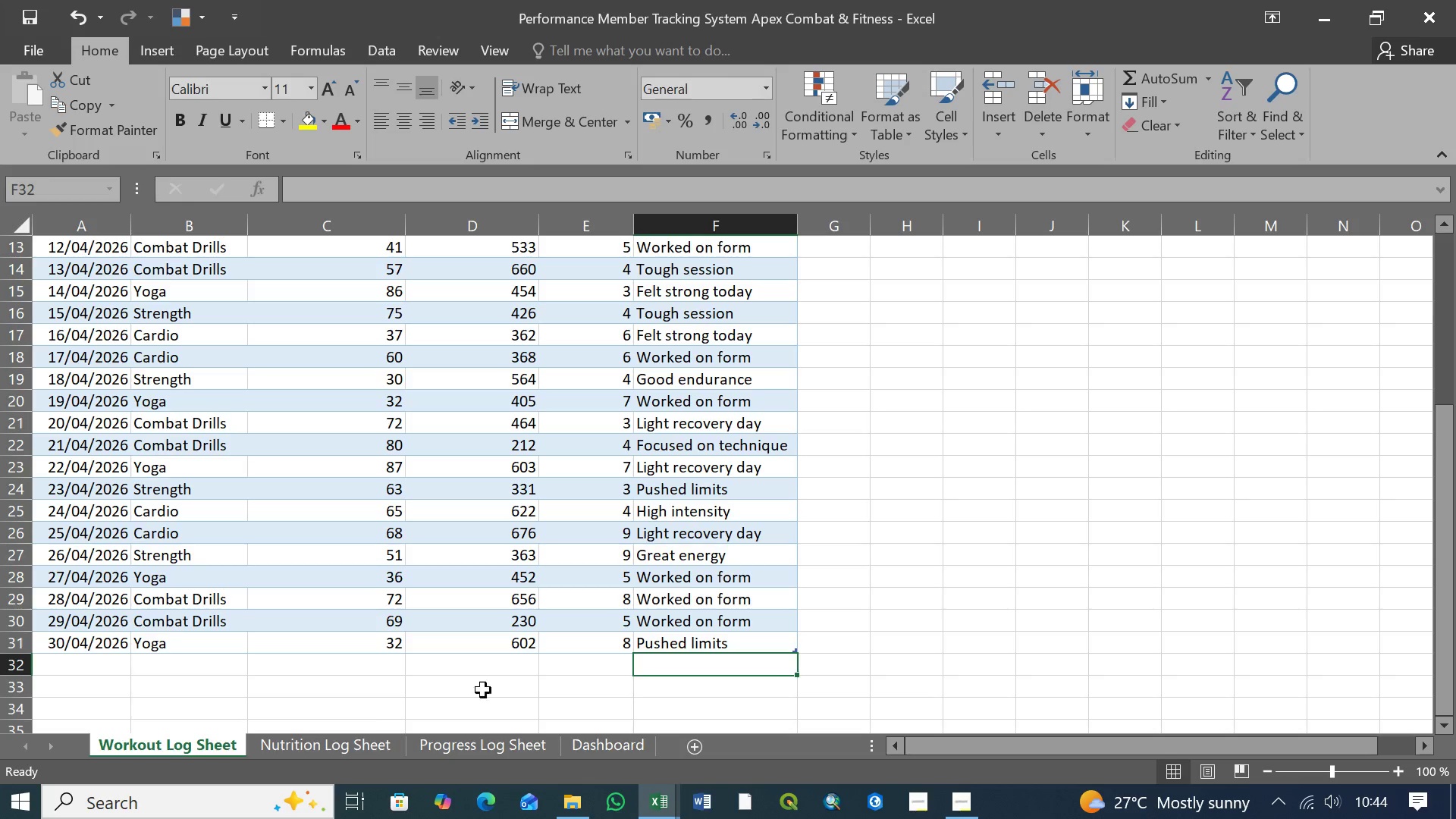 
left_click([688, 644])
 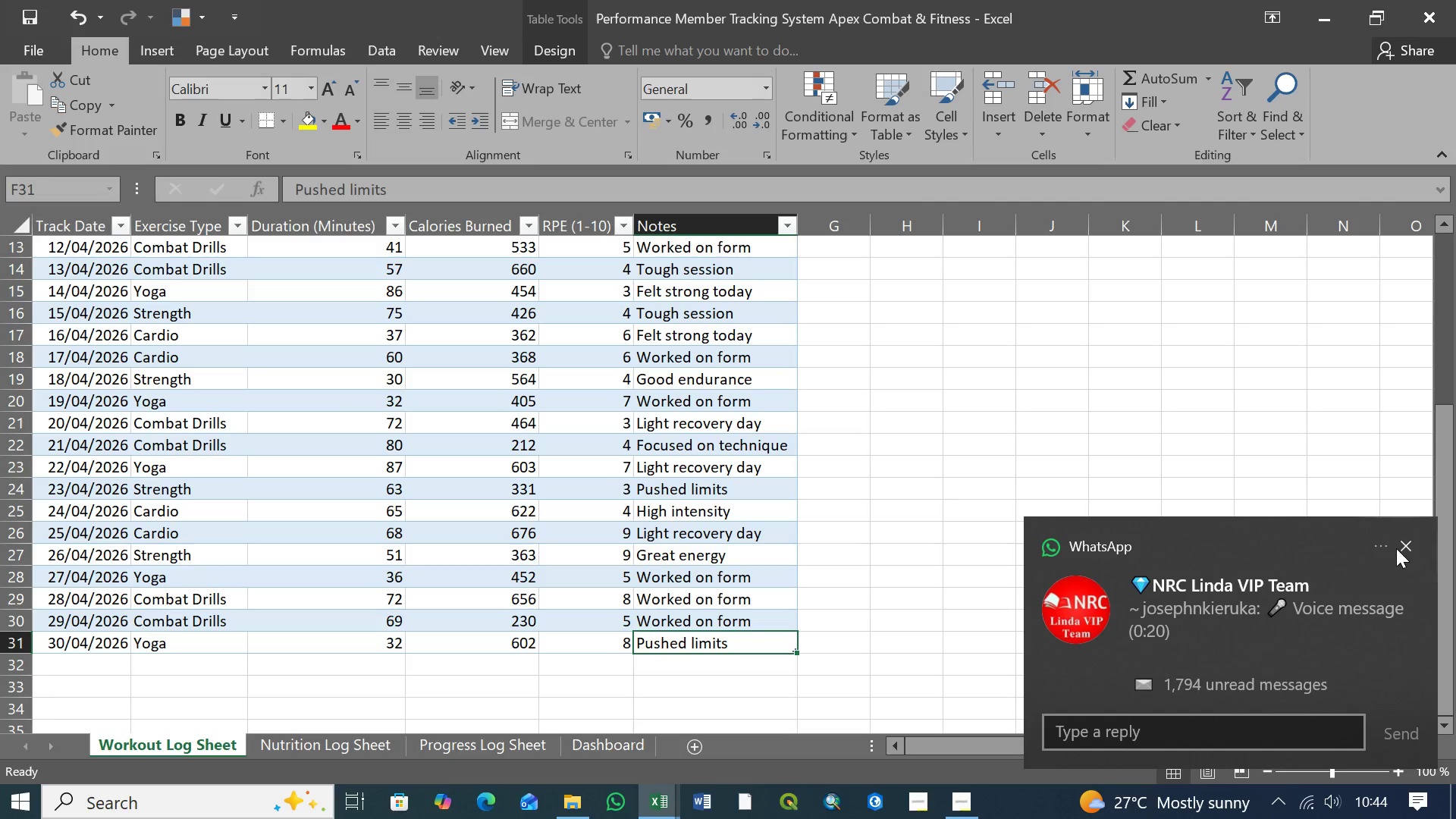 
left_click([1404, 545])
 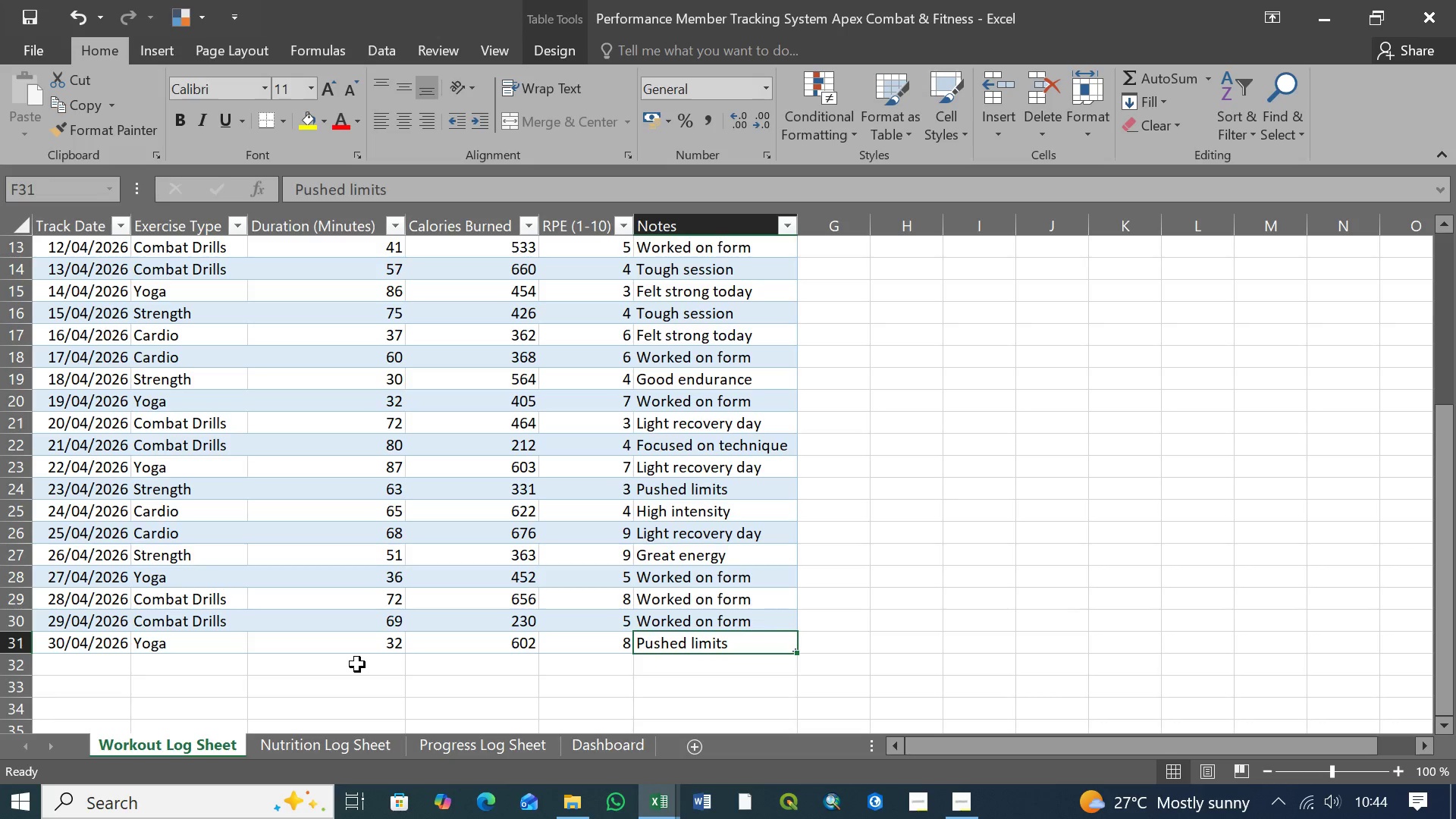 
scroll: coordinate [331, 665], scroll_direction: up, amount: 8.0
 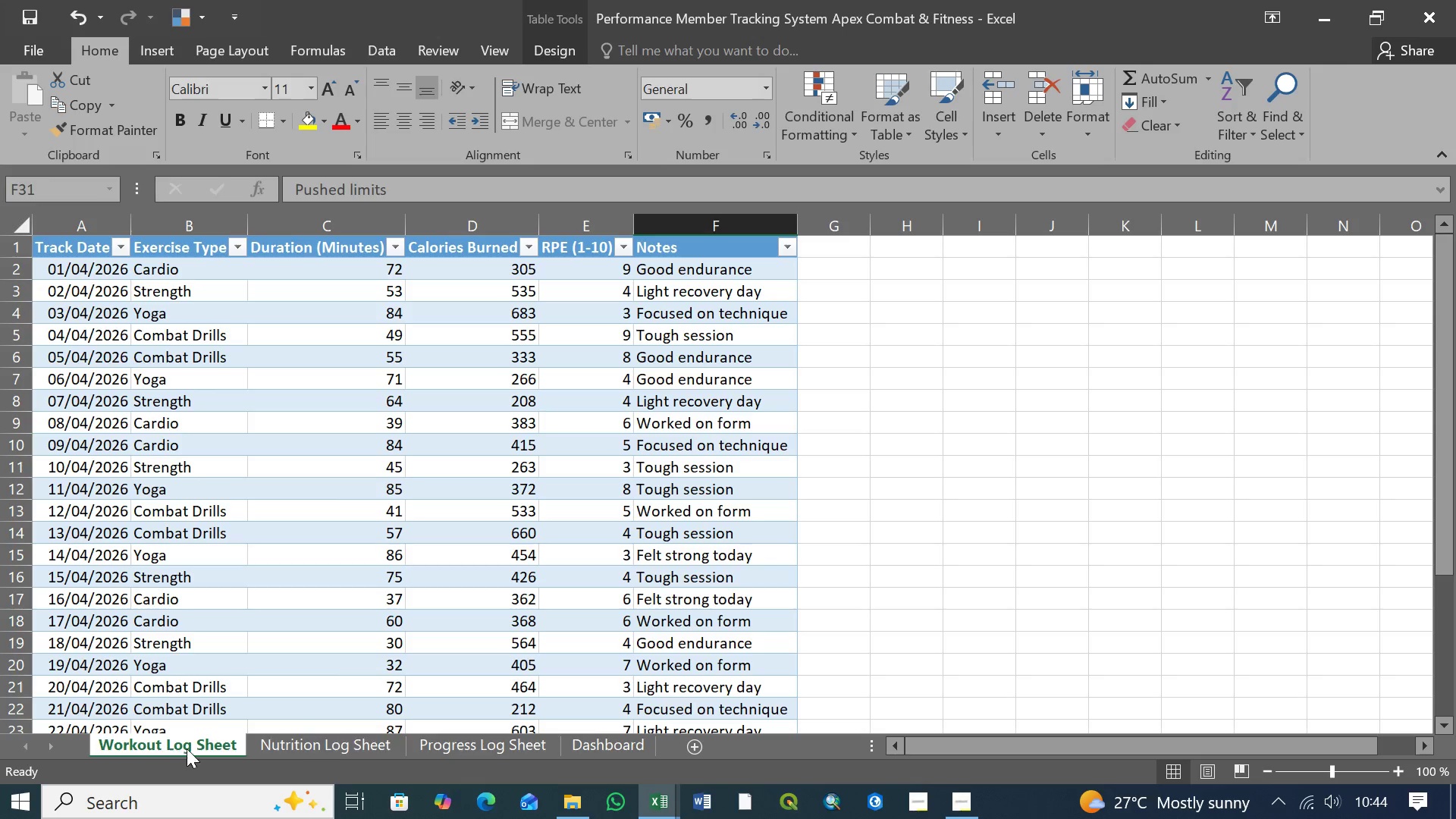 
left_click([314, 745])
 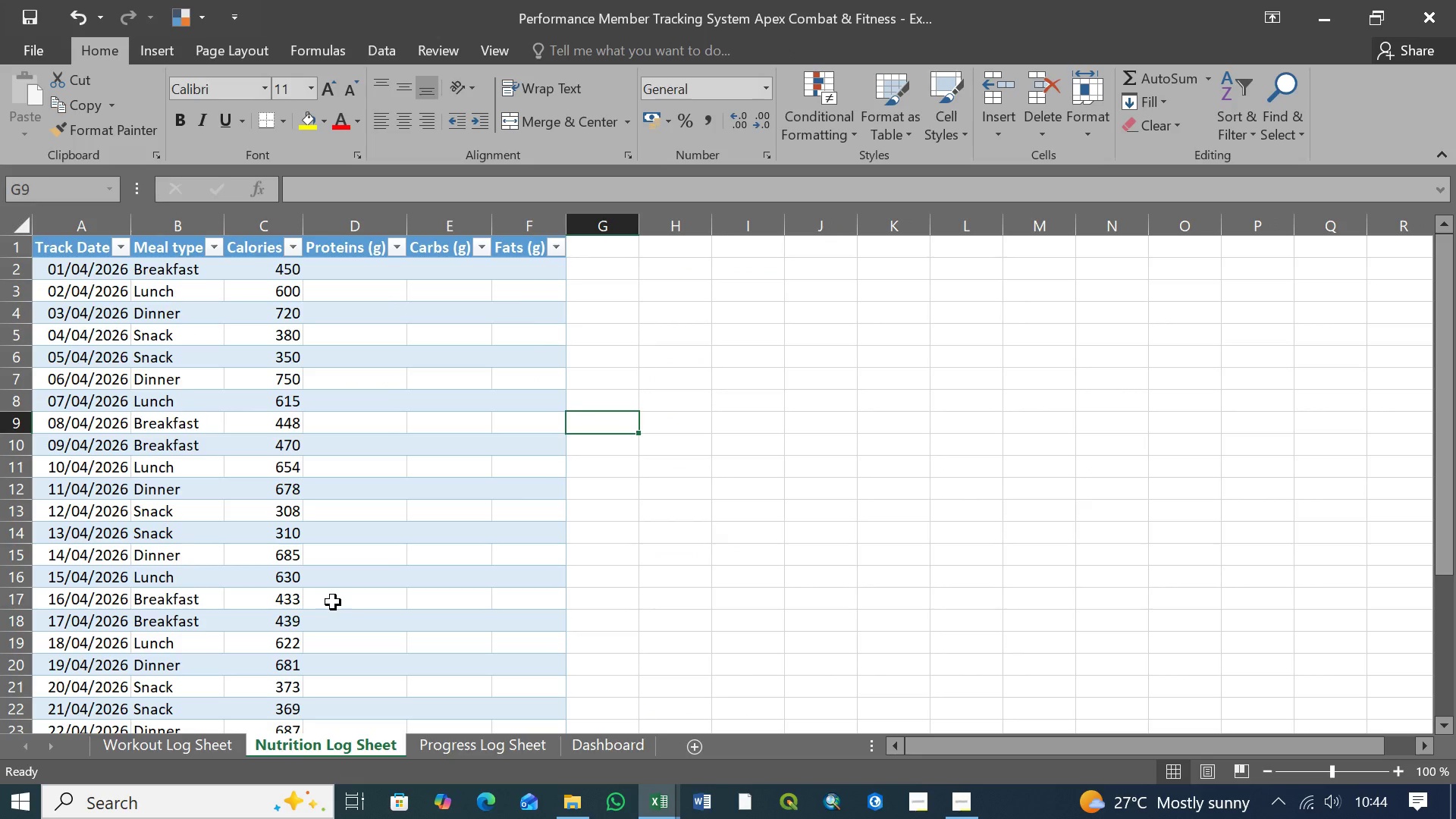 
scroll: coordinate [334, 602], scroll_direction: down, amount: 5.0
 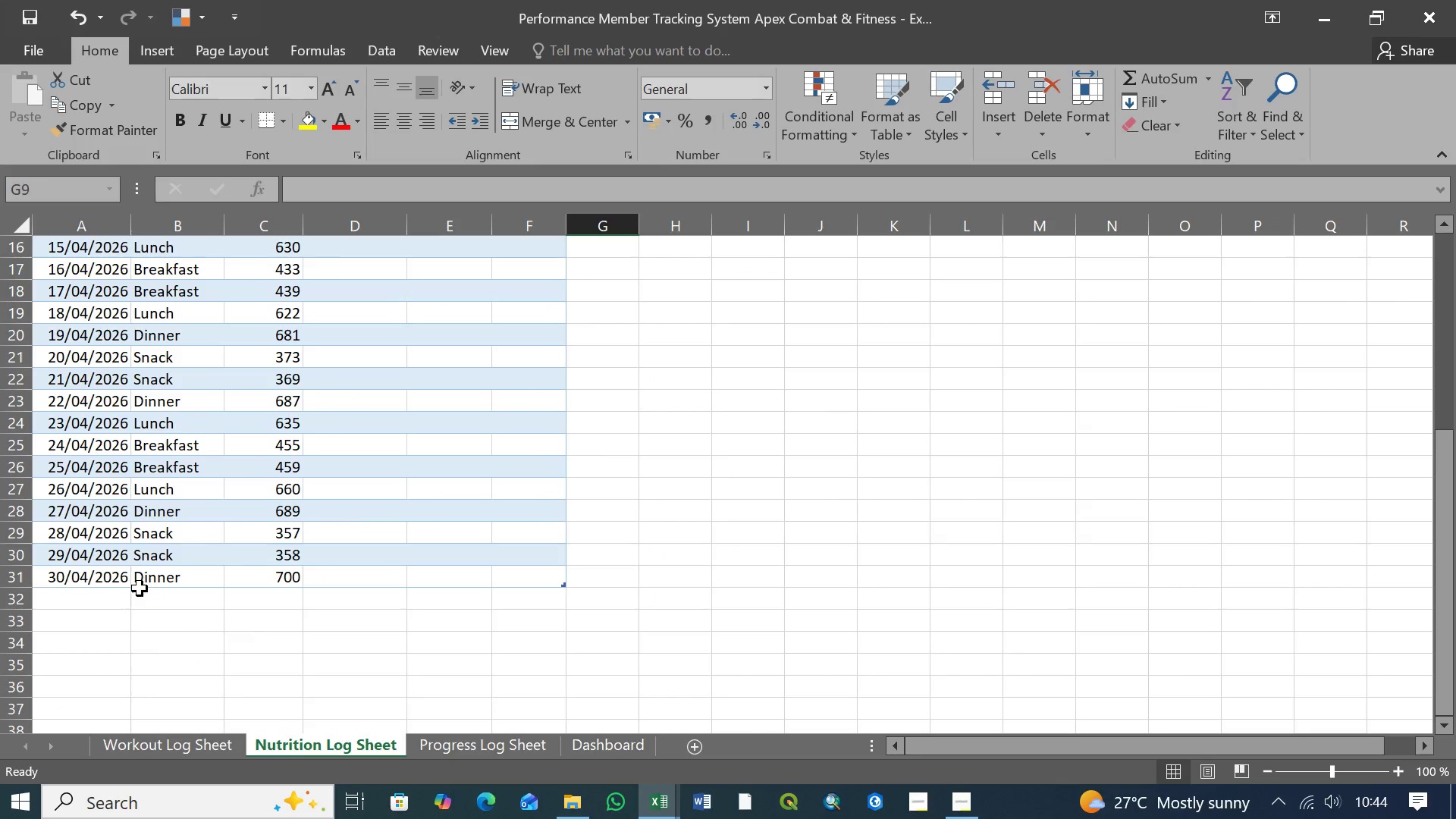 
left_click([98, 581])
 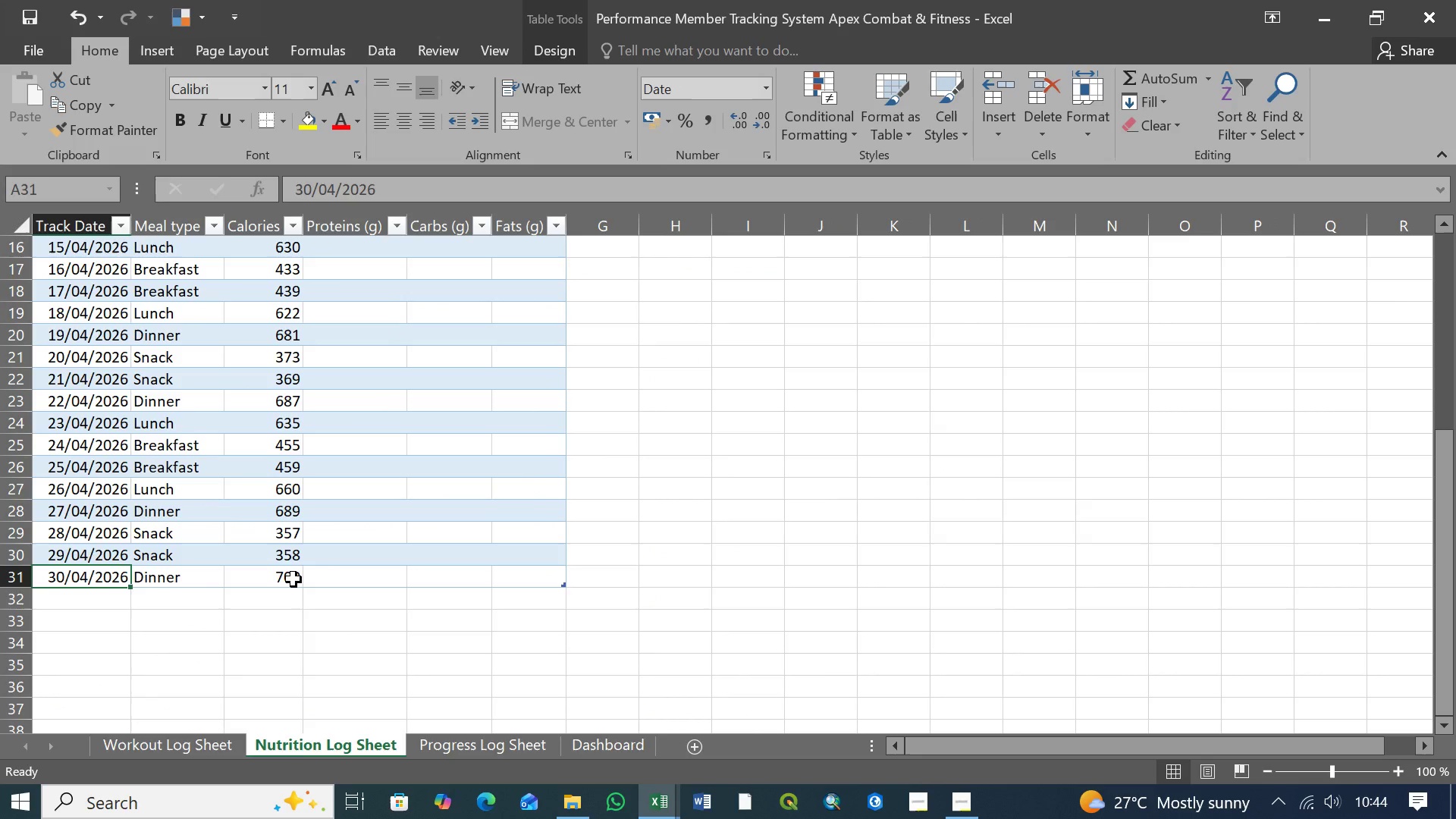 
left_click([293, 579])
 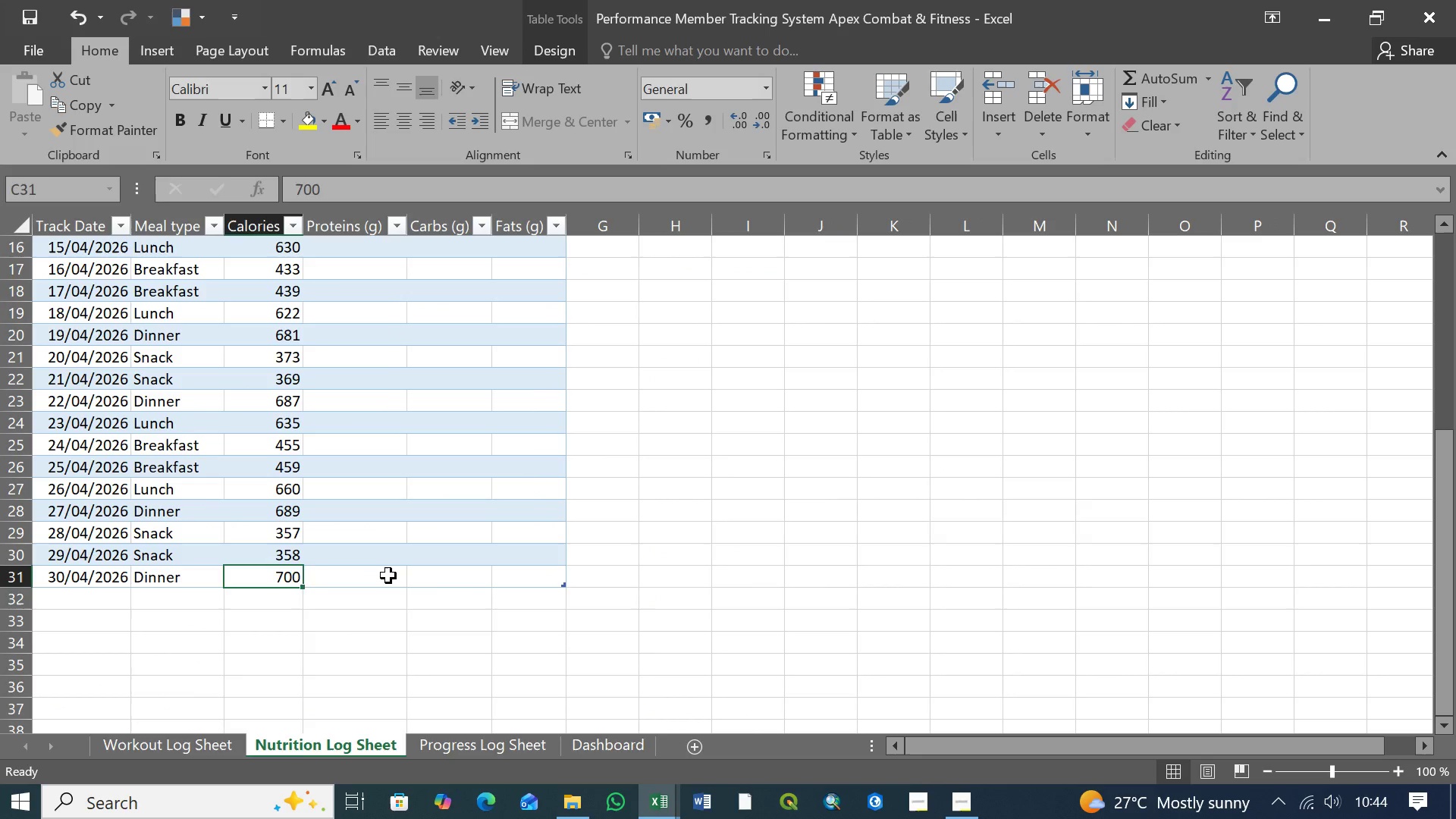 
double_click([391, 576])
 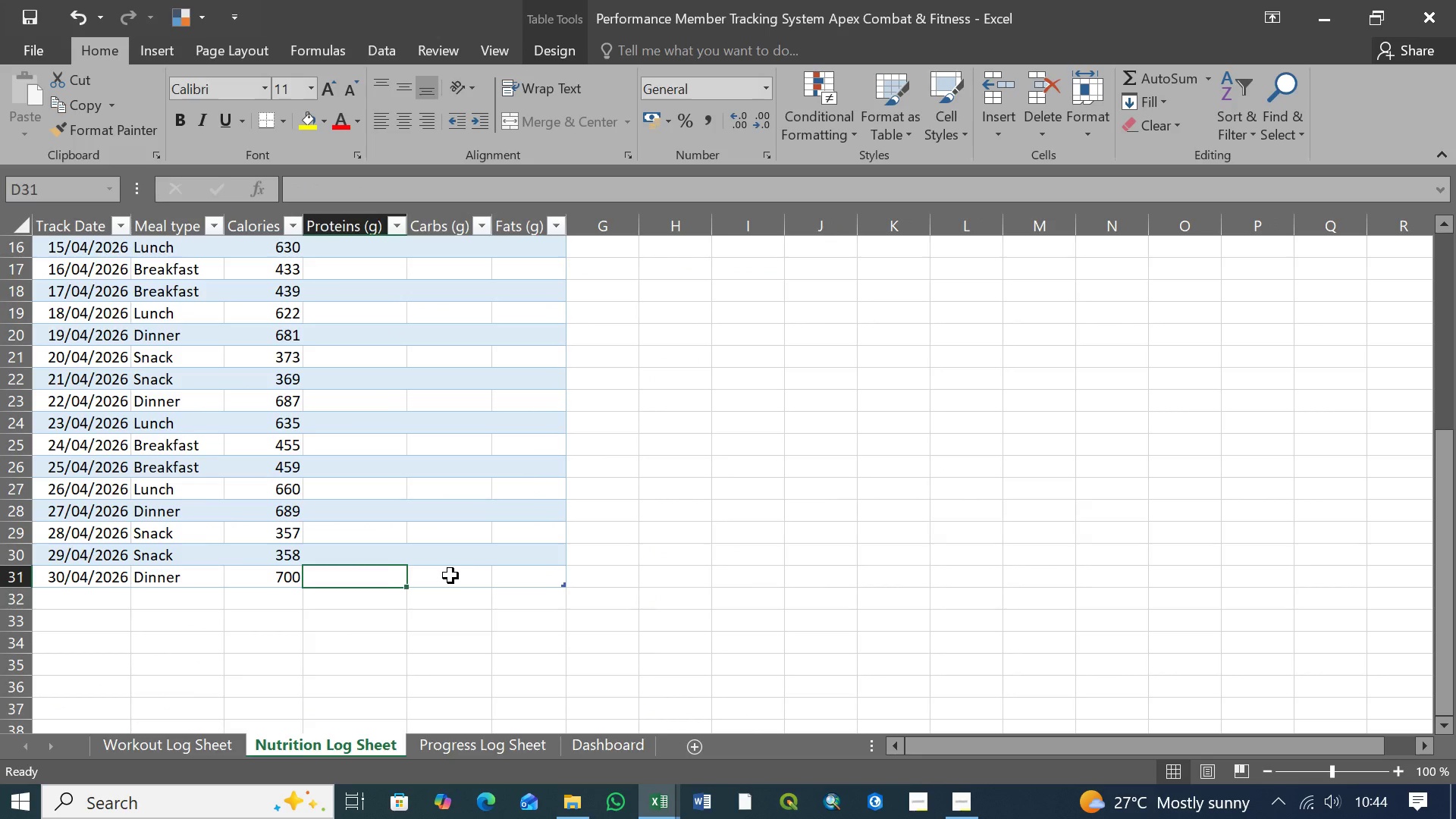 
triple_click([450, 576])
 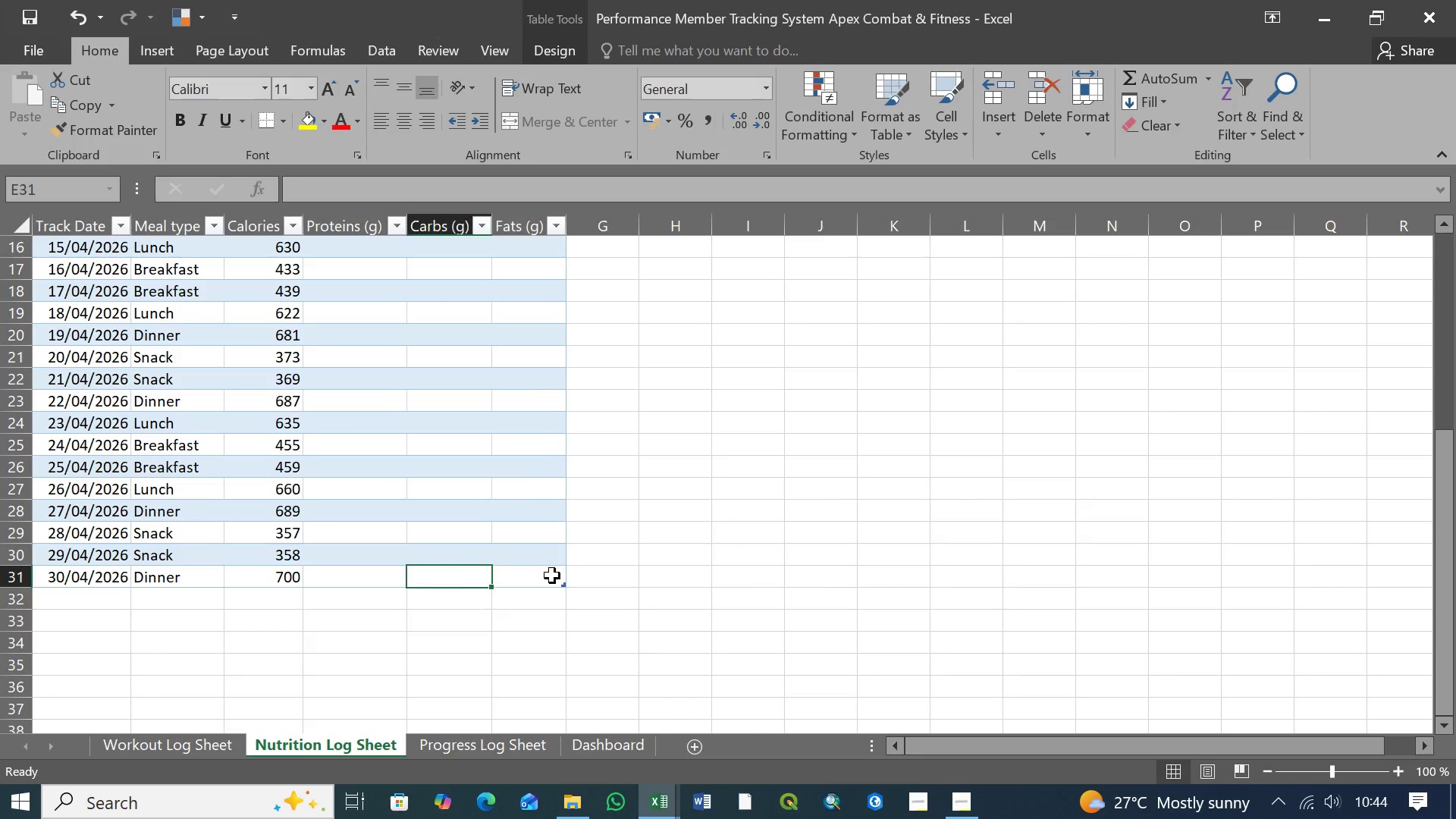 
triple_click([552, 576])
 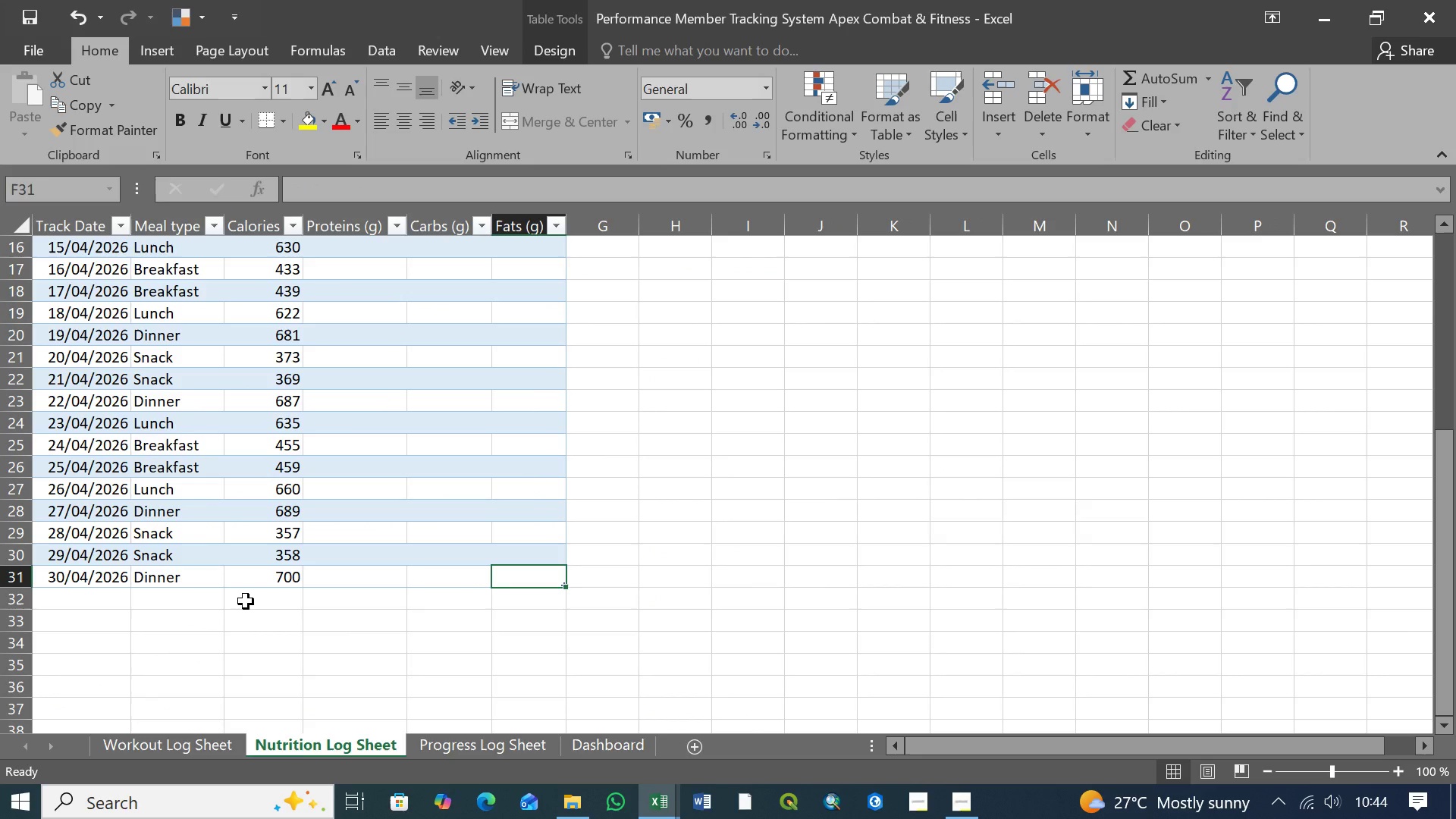 
scroll: coordinate [246, 601], scroll_direction: up, amount: 14.0
 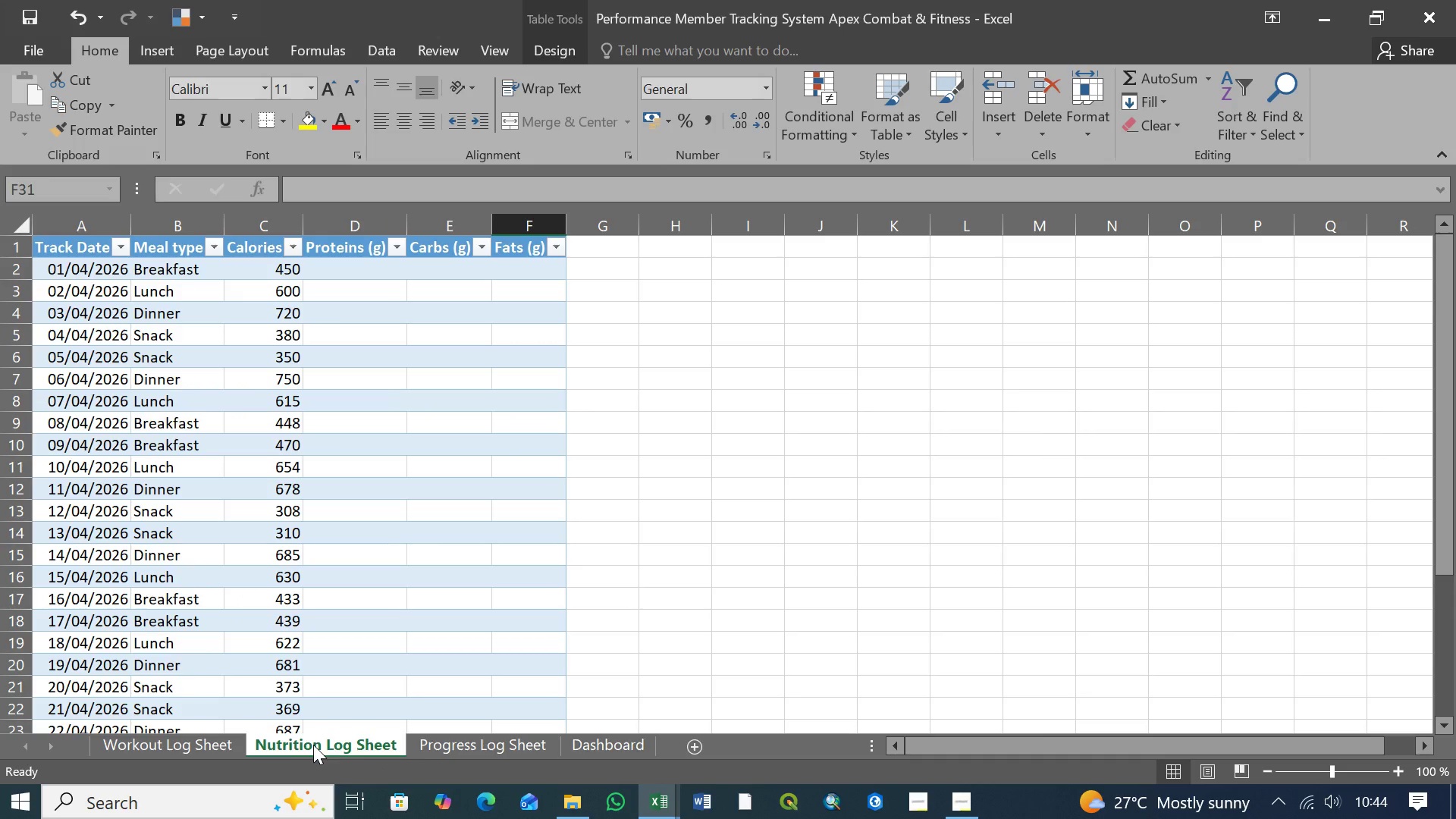 
left_click([449, 742])
 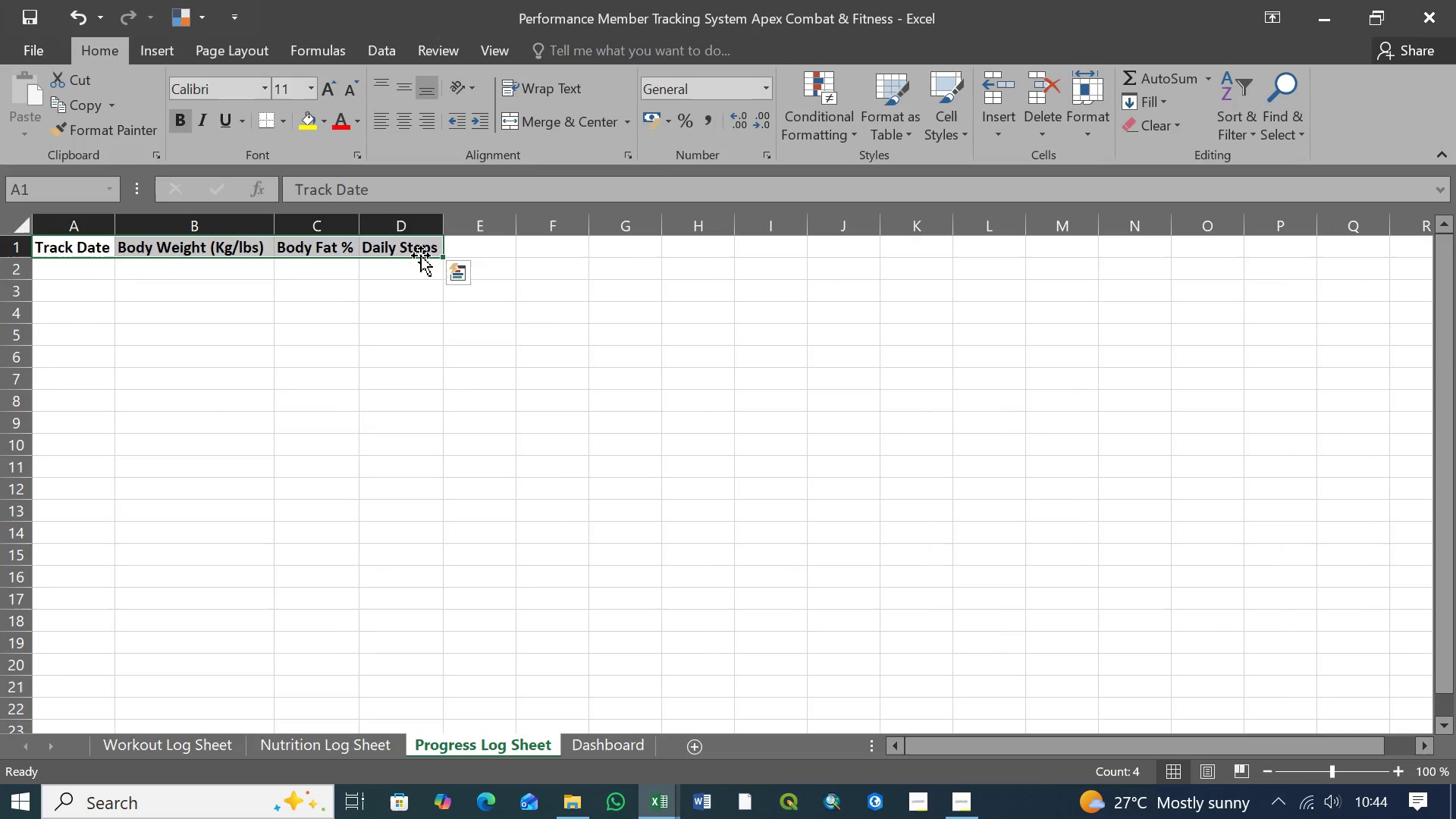 
scroll: coordinate [232, 510], scroll_direction: down, amount: 7.0
 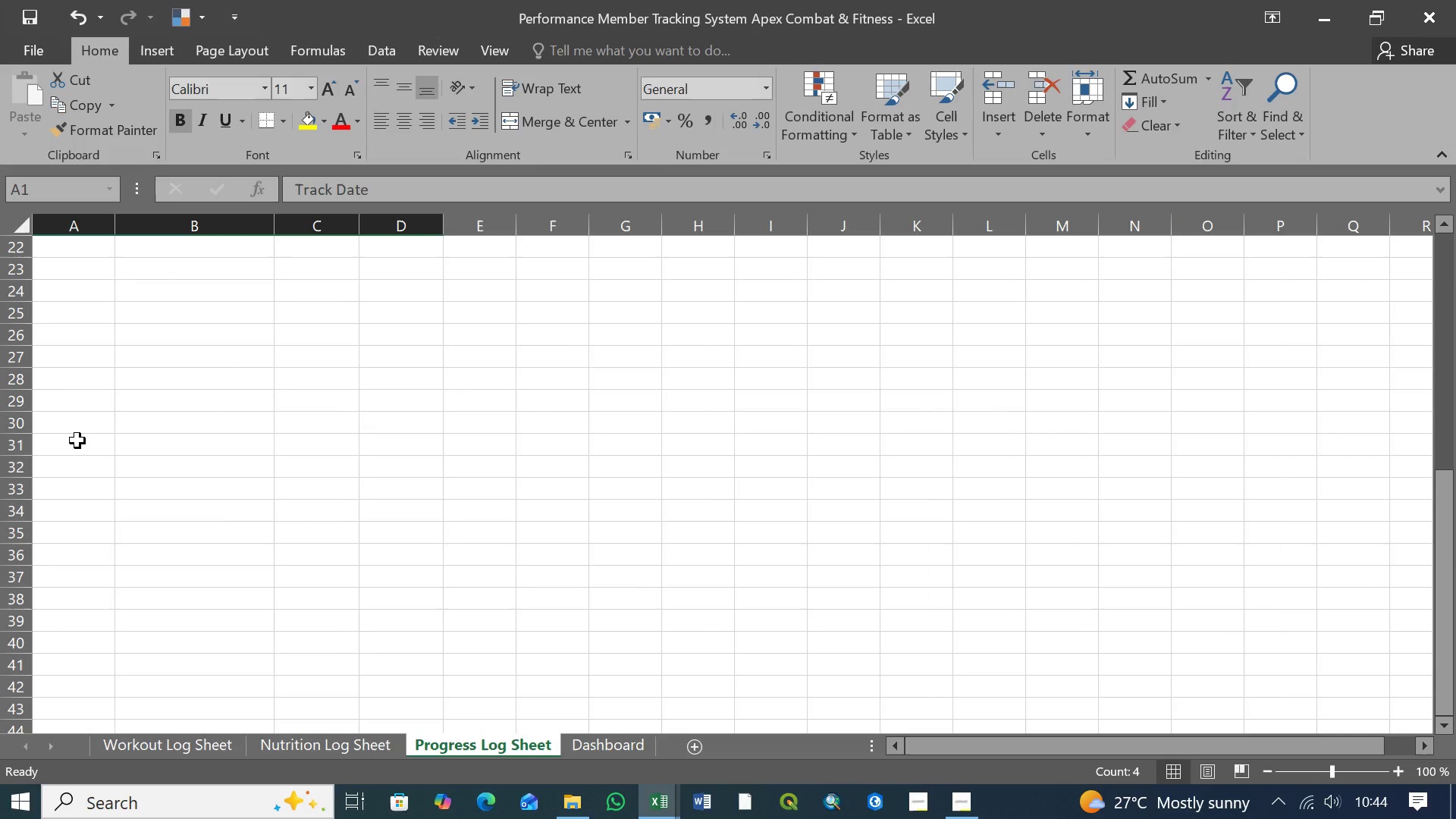 
wait(5.01)
 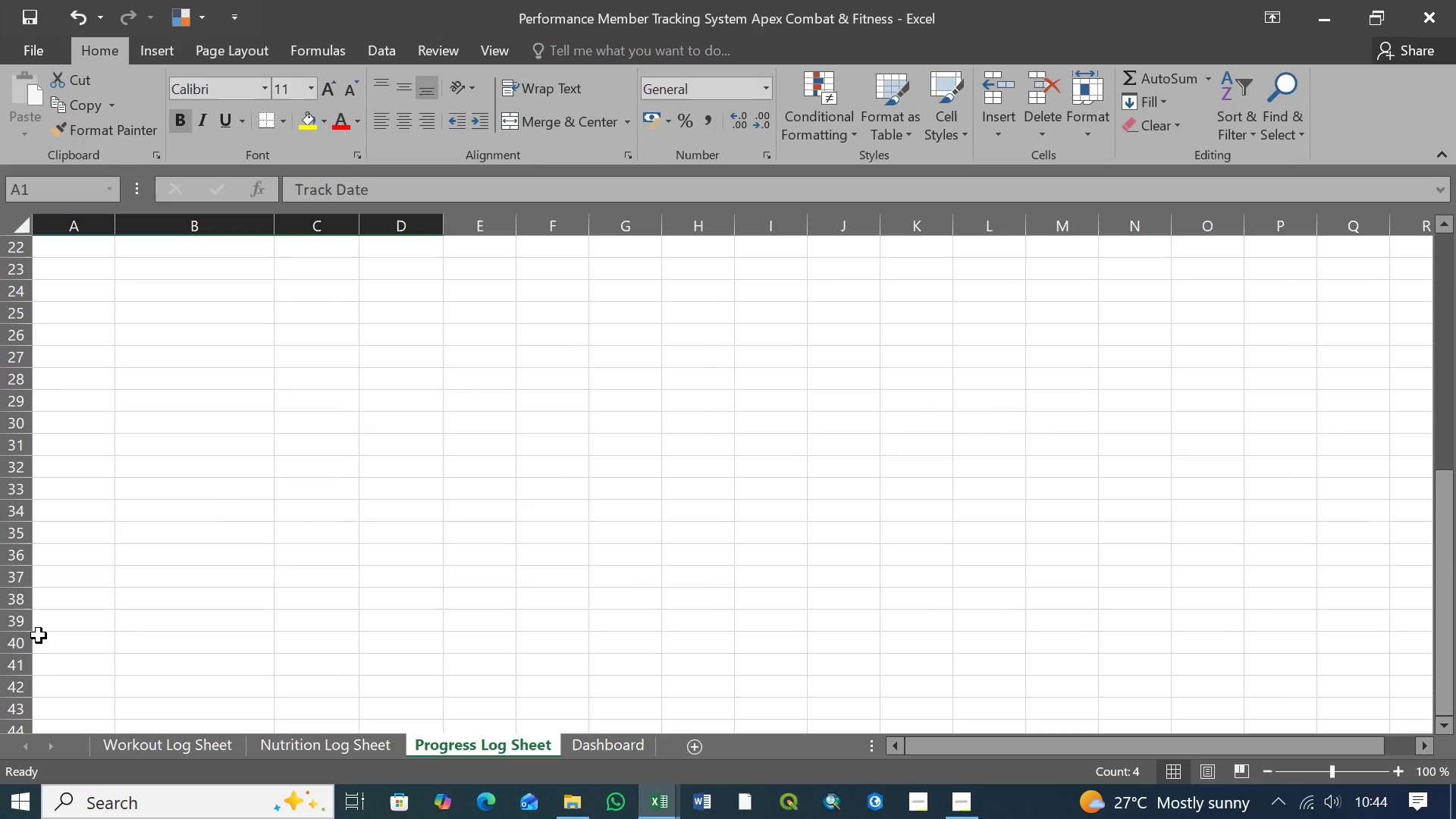 
hold_key(key=ShiftLeft, duration=1.5)
 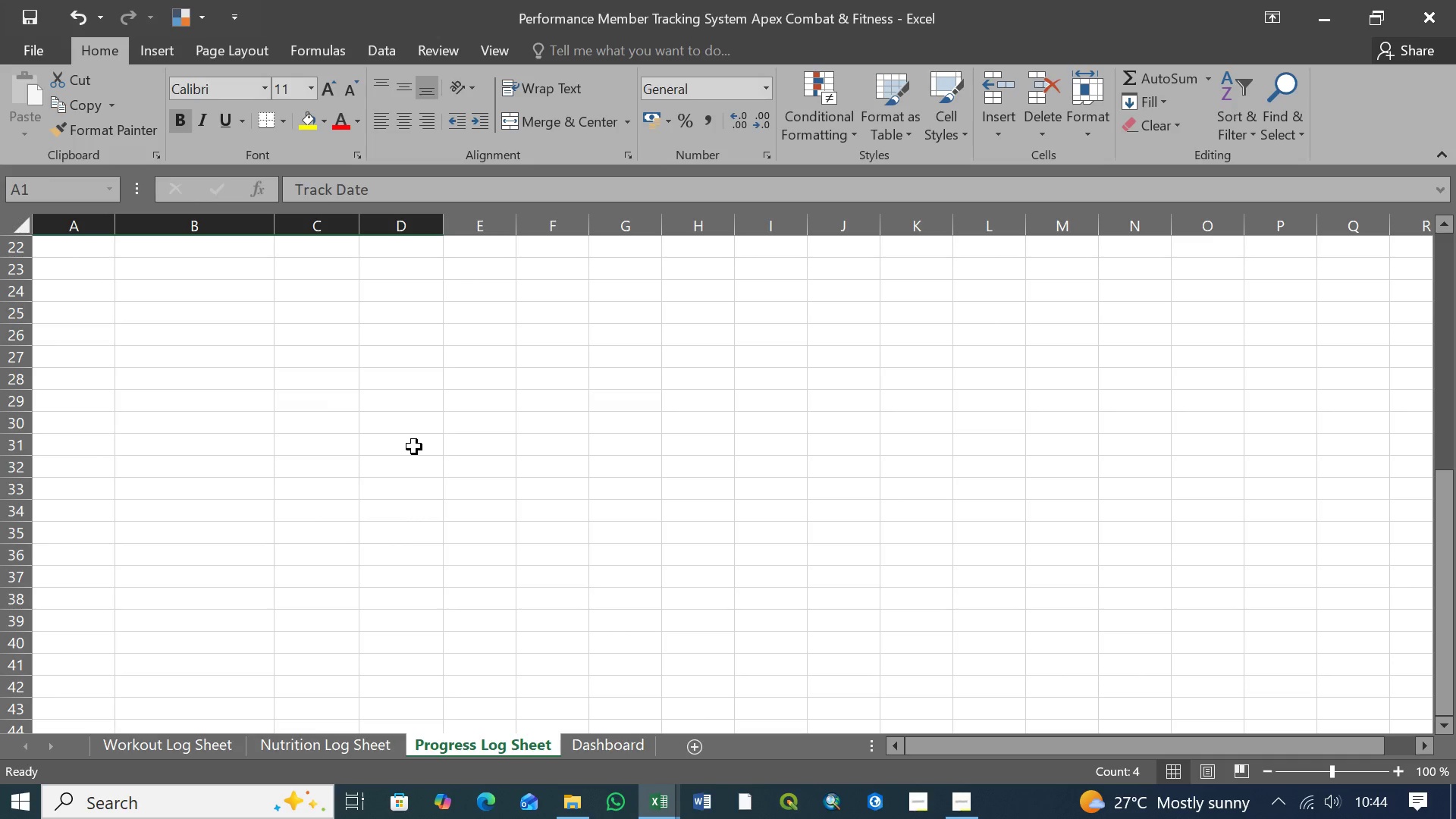 
hold_key(key=ShiftLeft, duration=1.5)
left_click([414, 447])
 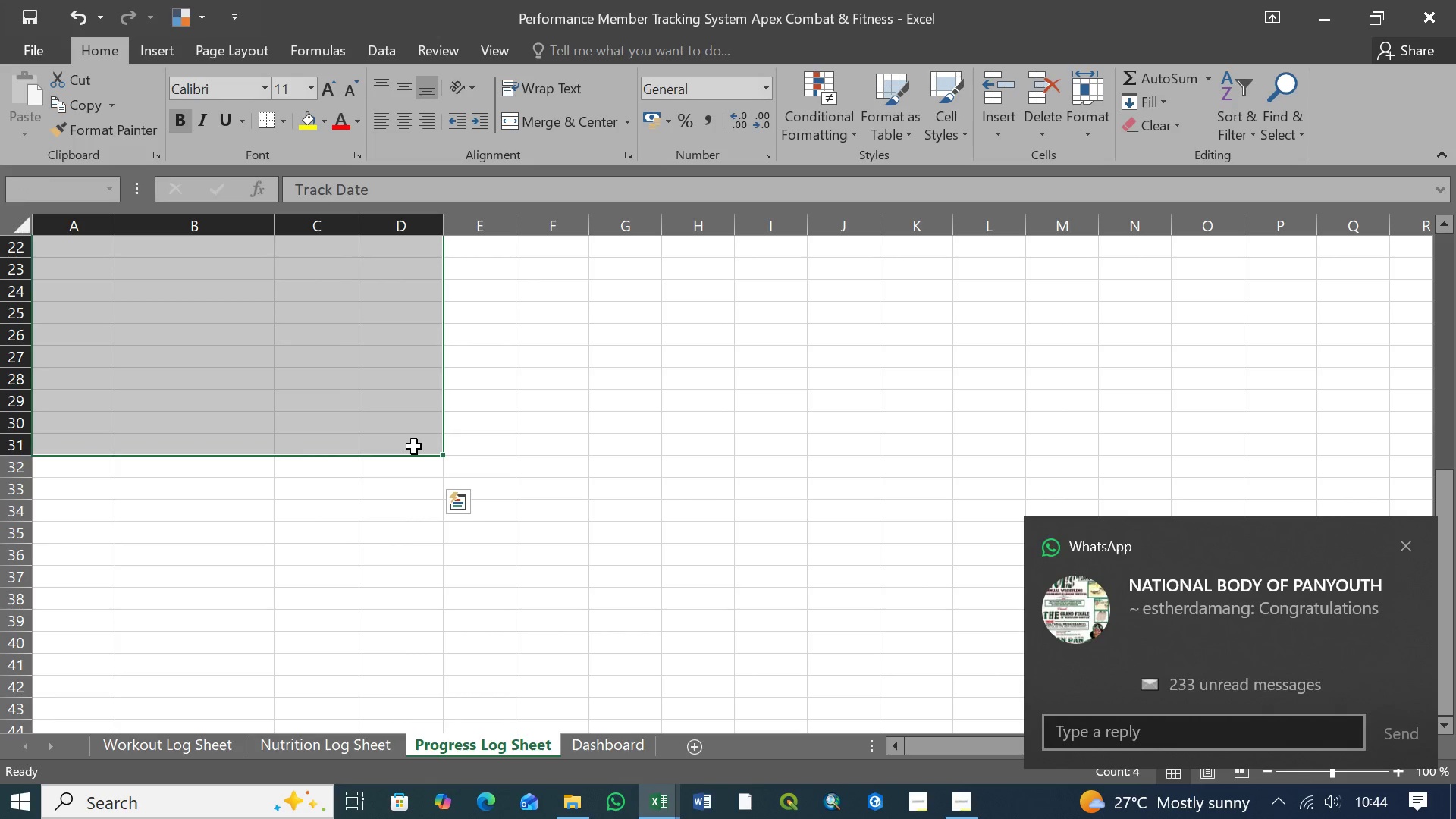 
key(Shift+ShiftLeft)
 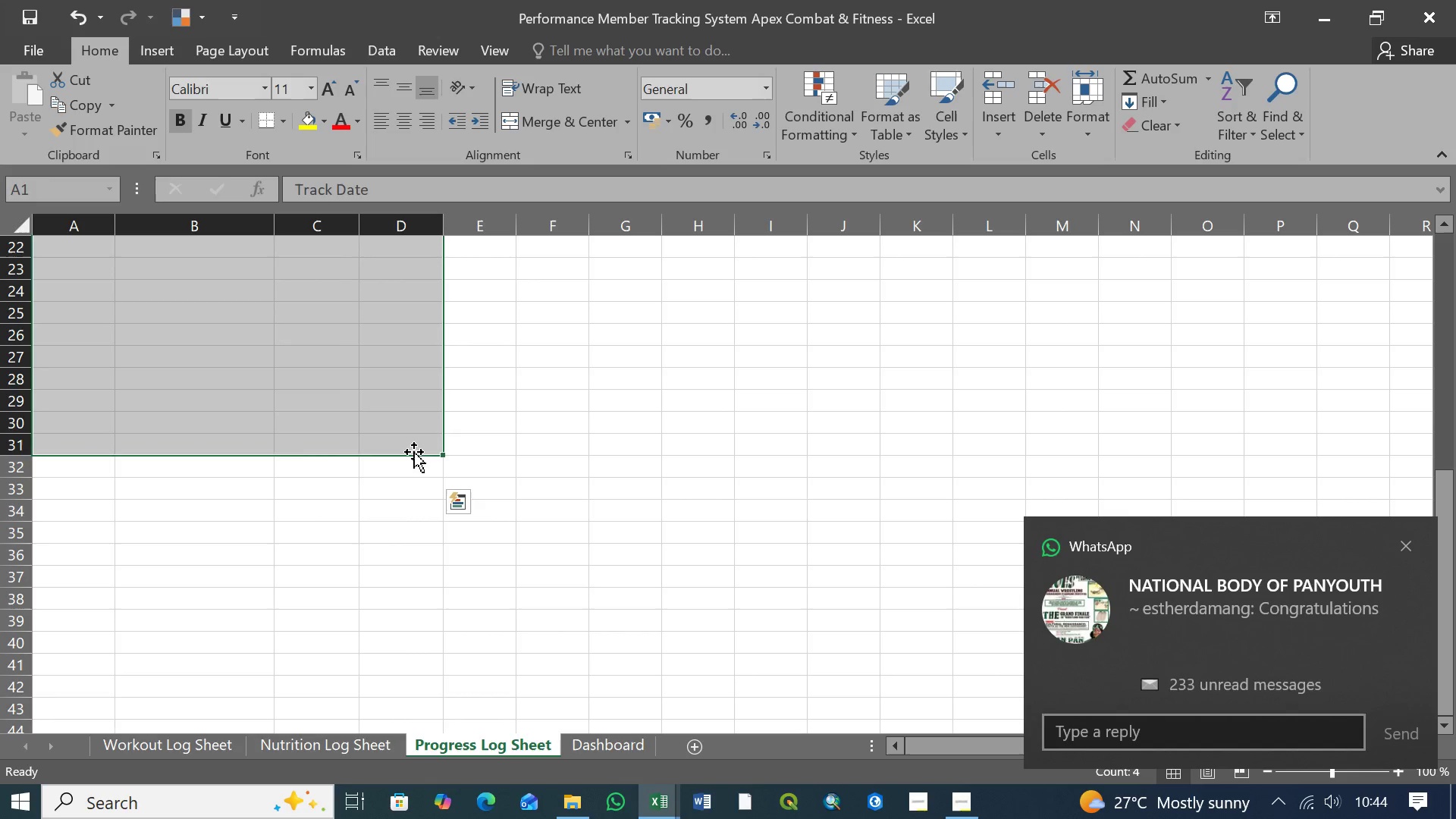 
key(Shift+ShiftLeft)
 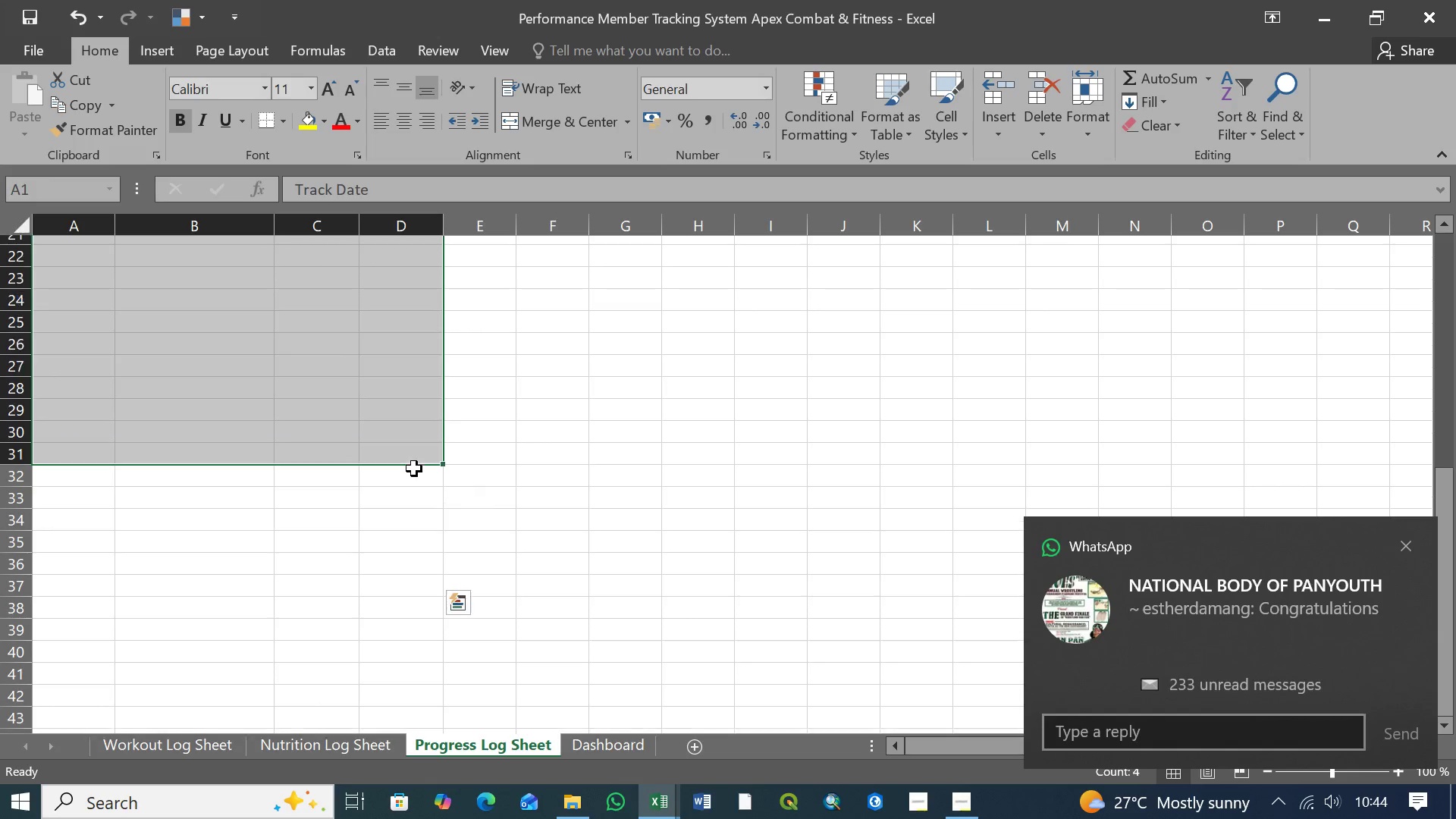 
scroll: coordinate [414, 469], scroll_direction: up, amount: 18.0
 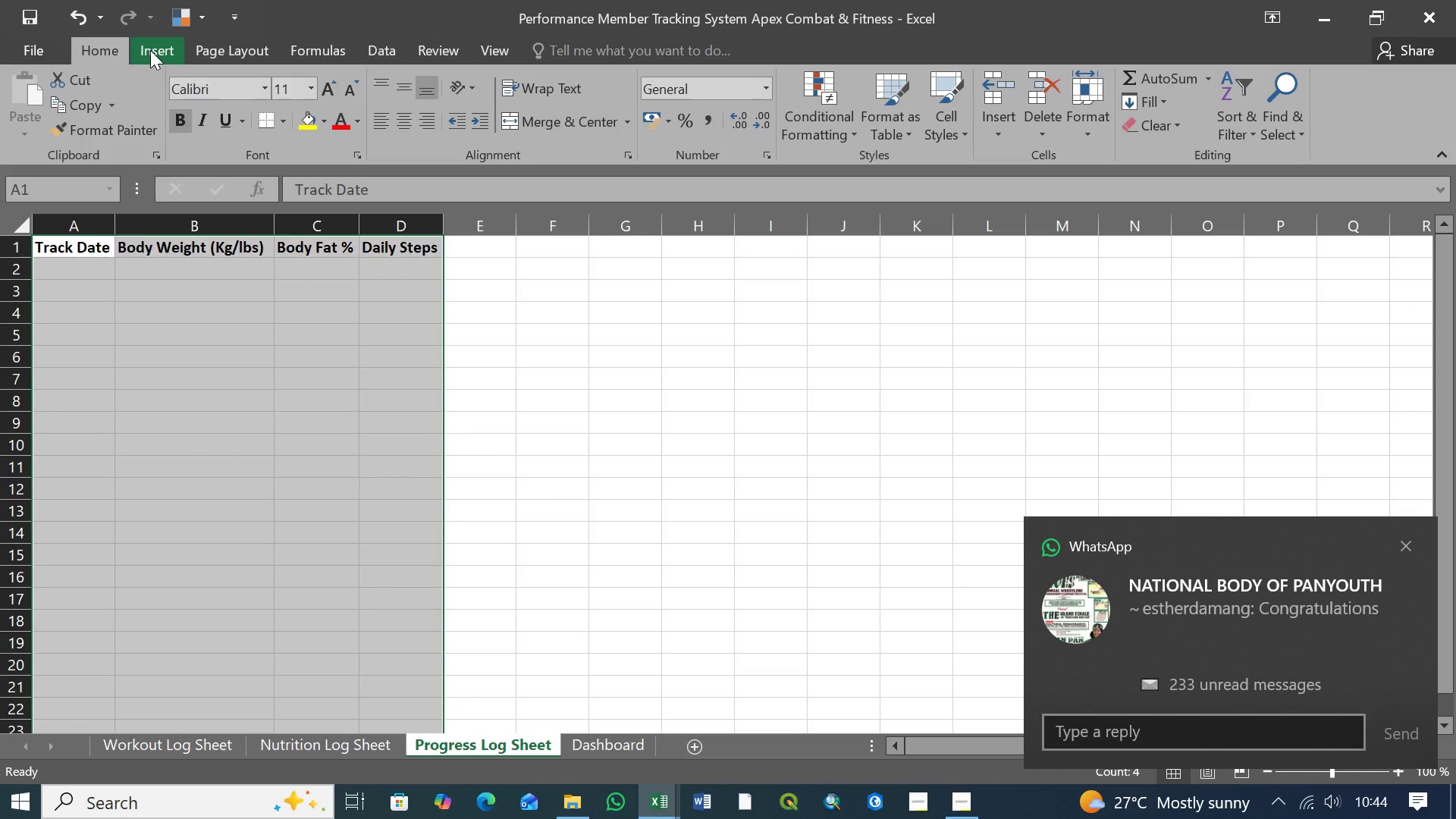 
left_click([152, 51])
 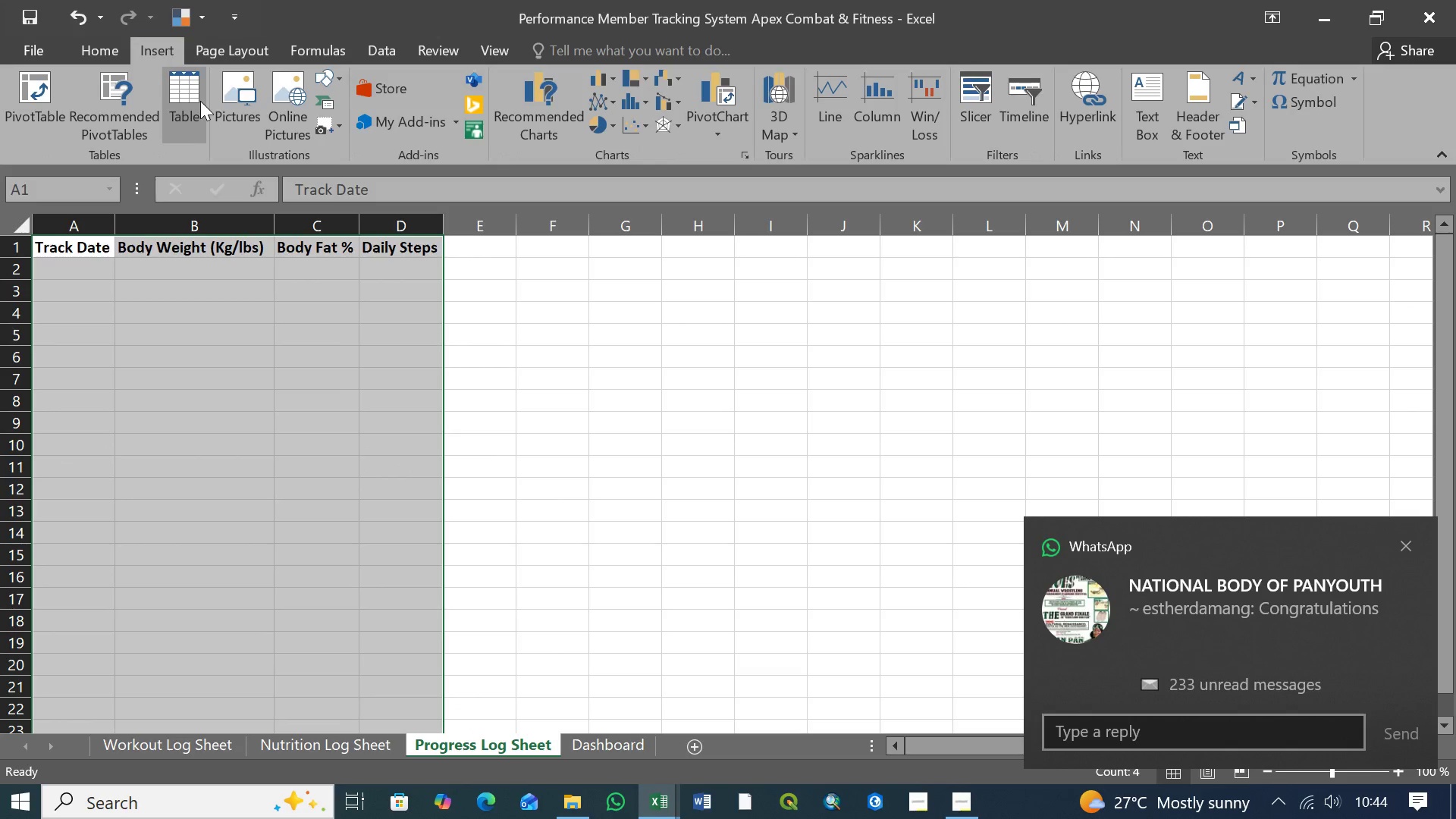 
left_click([200, 101])
 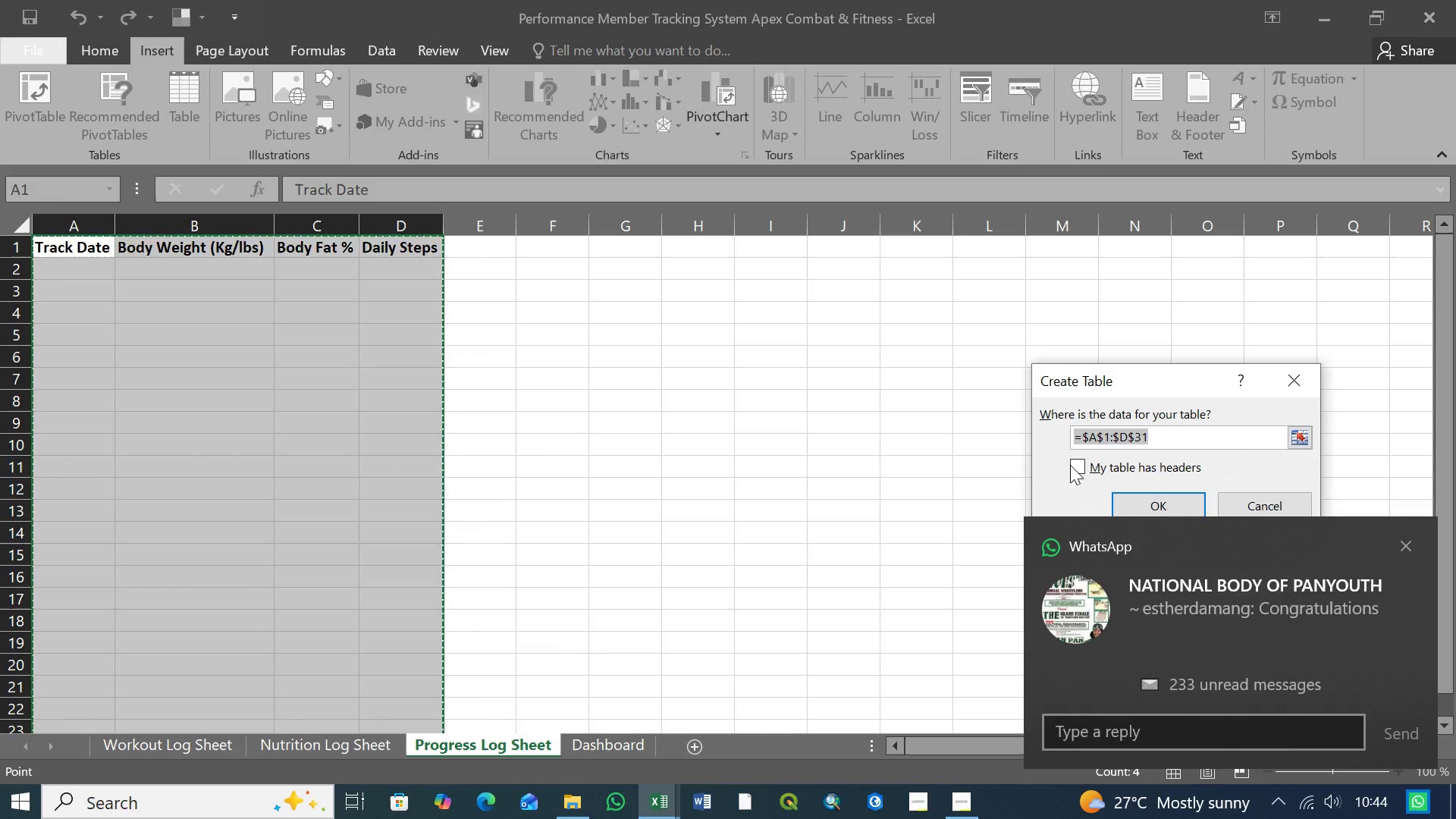 
left_click([1077, 469])
 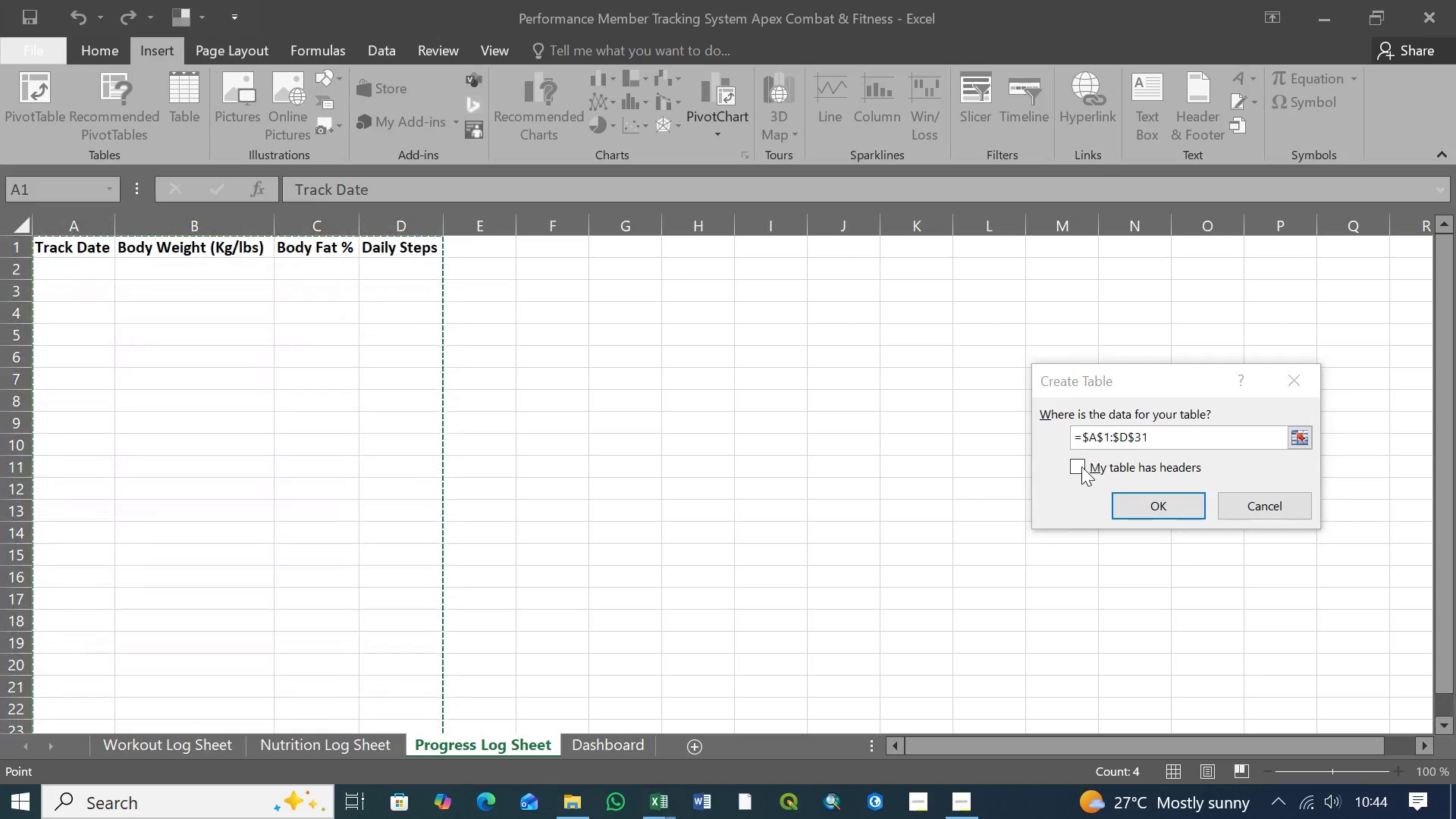 
left_click([1081, 466])
 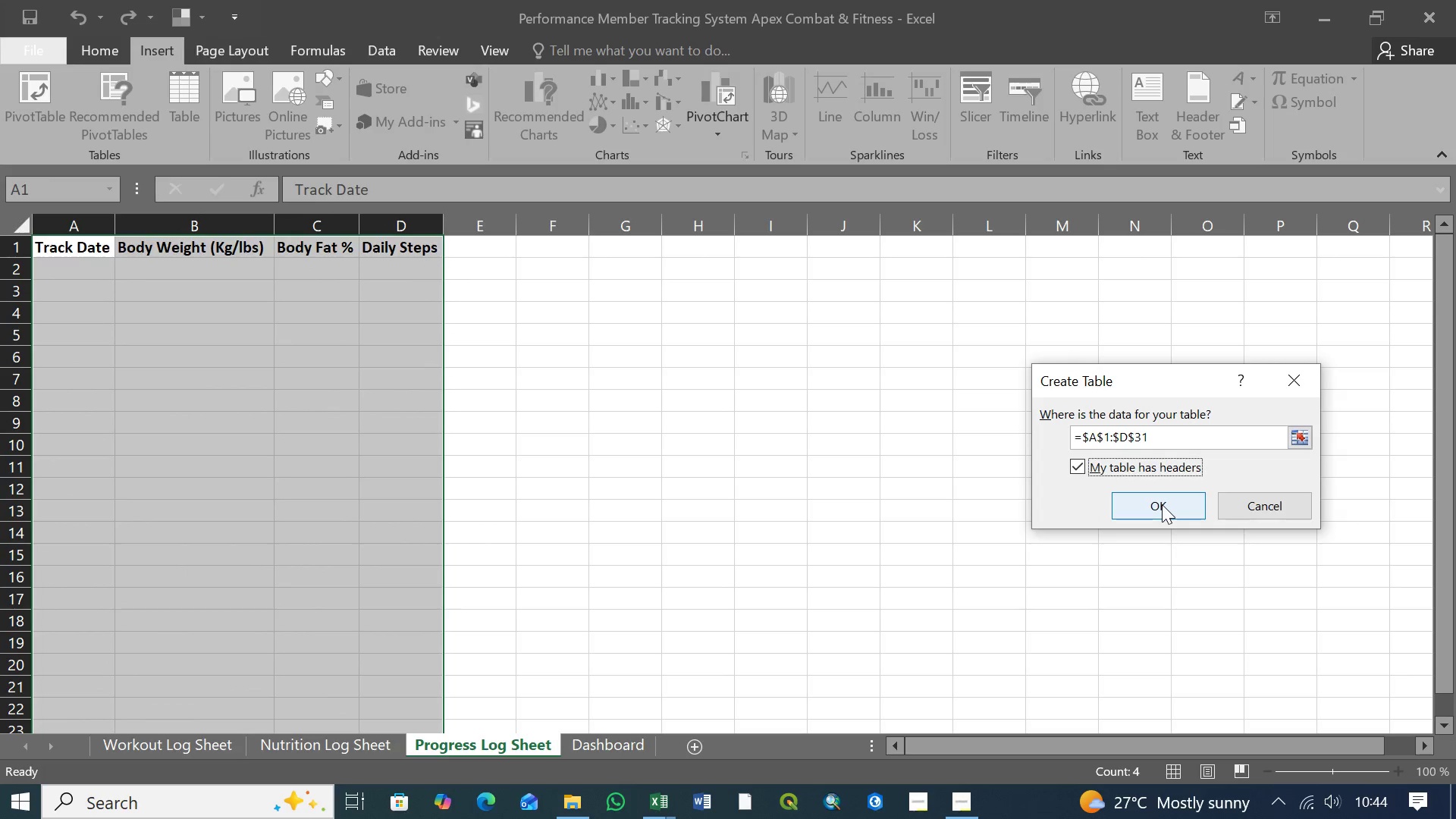 
wait(5.31)
 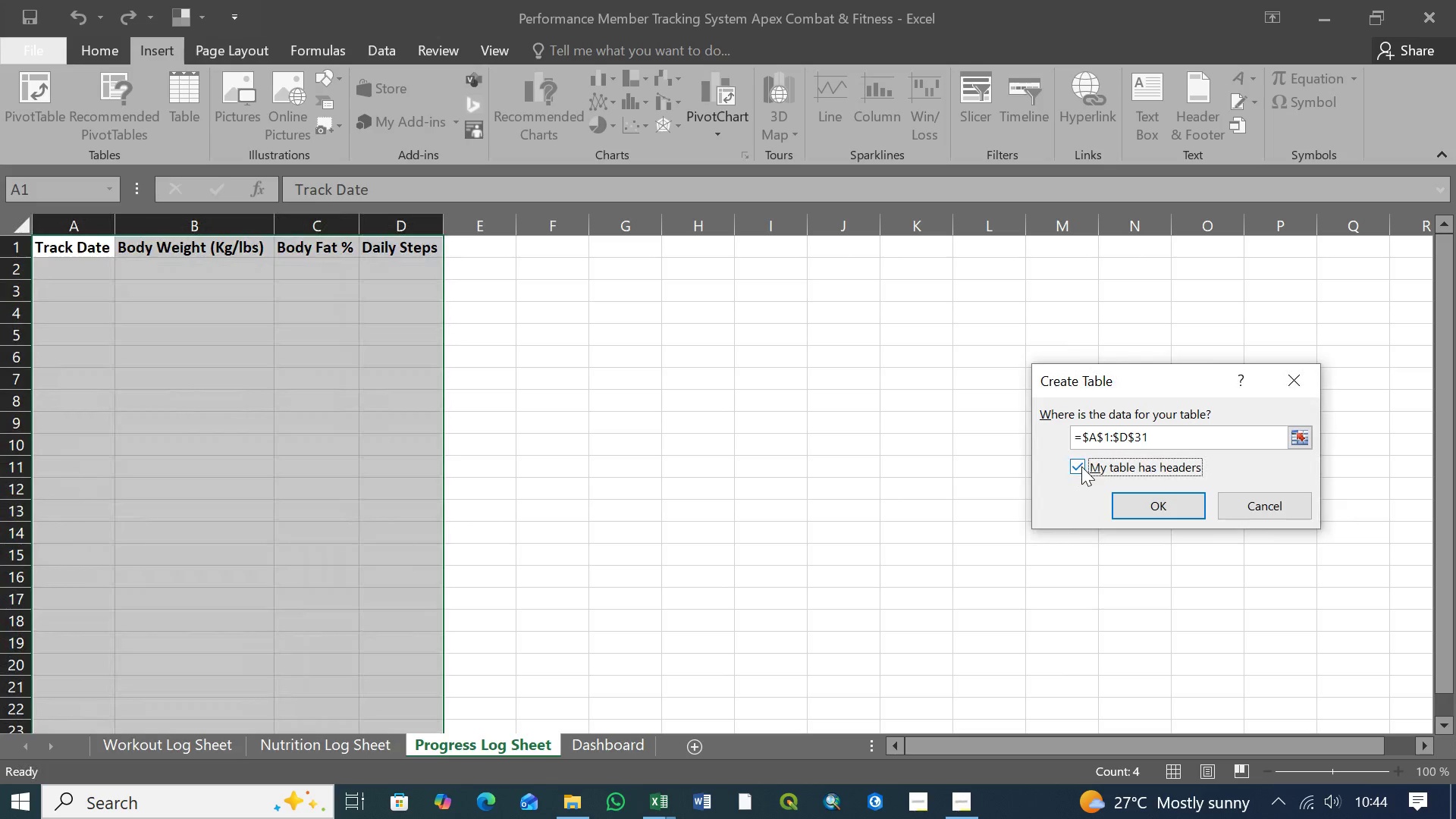 
left_click([1162, 504])
 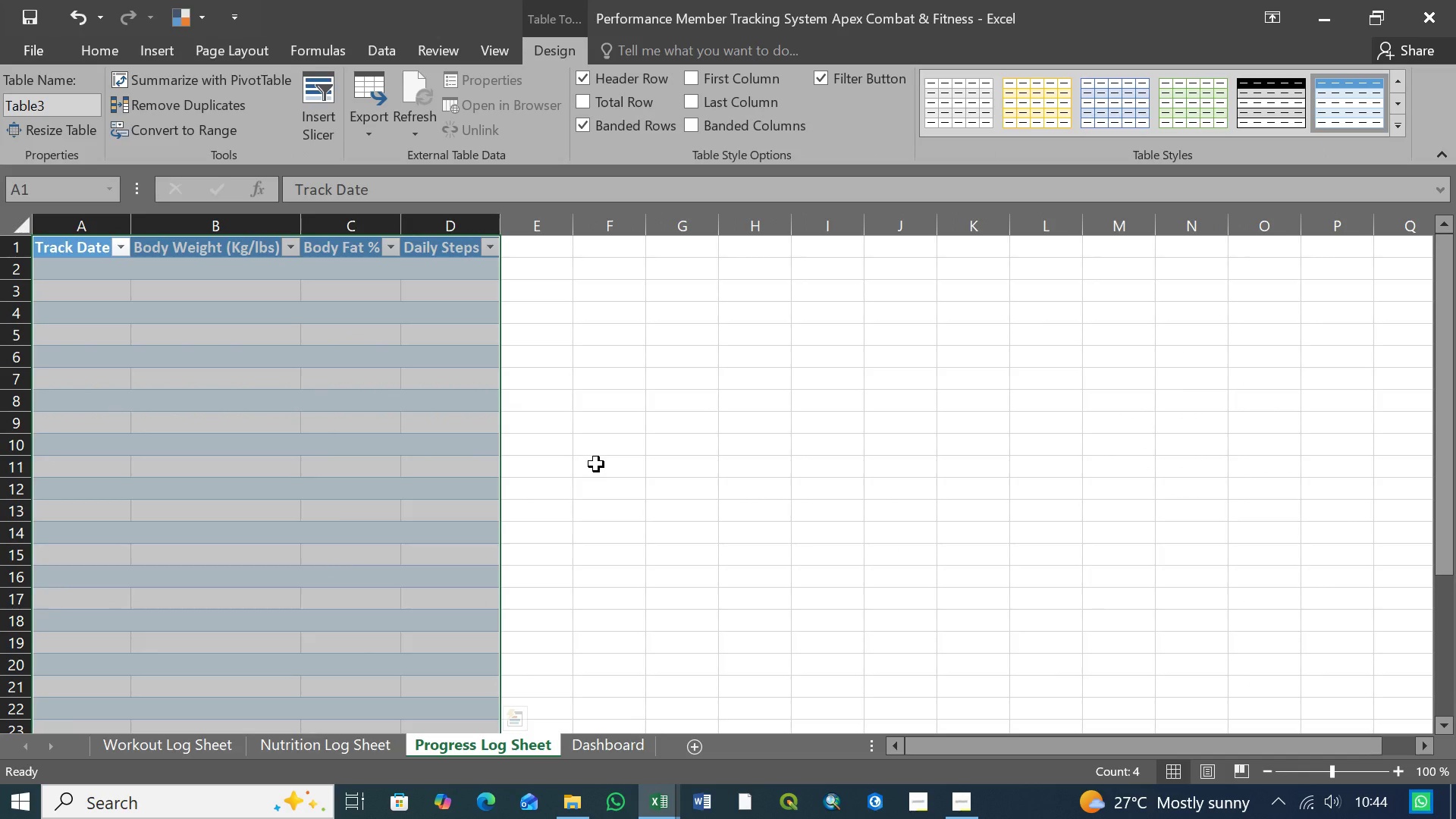 
scroll: coordinate [596, 464], scroll_direction: up, amount: 6.0
 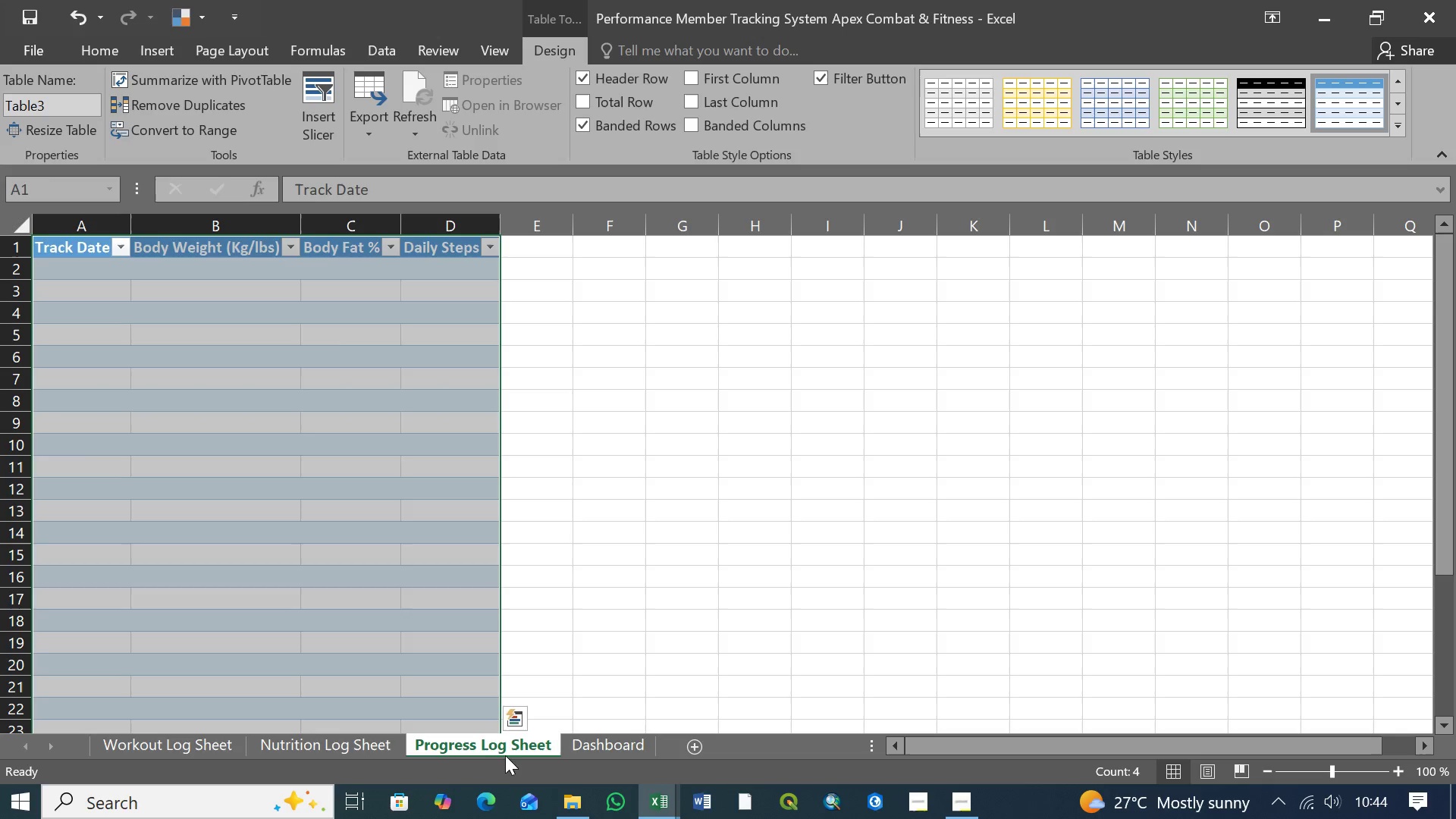 
left_click([509, 745])
 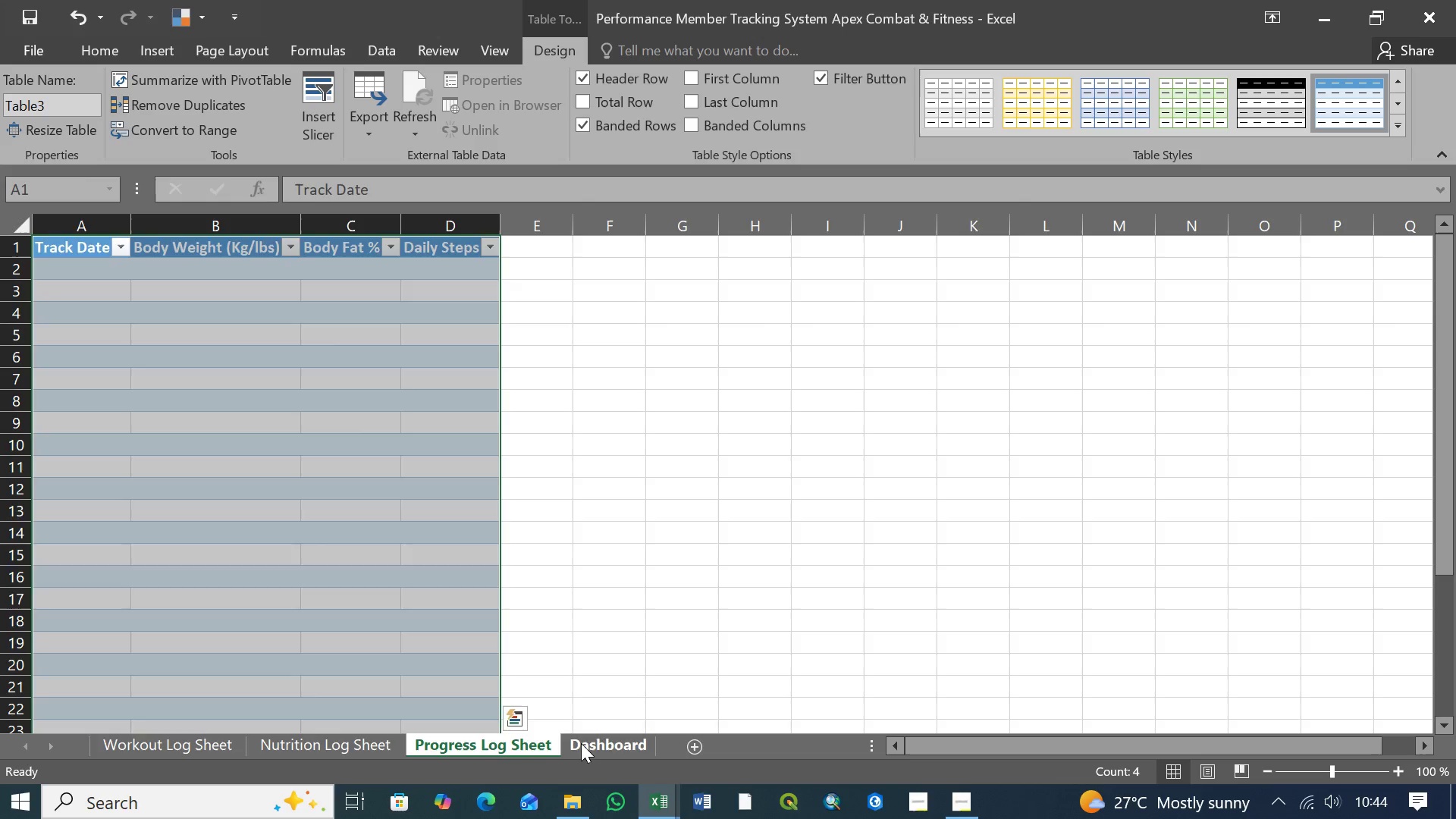 
left_click([582, 742])
 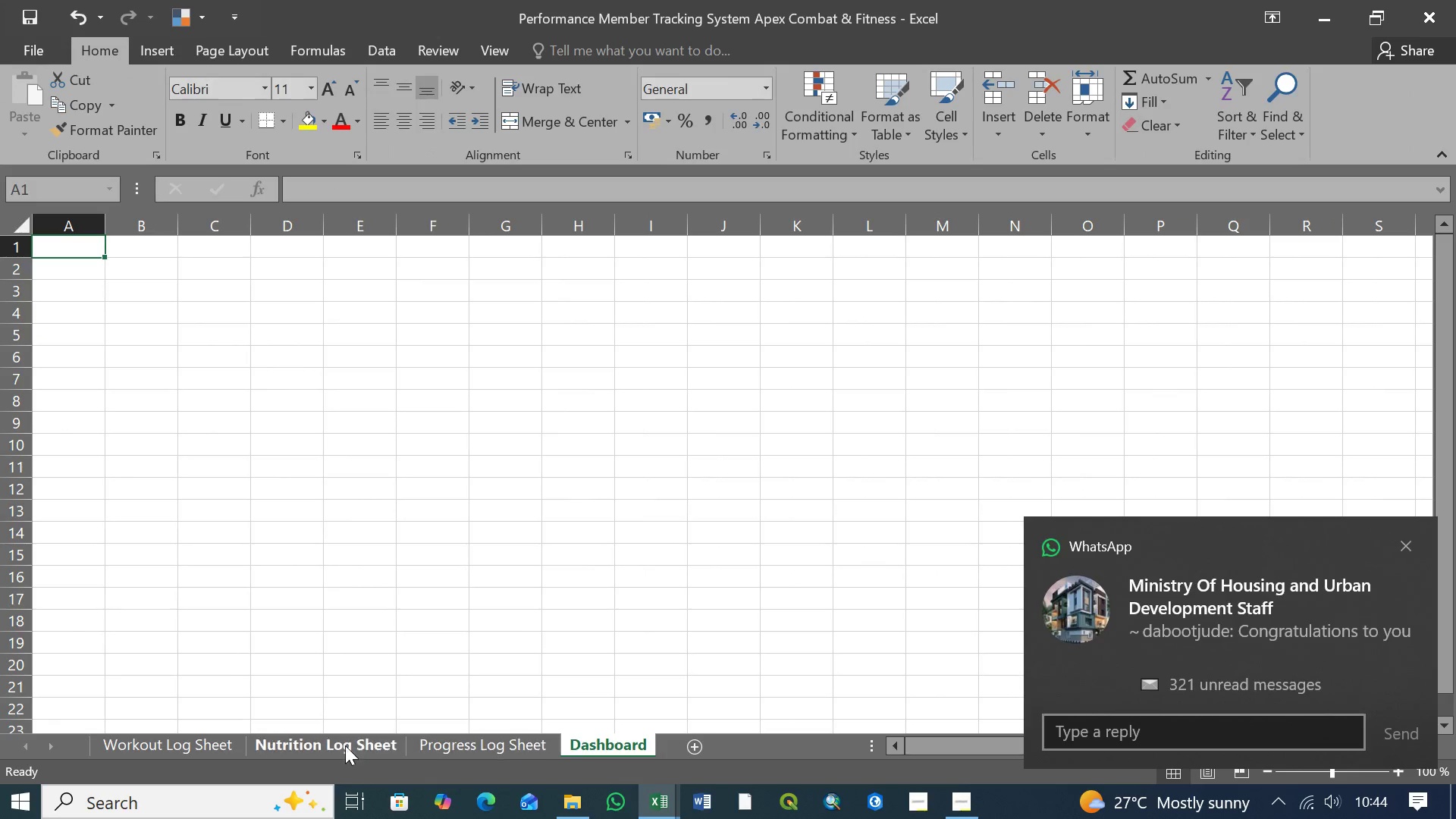 
left_click([348, 745])
 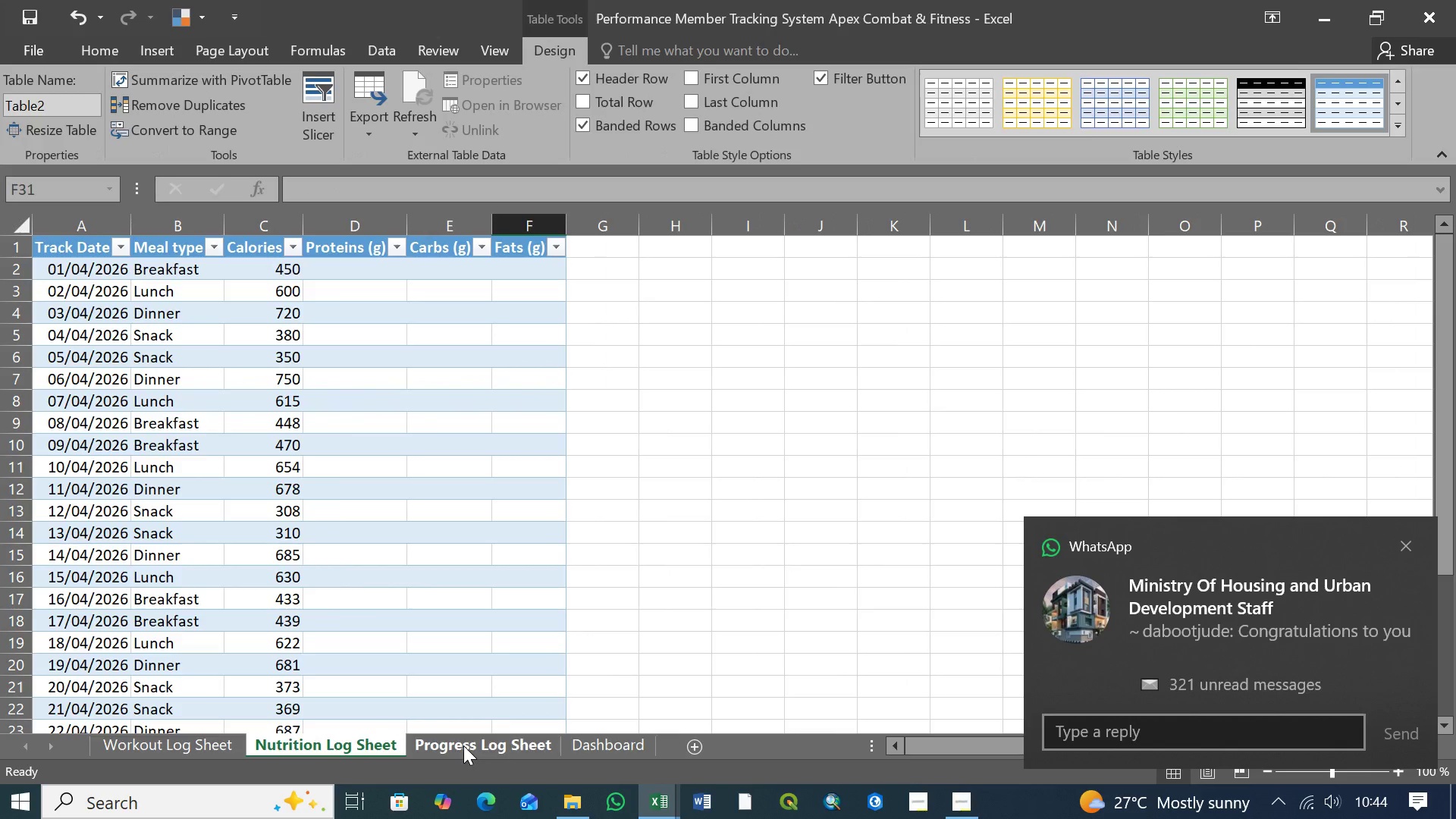 
left_click([463, 745])
 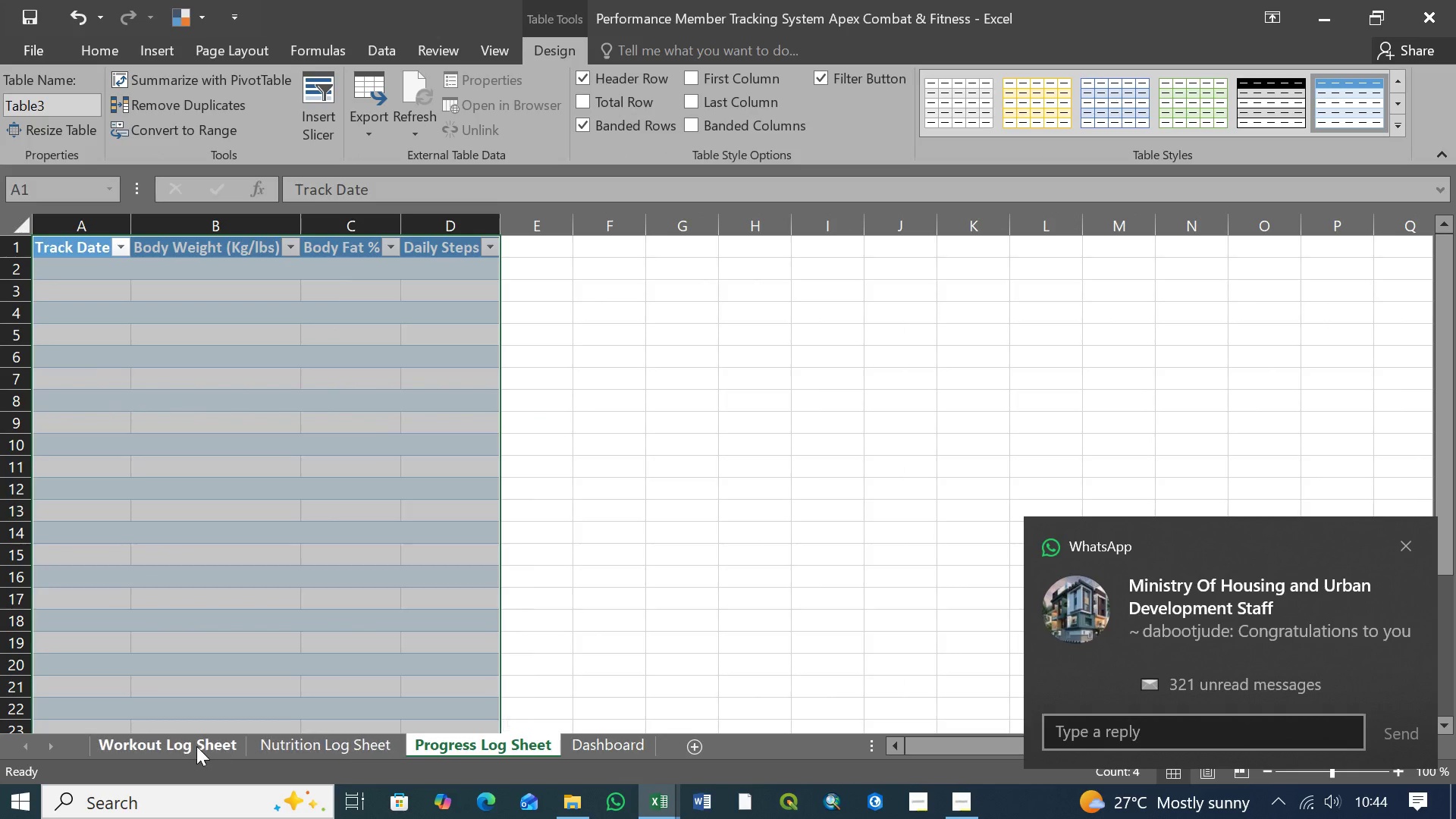 
left_click([196, 746])
 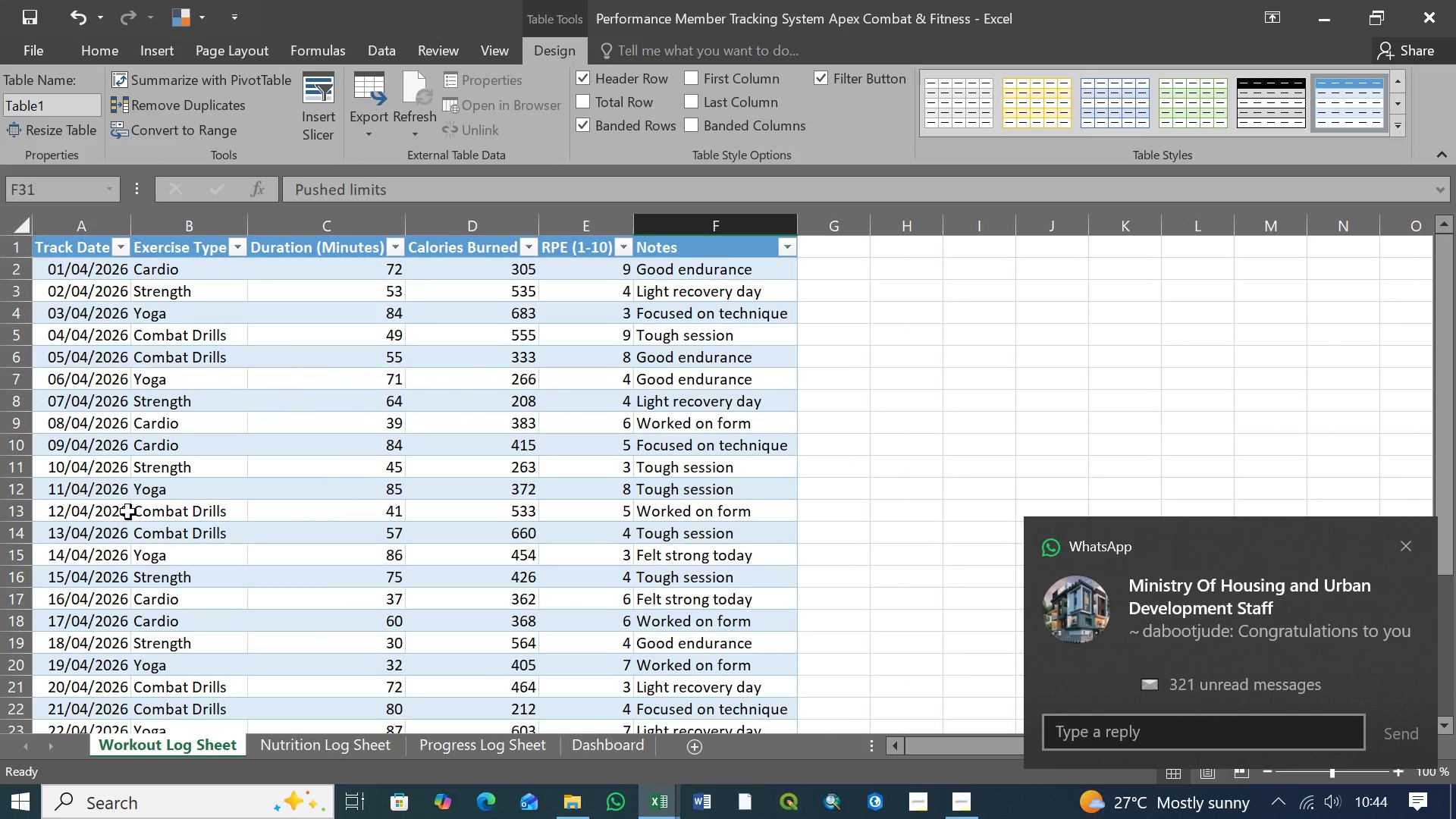 
scroll: coordinate [166, 504], scroll_direction: none, amount: 0.0
 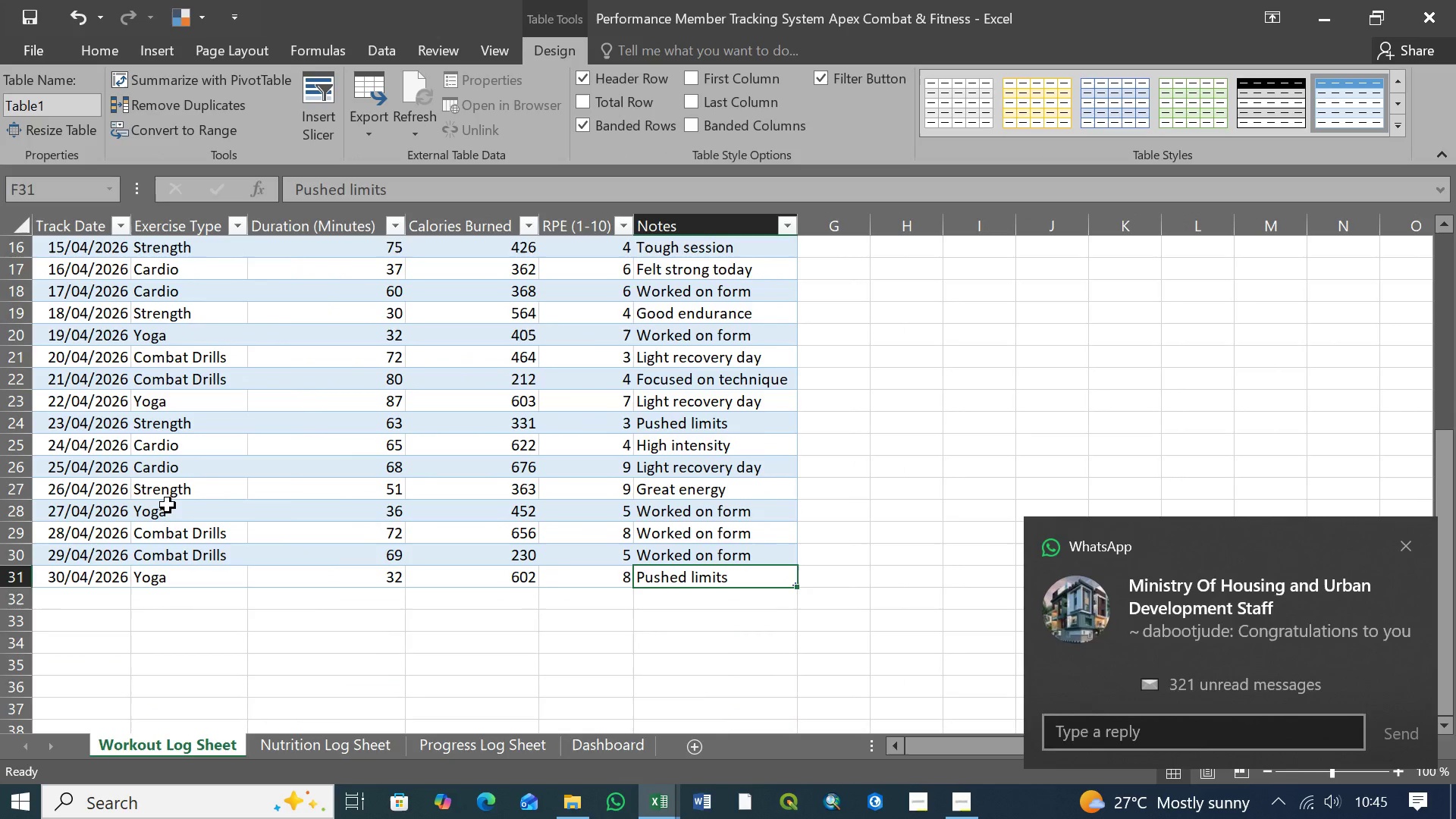 
scroll: coordinate [170, 507], scroll_direction: up, amount: 24.0
 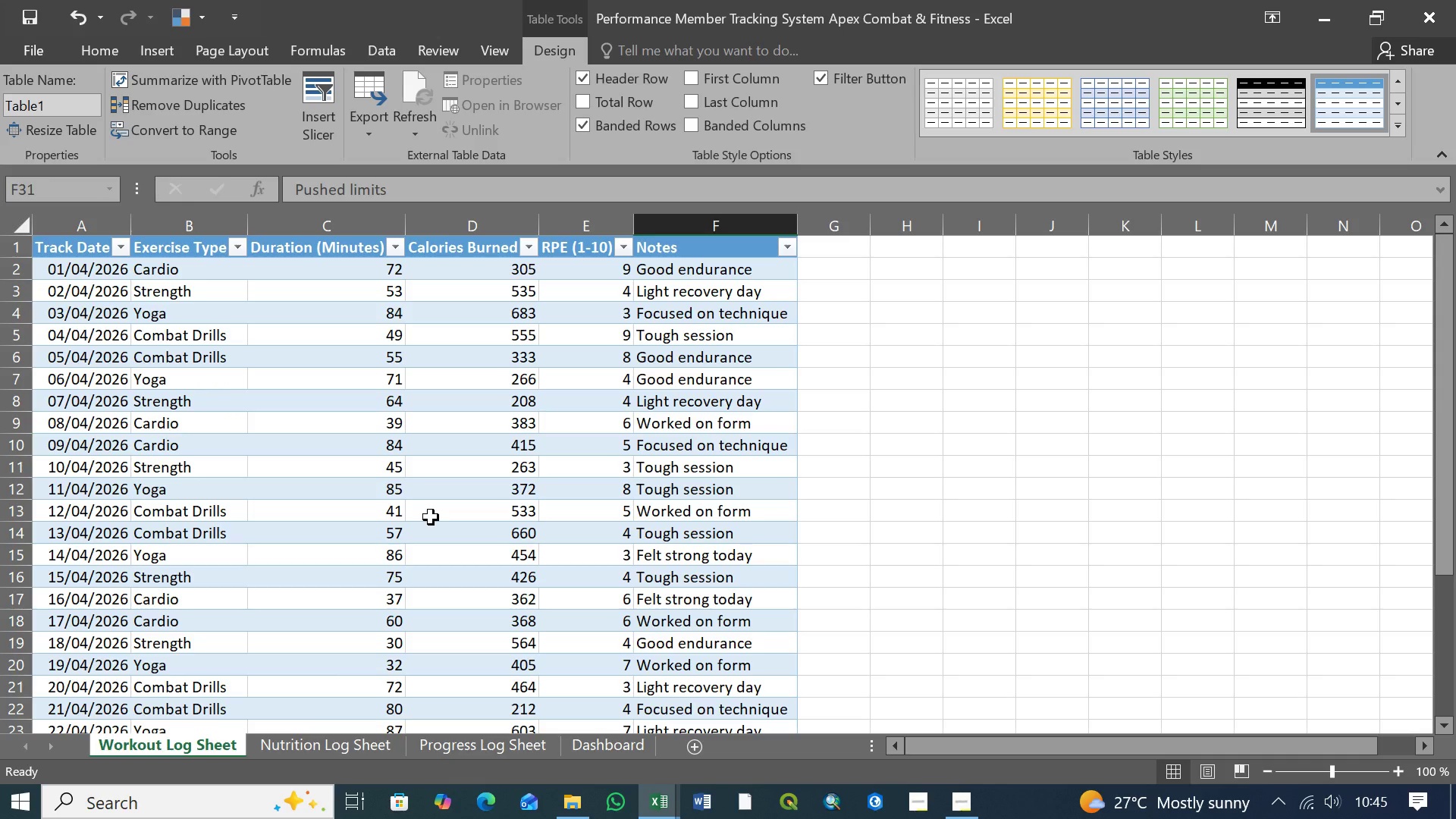 
wait(29.39)
 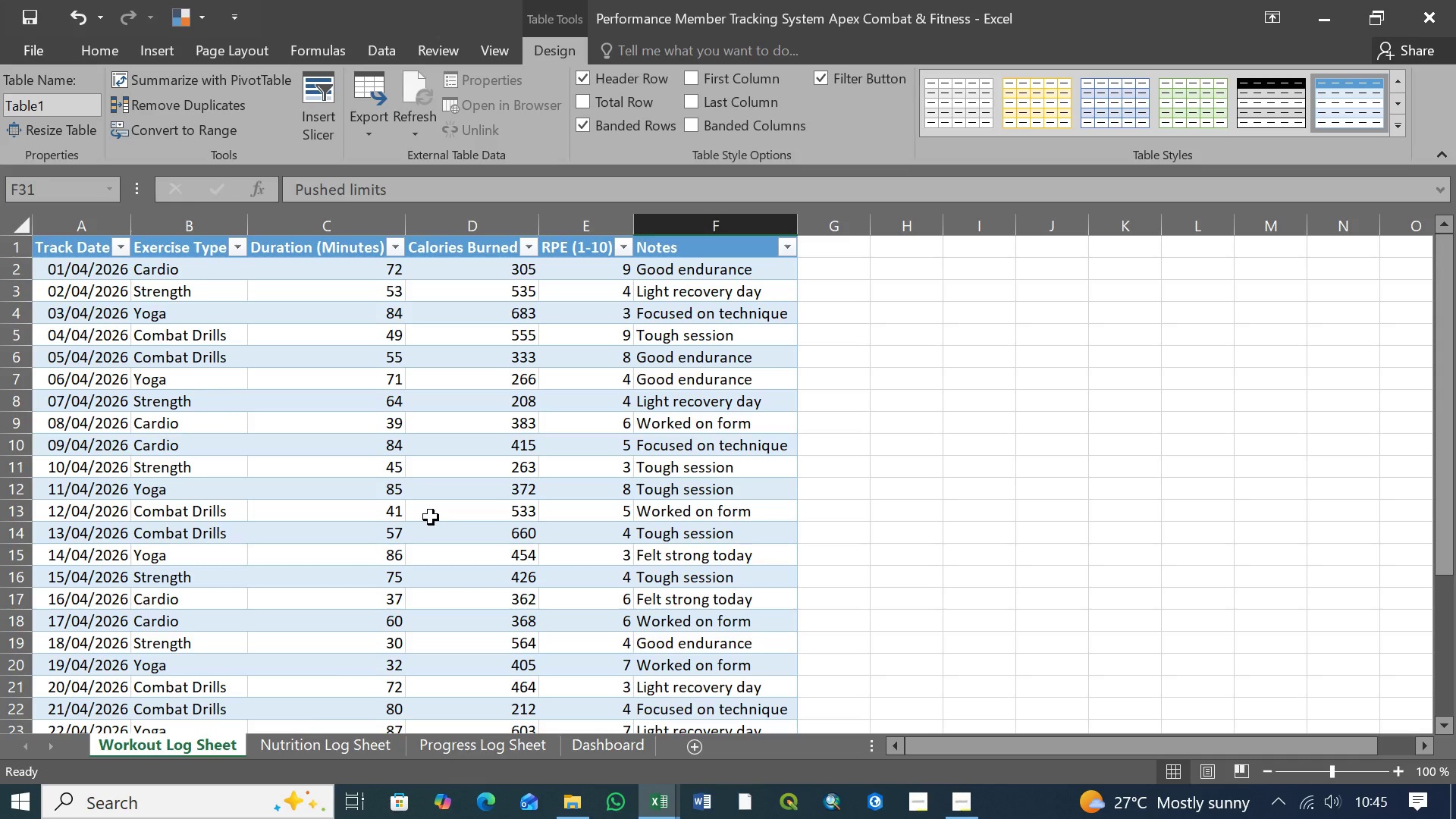 
left_click([365, 742])
 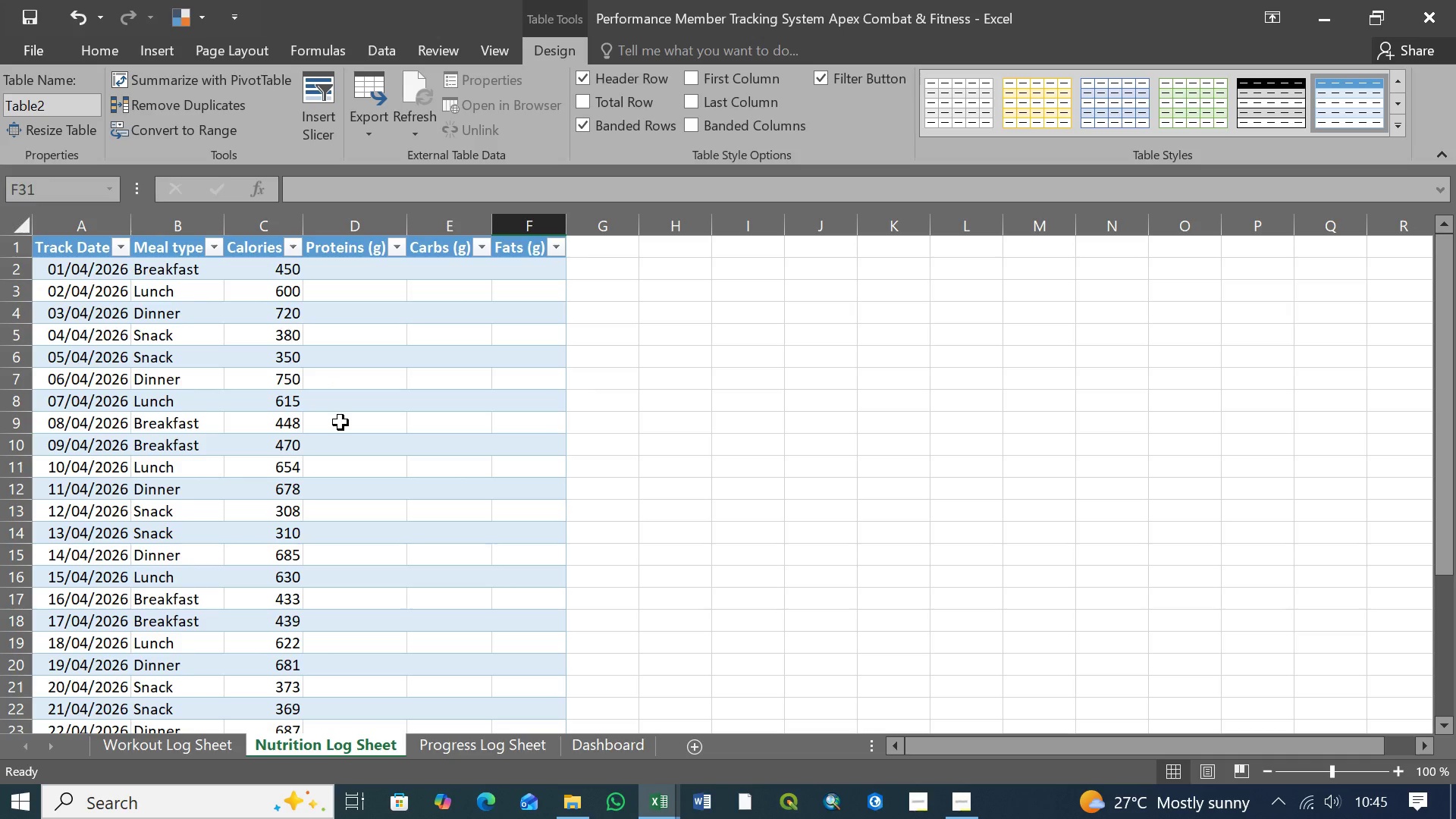 
wait(6.58)
 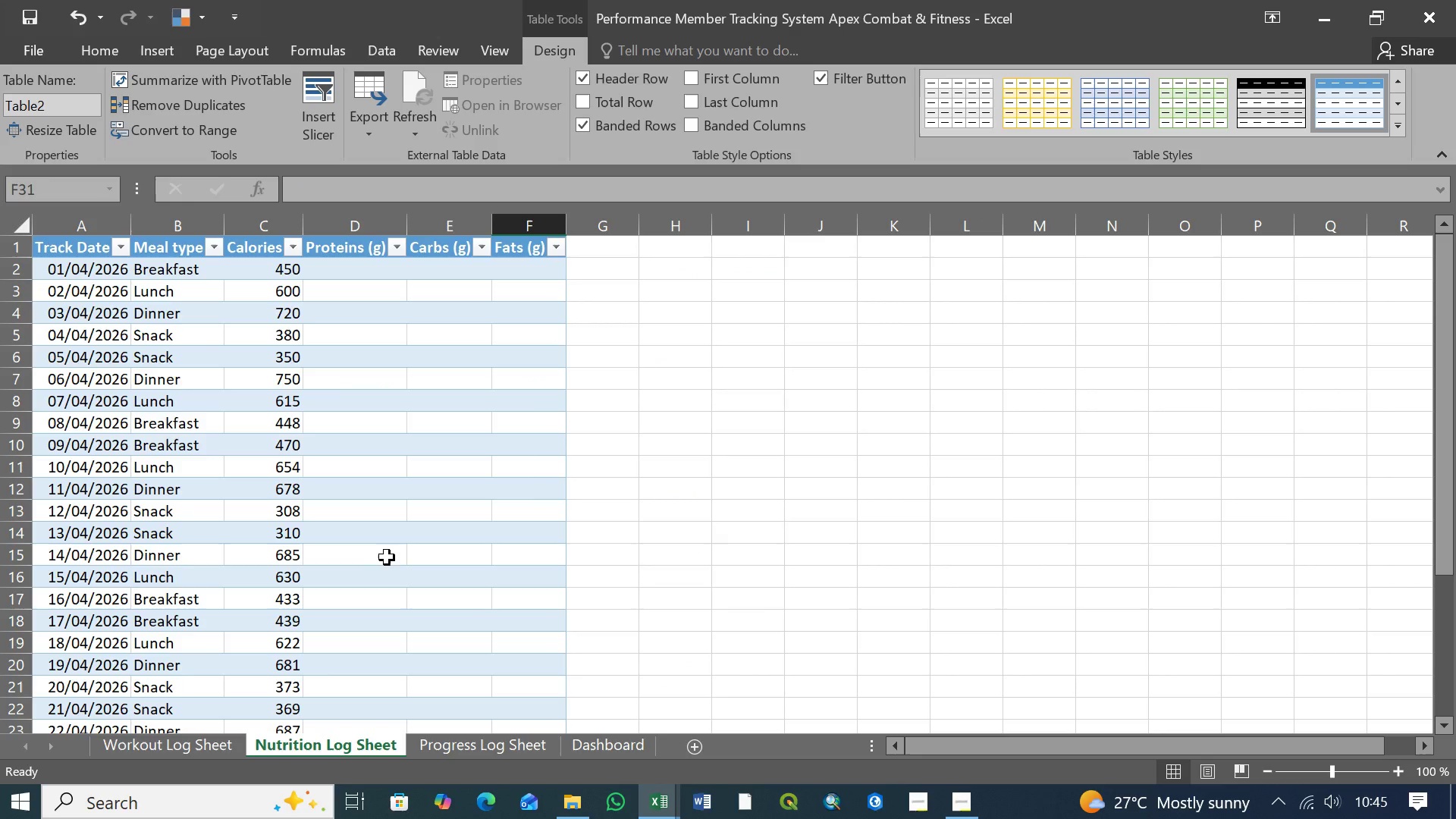 
scroll: coordinate [395, 559], scroll_direction: up, amount: 10.0
 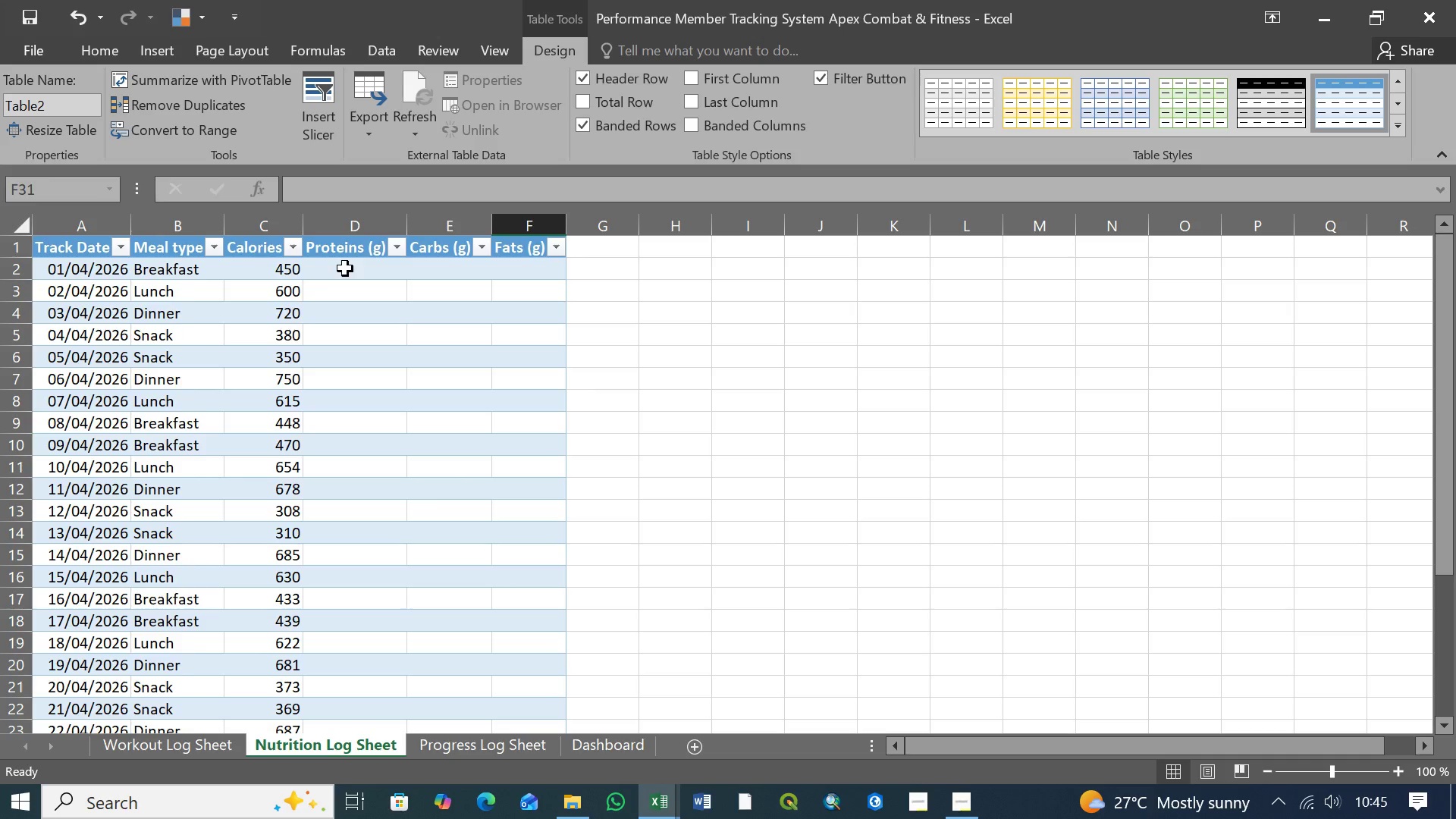 
left_click([356, 270])
 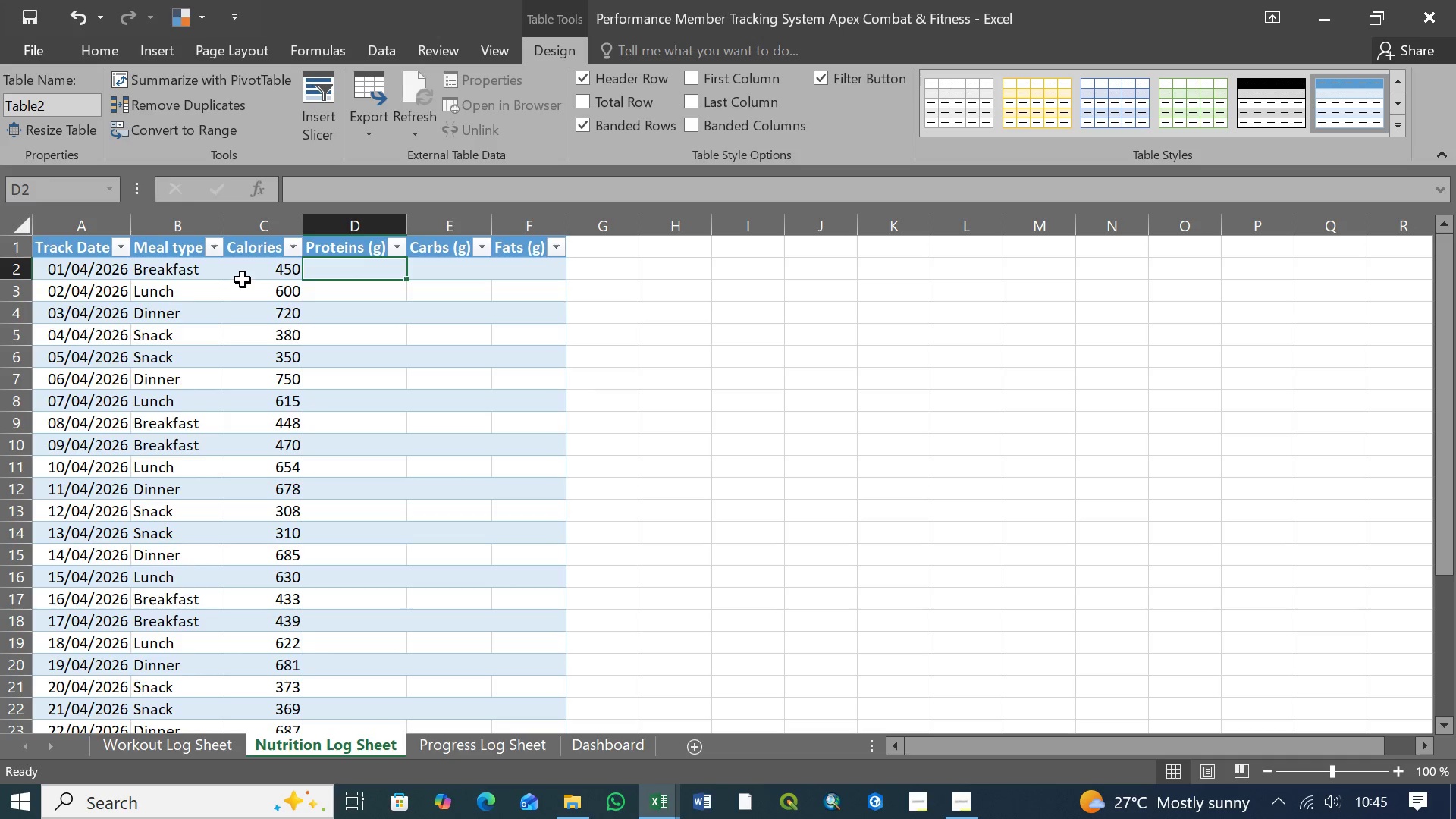 
left_click([262, 272])
 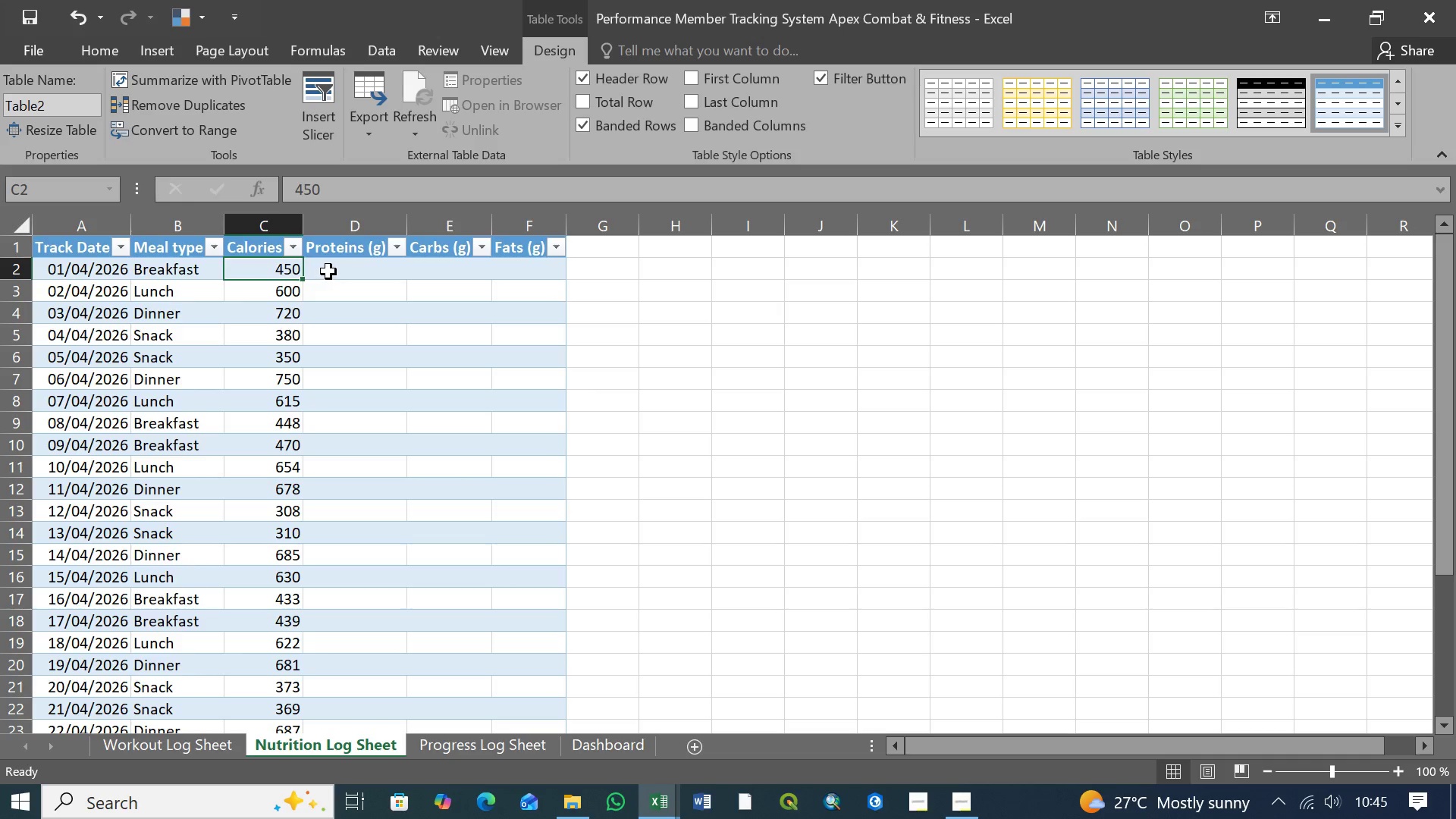 
left_click([328, 271])
 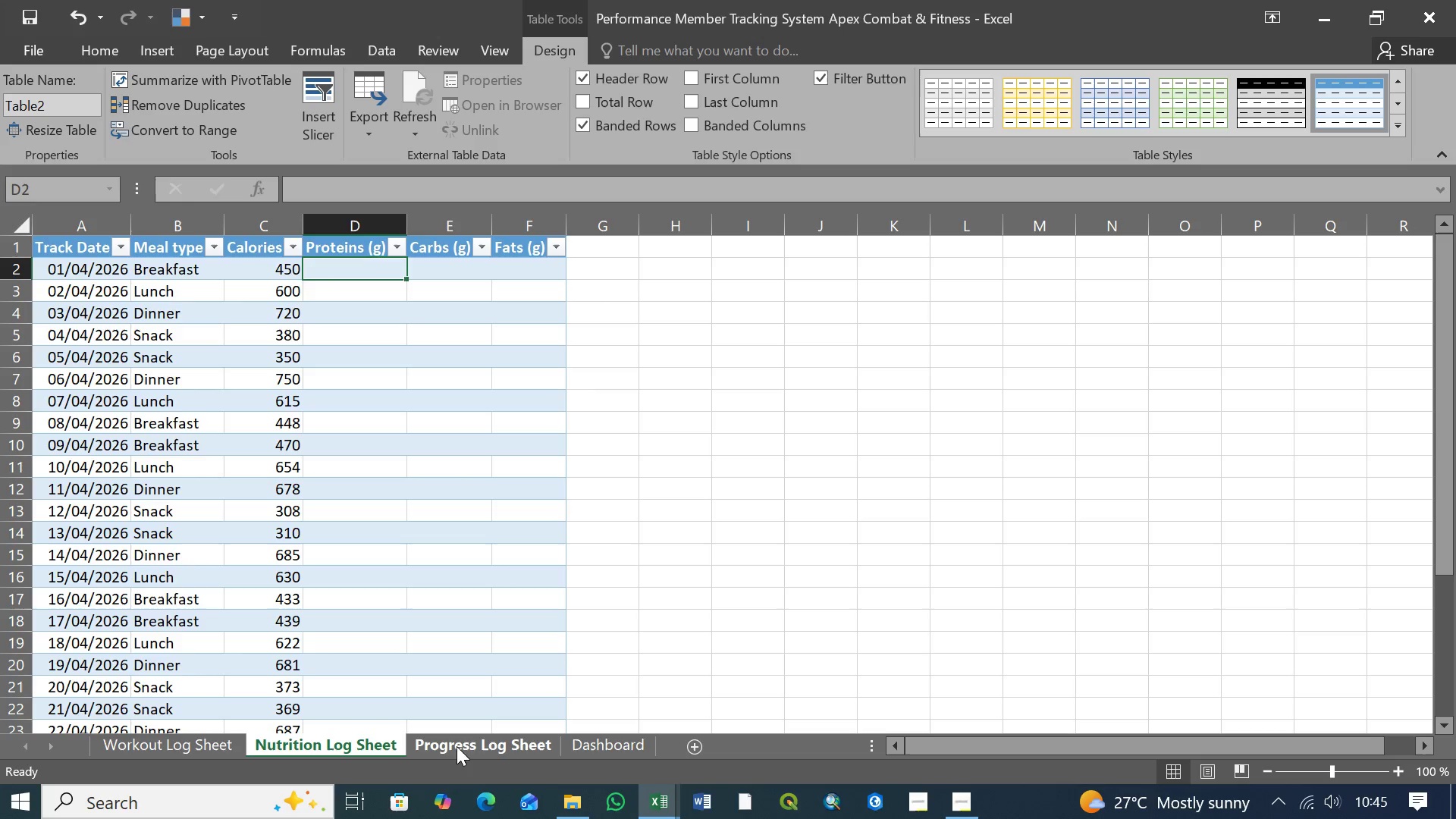 
left_click([469, 750])
 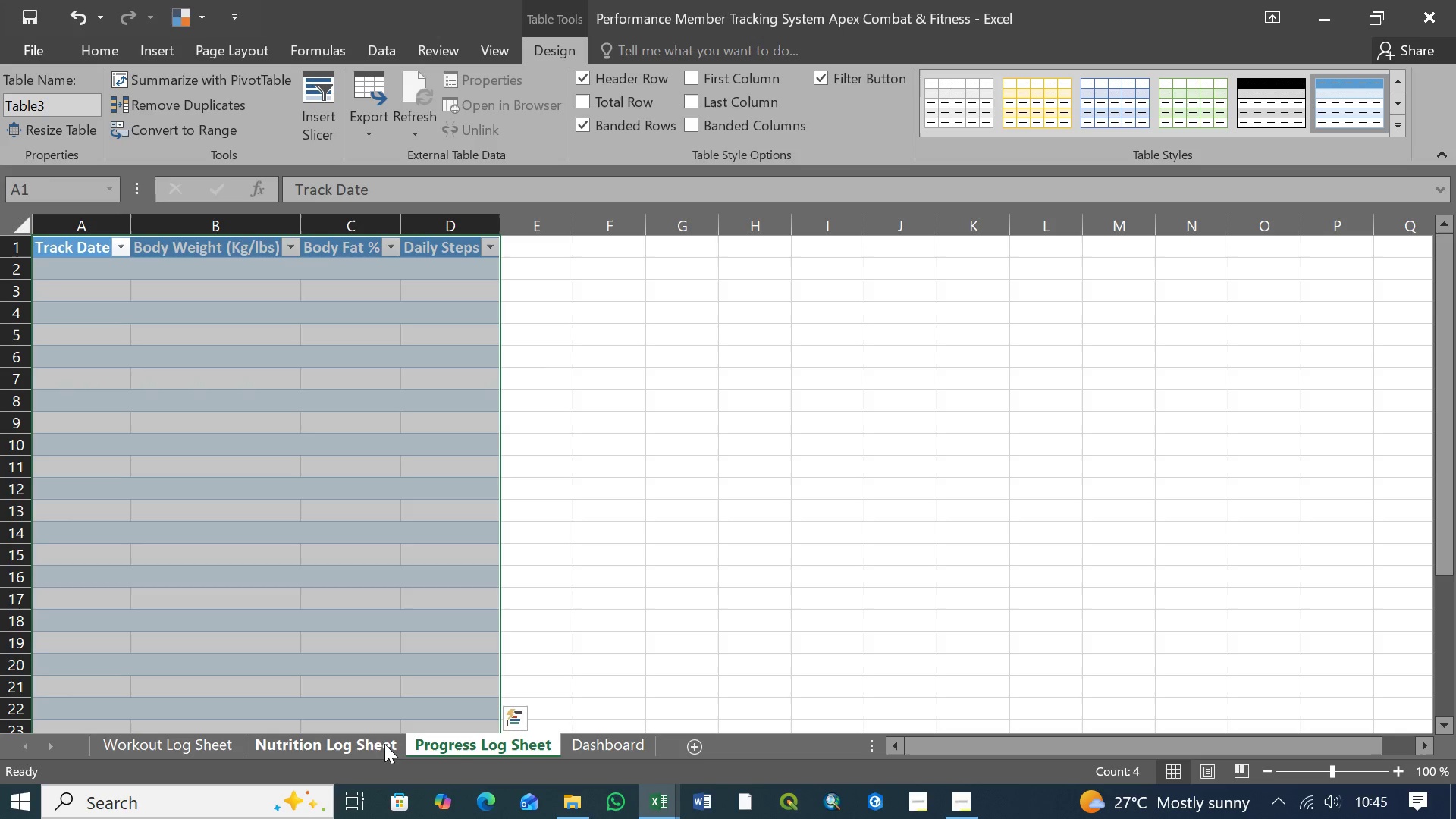 
left_click([354, 743])
 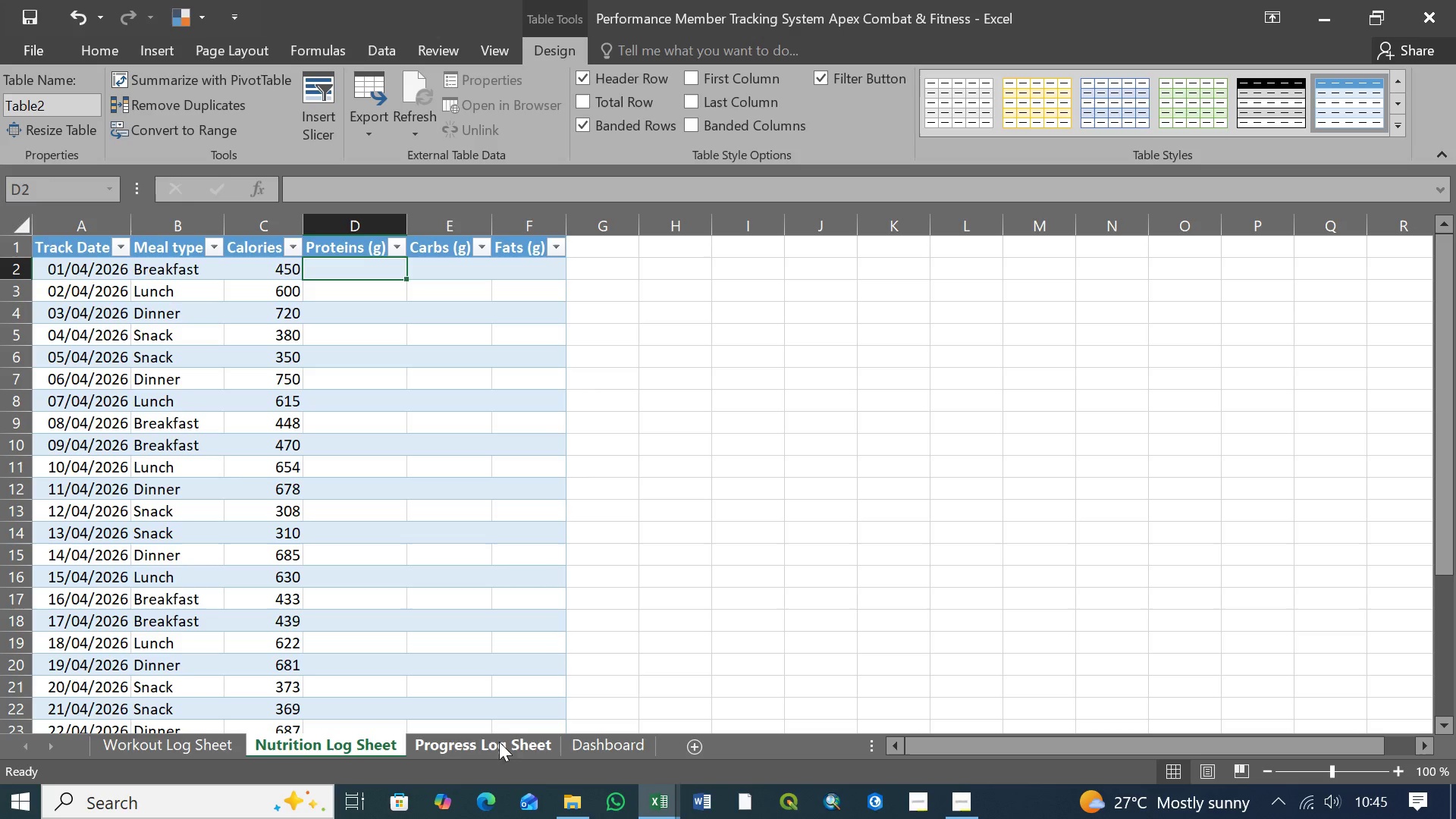 
mouse_move([625, 796])
 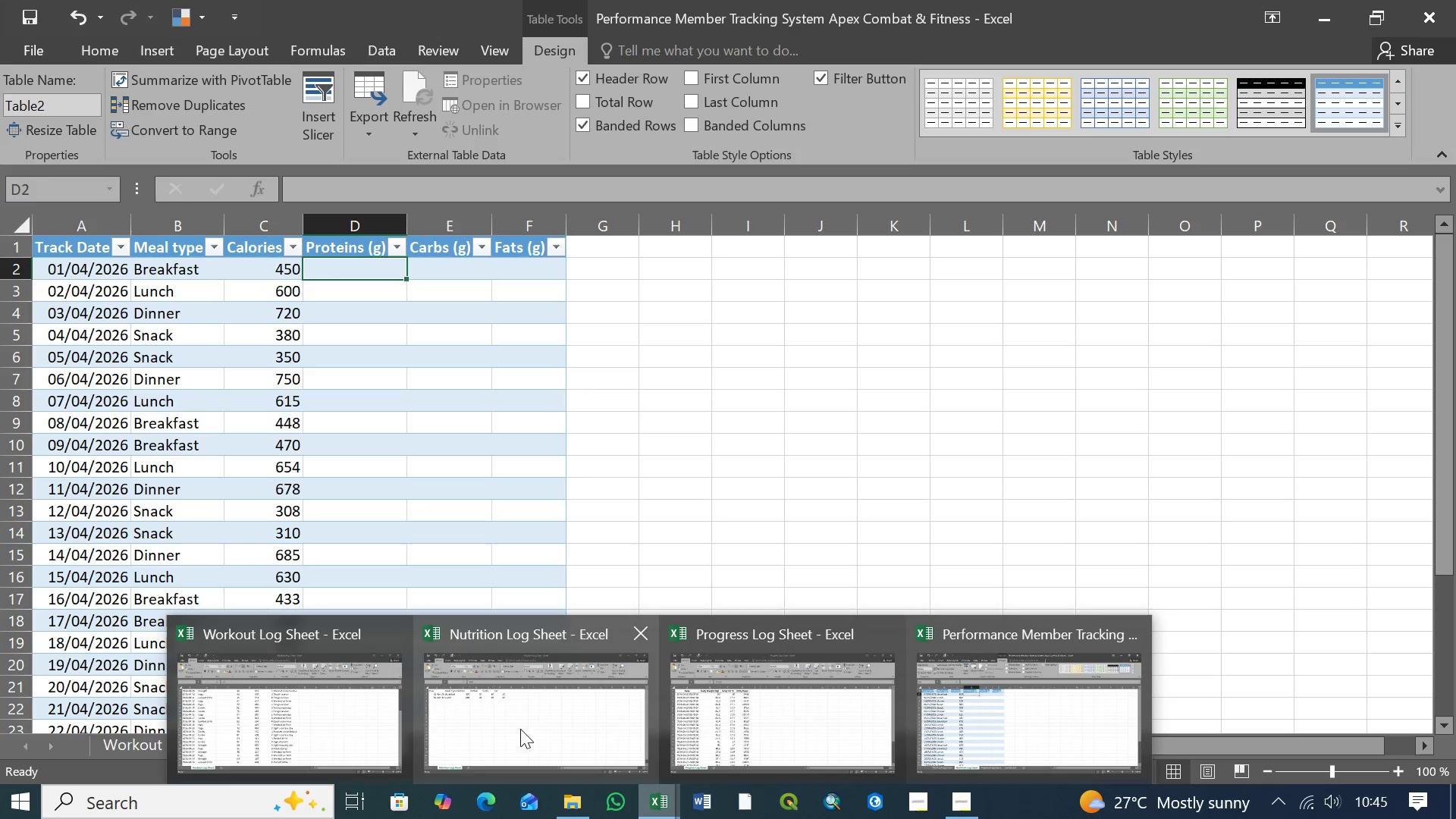 
left_click([520, 729])
 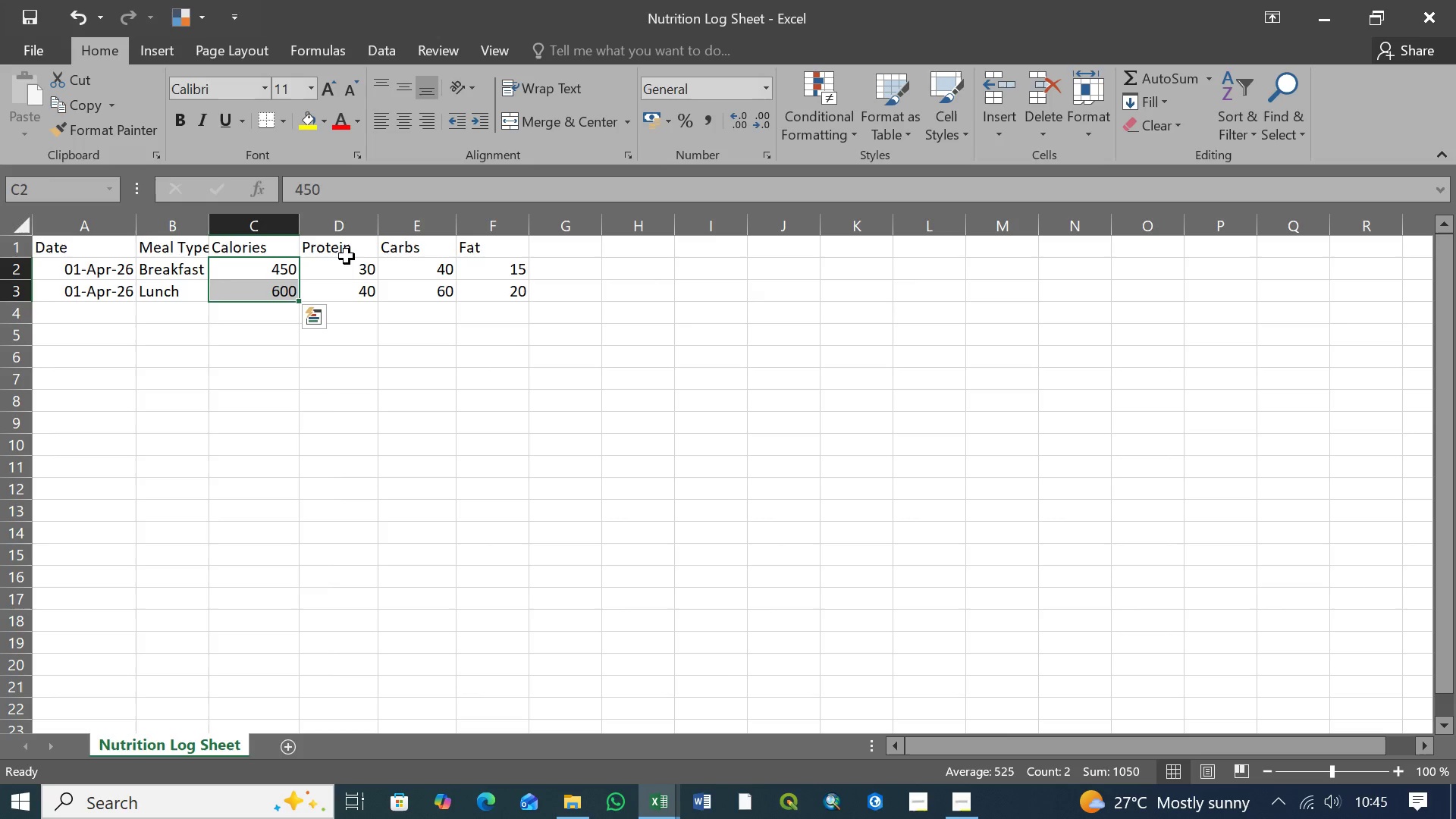 
left_click([357, 268])
 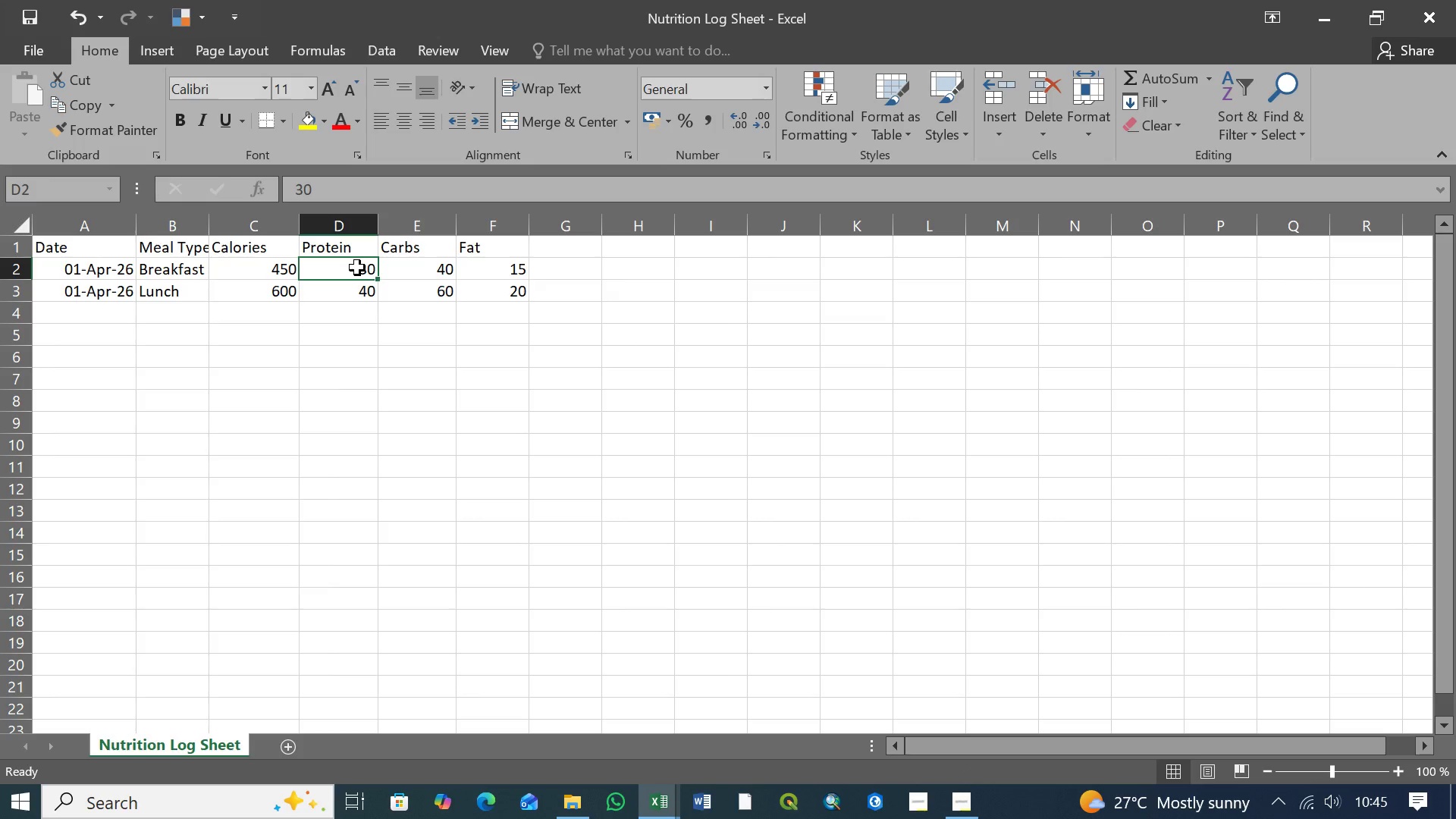 
hold_key(key=ShiftLeft, duration=1.2)
left_click([501, 294])
 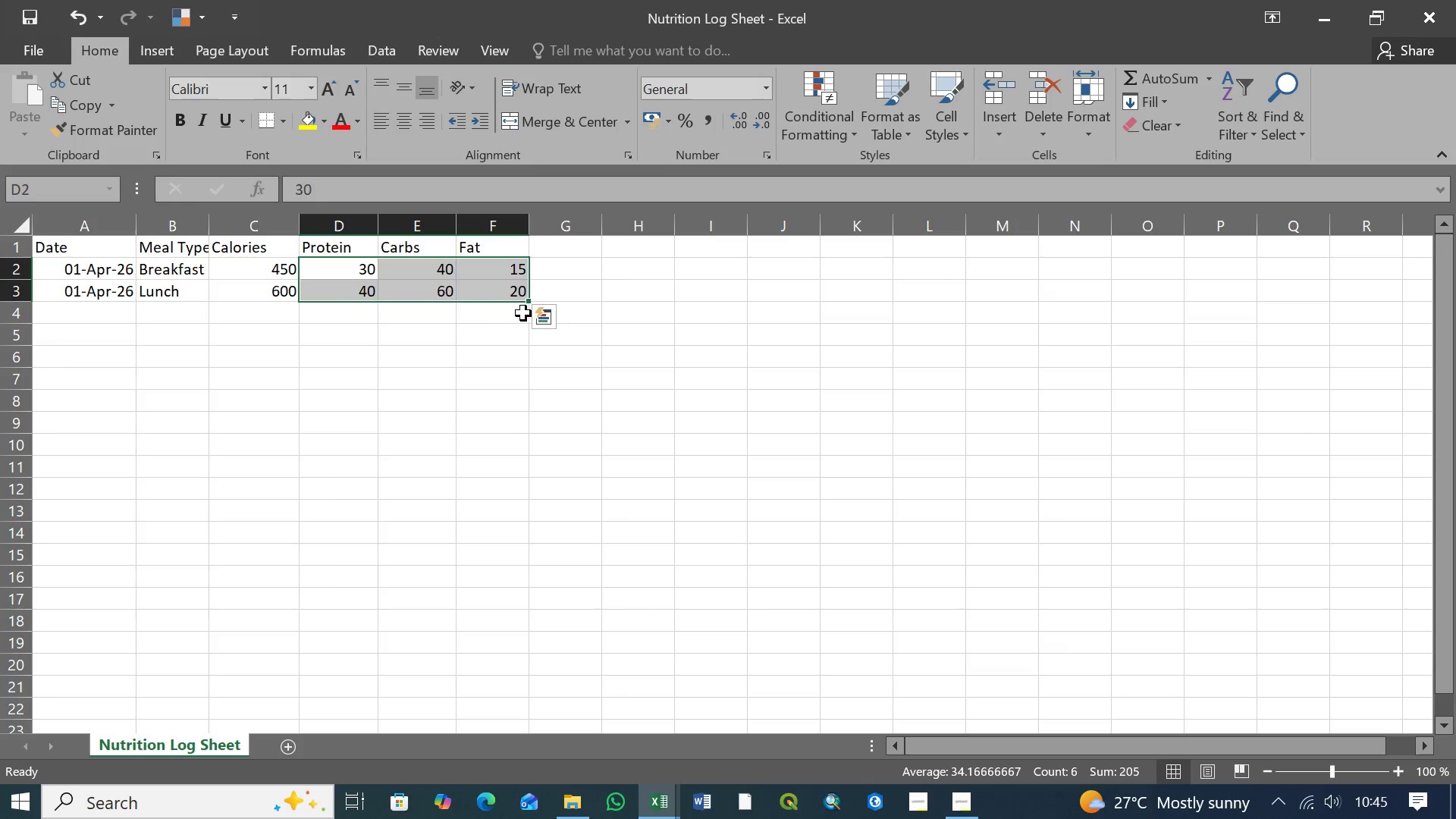 
key(Control+C)
 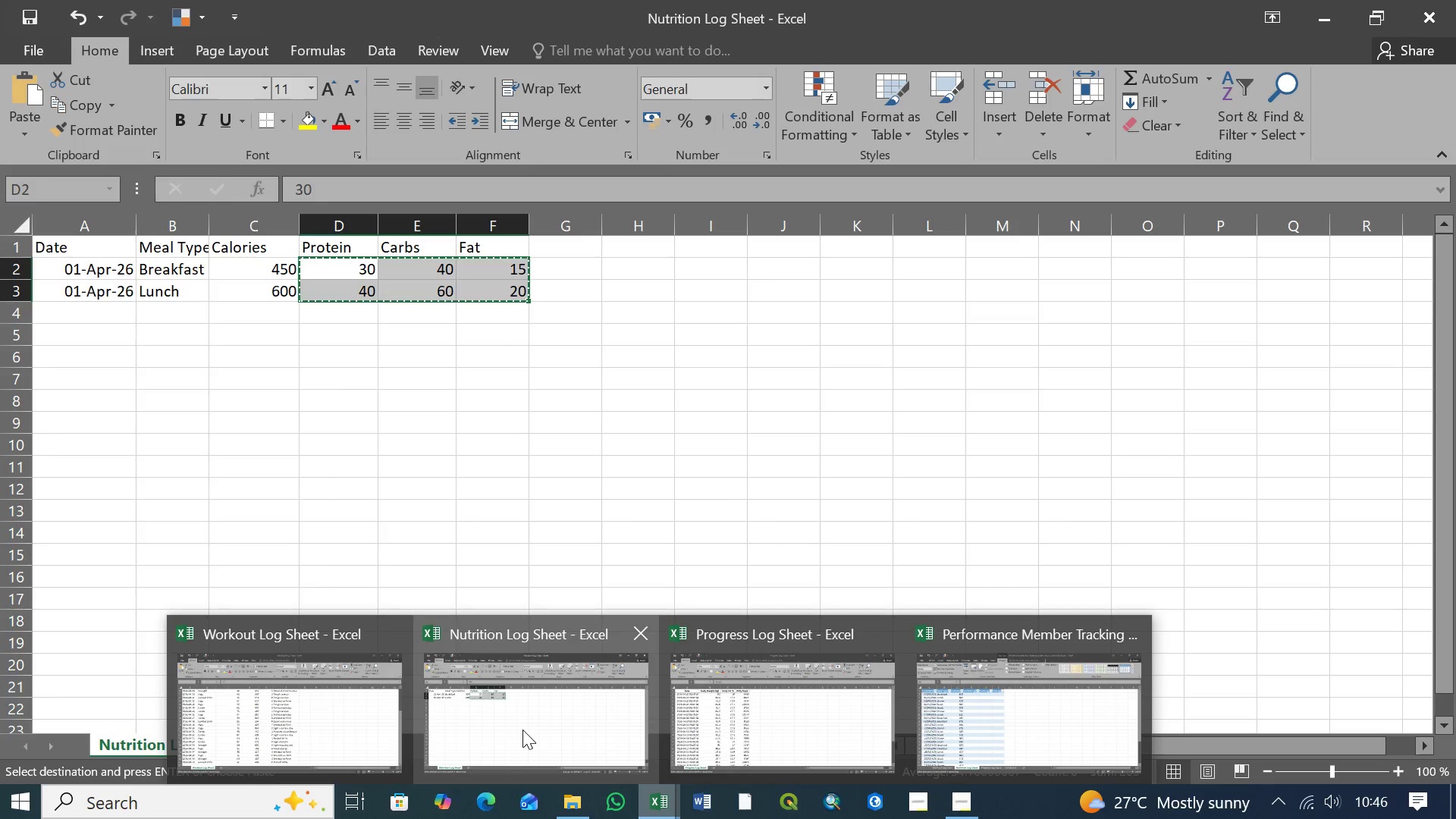 
left_click([1003, 714])
 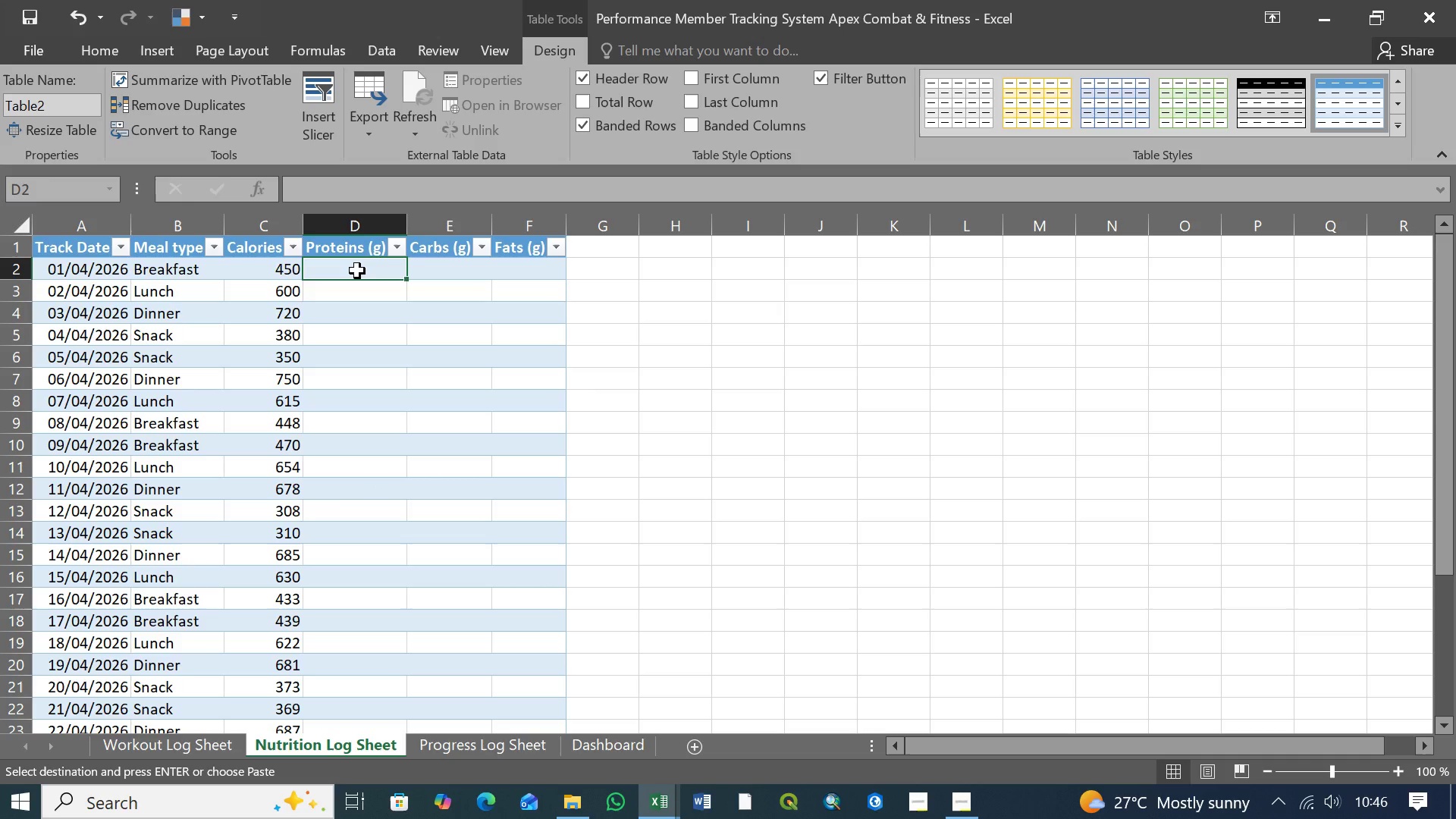 
key(Control+V)
 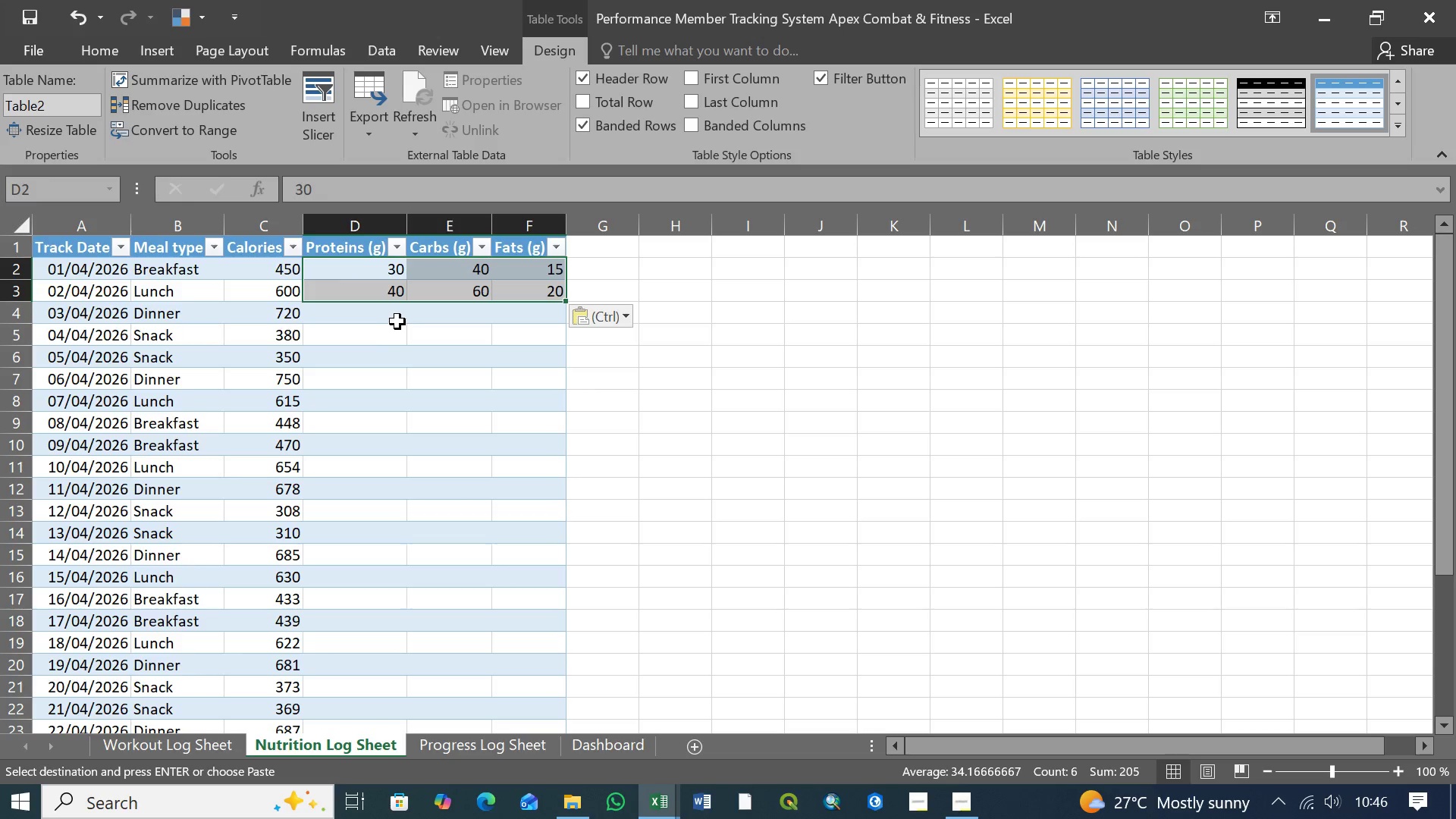 
left_click([397, 322])
 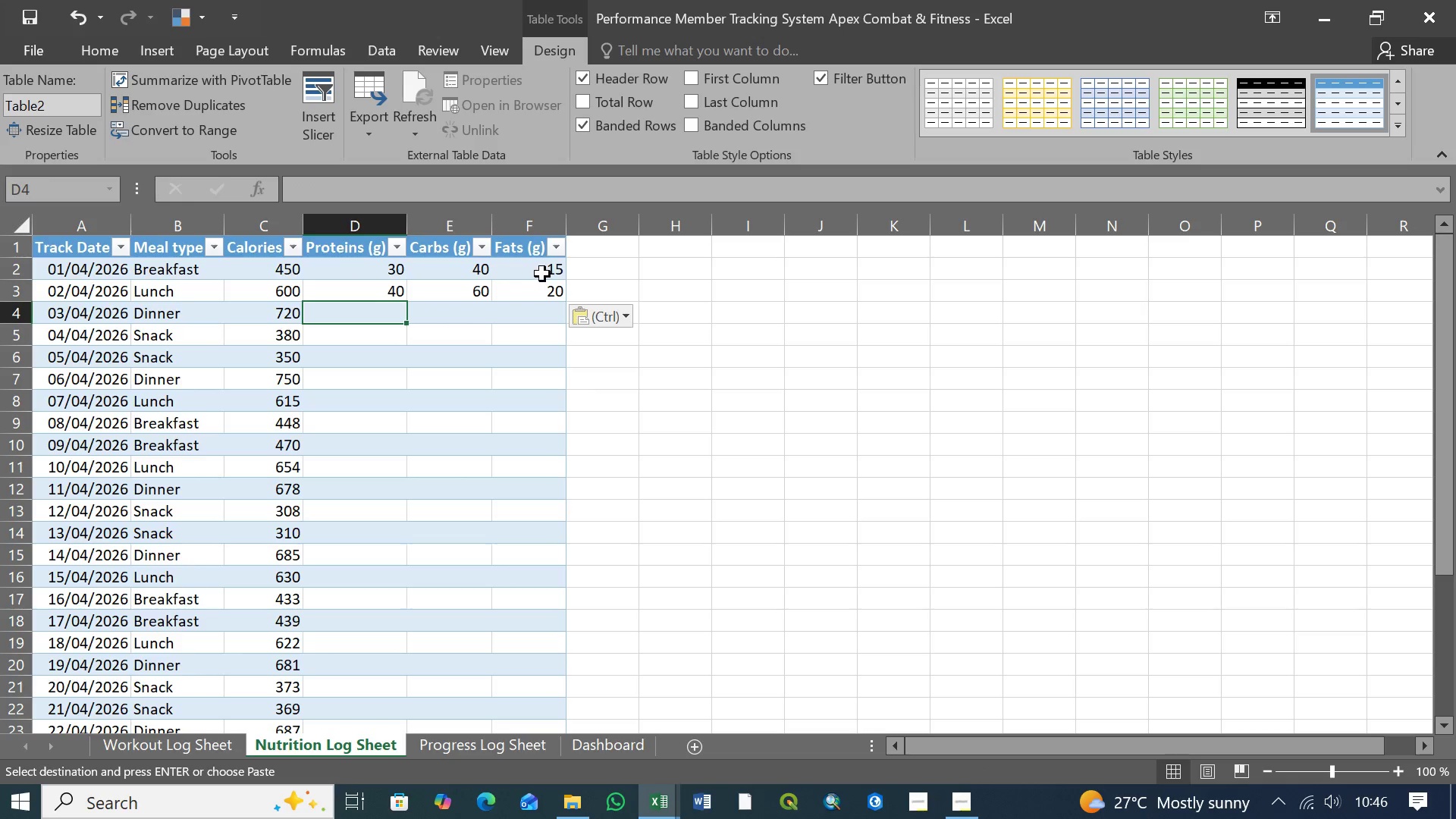 
left_click([547, 274])
 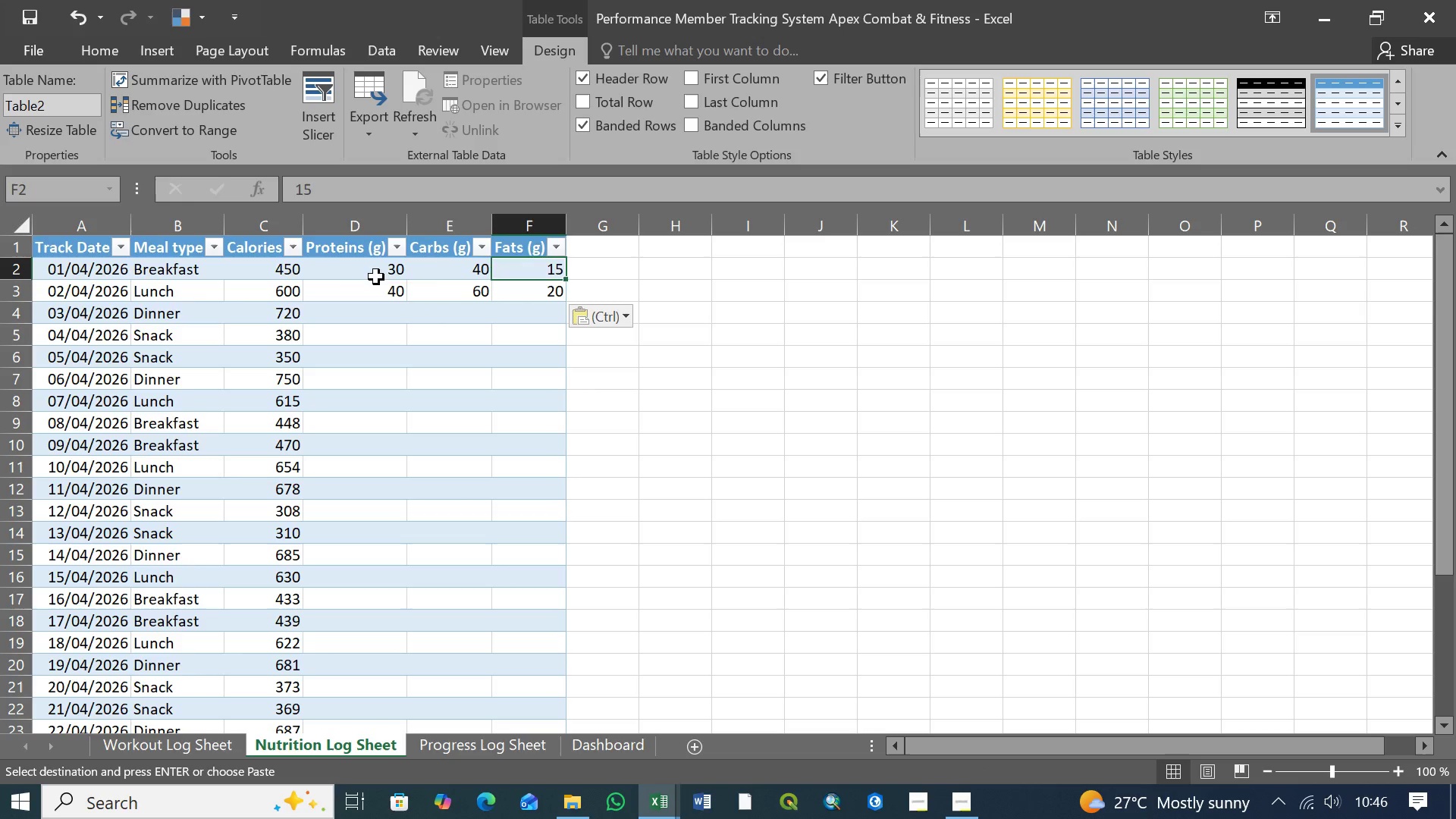 
left_click([376, 277])
 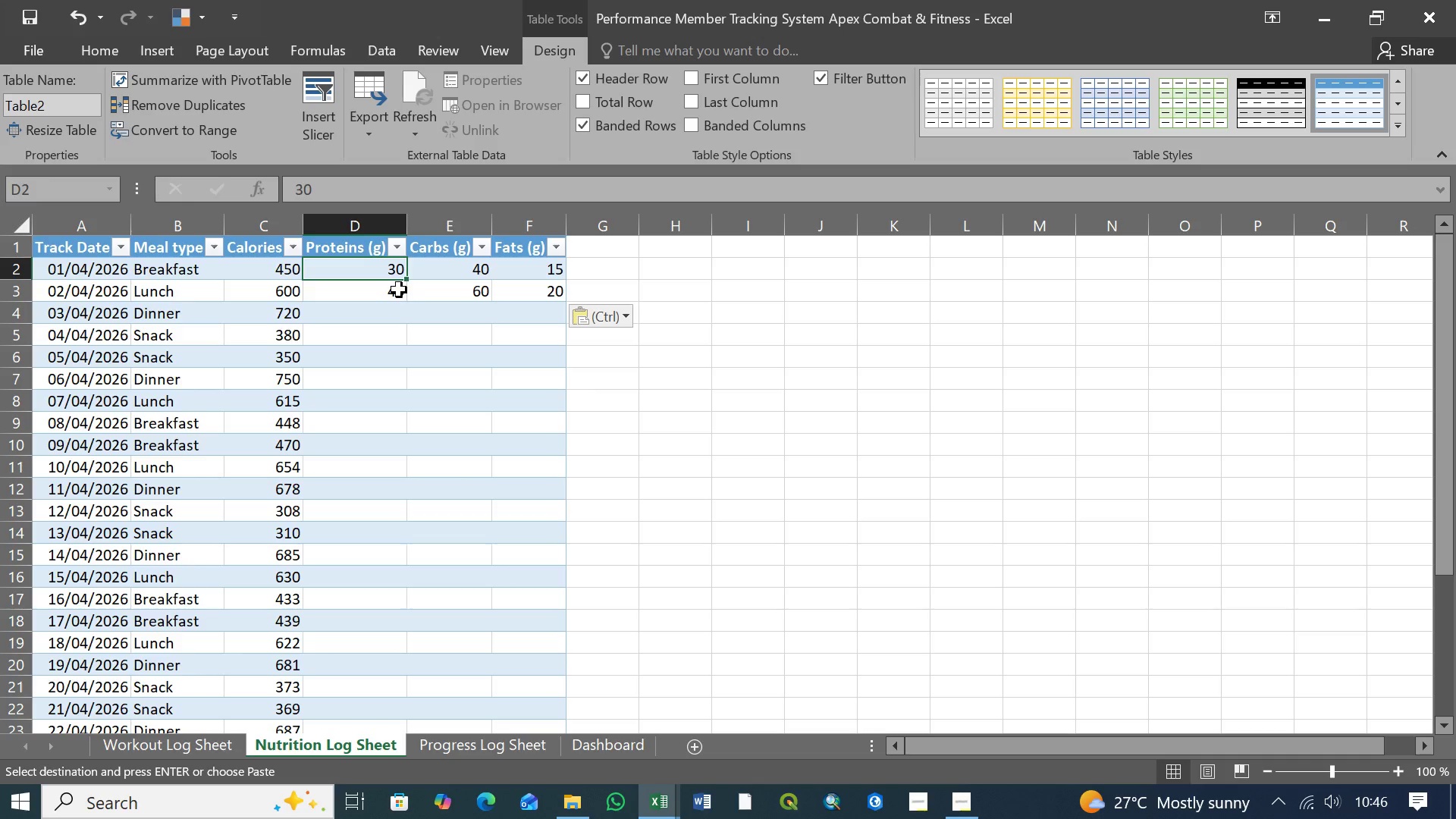 
left_click([399, 296])
 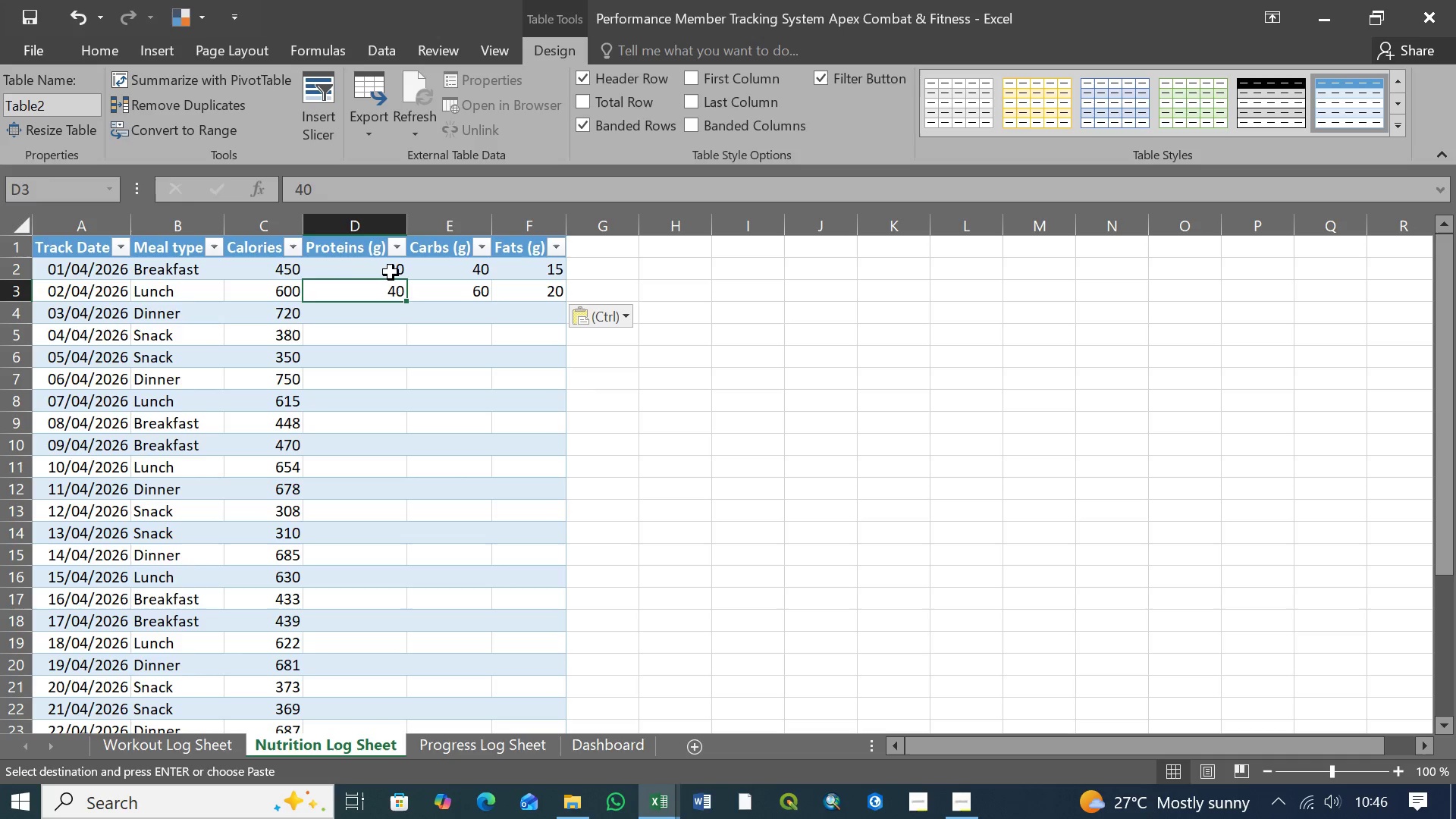 
left_click([391, 271])
 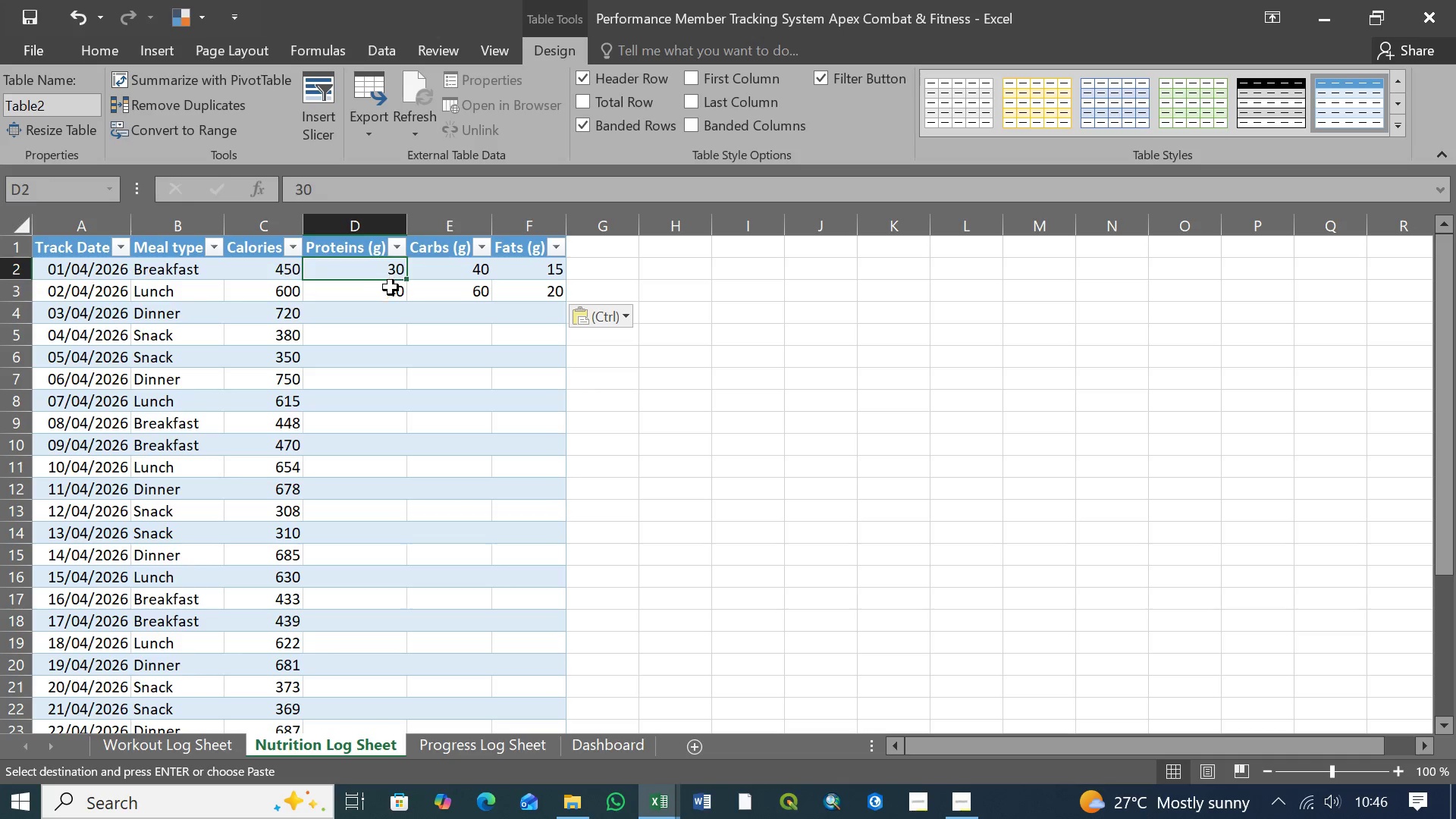 
left_click([391, 288])
 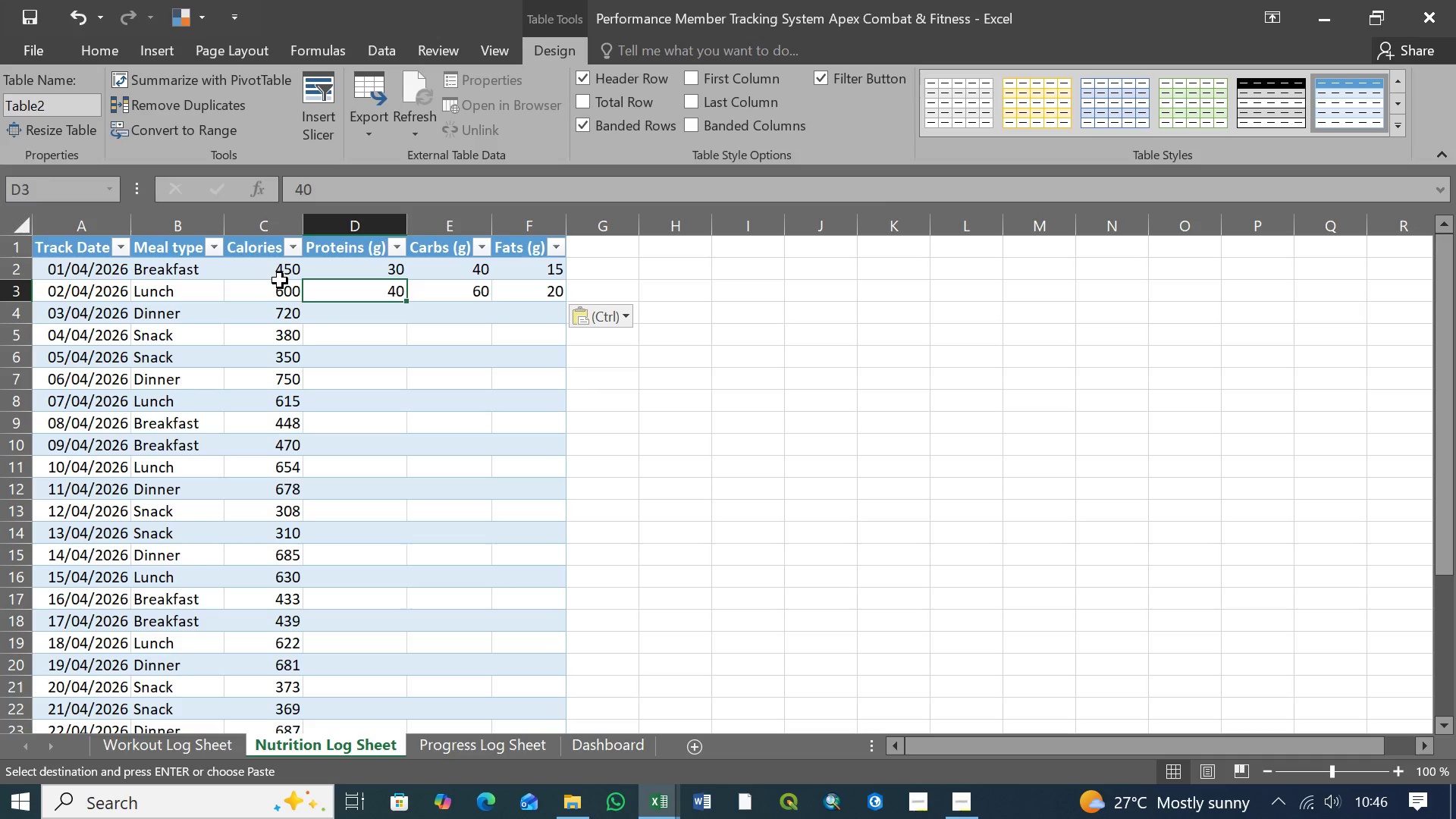 
wait(19.61)
 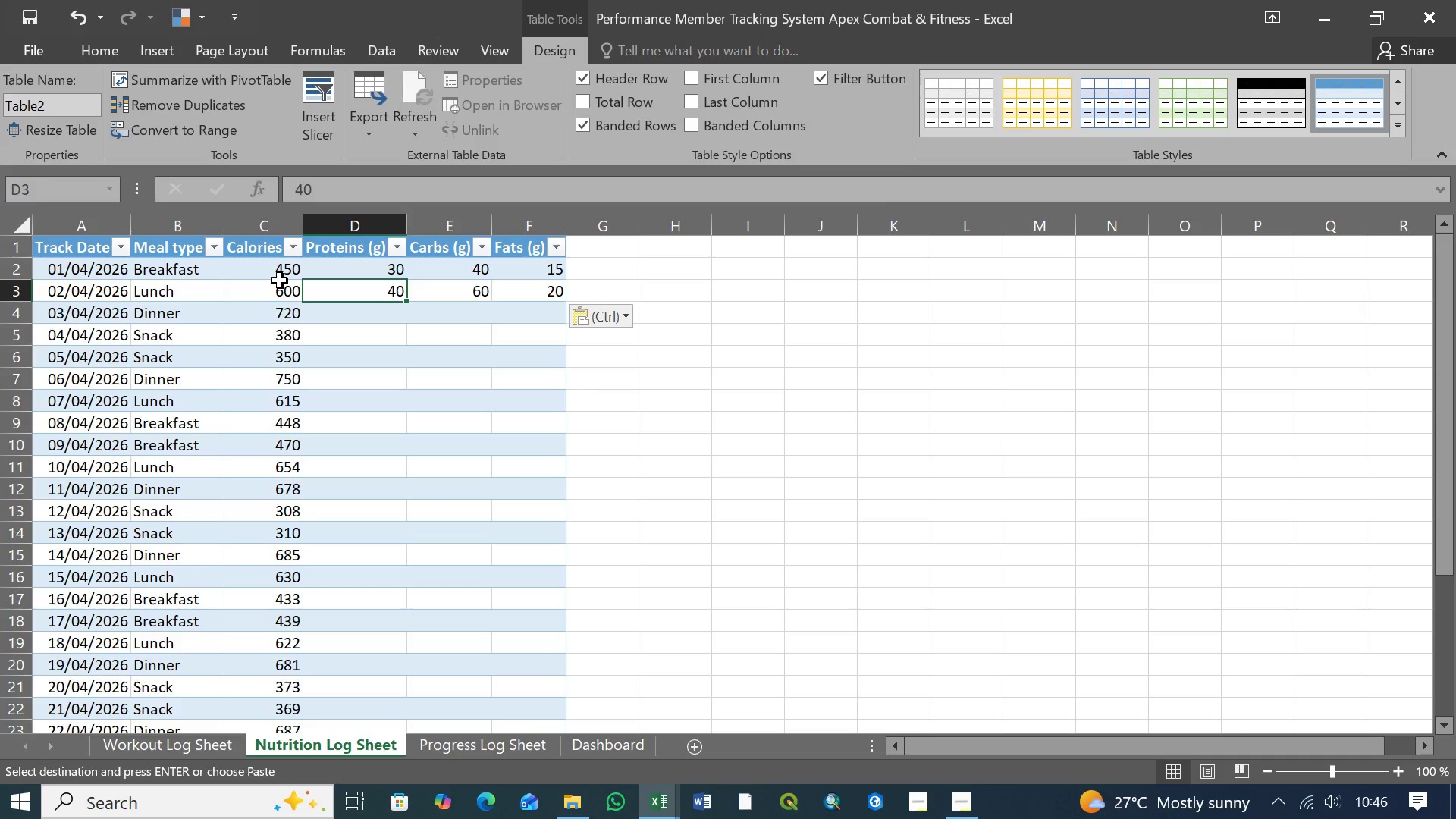 
left_click([384, 269])
 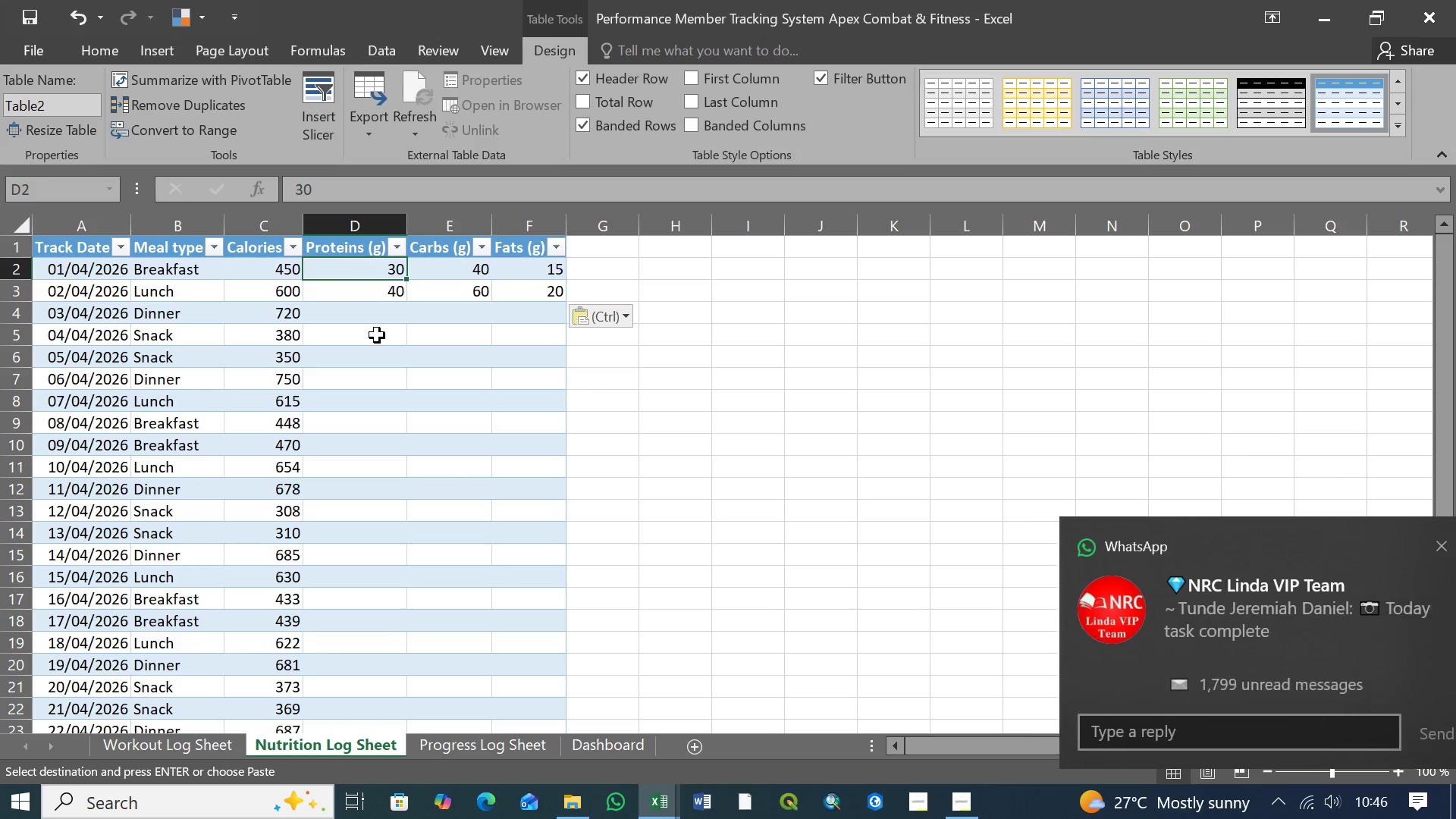 
type(20)
 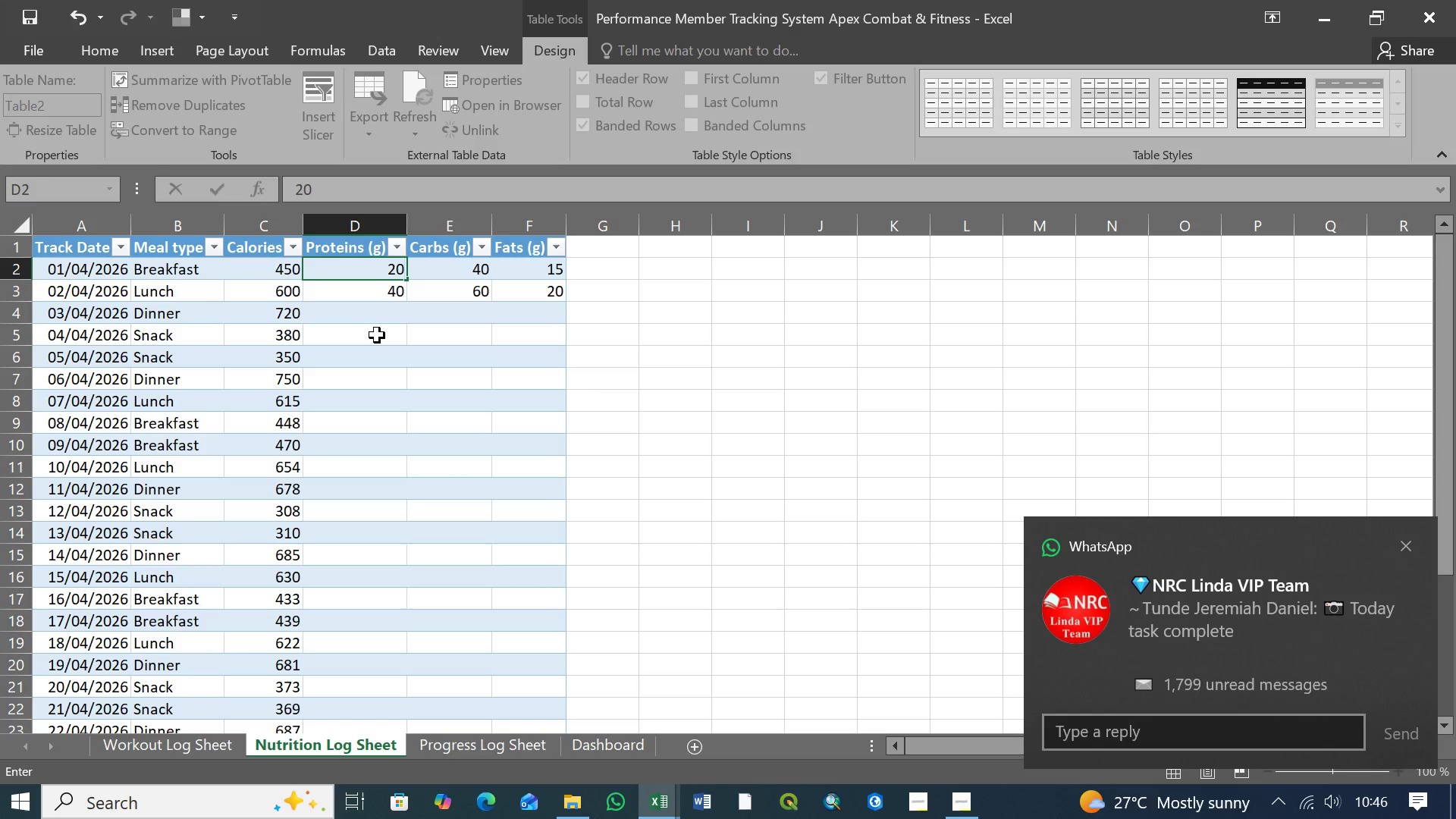 
key(ArrowDown)
 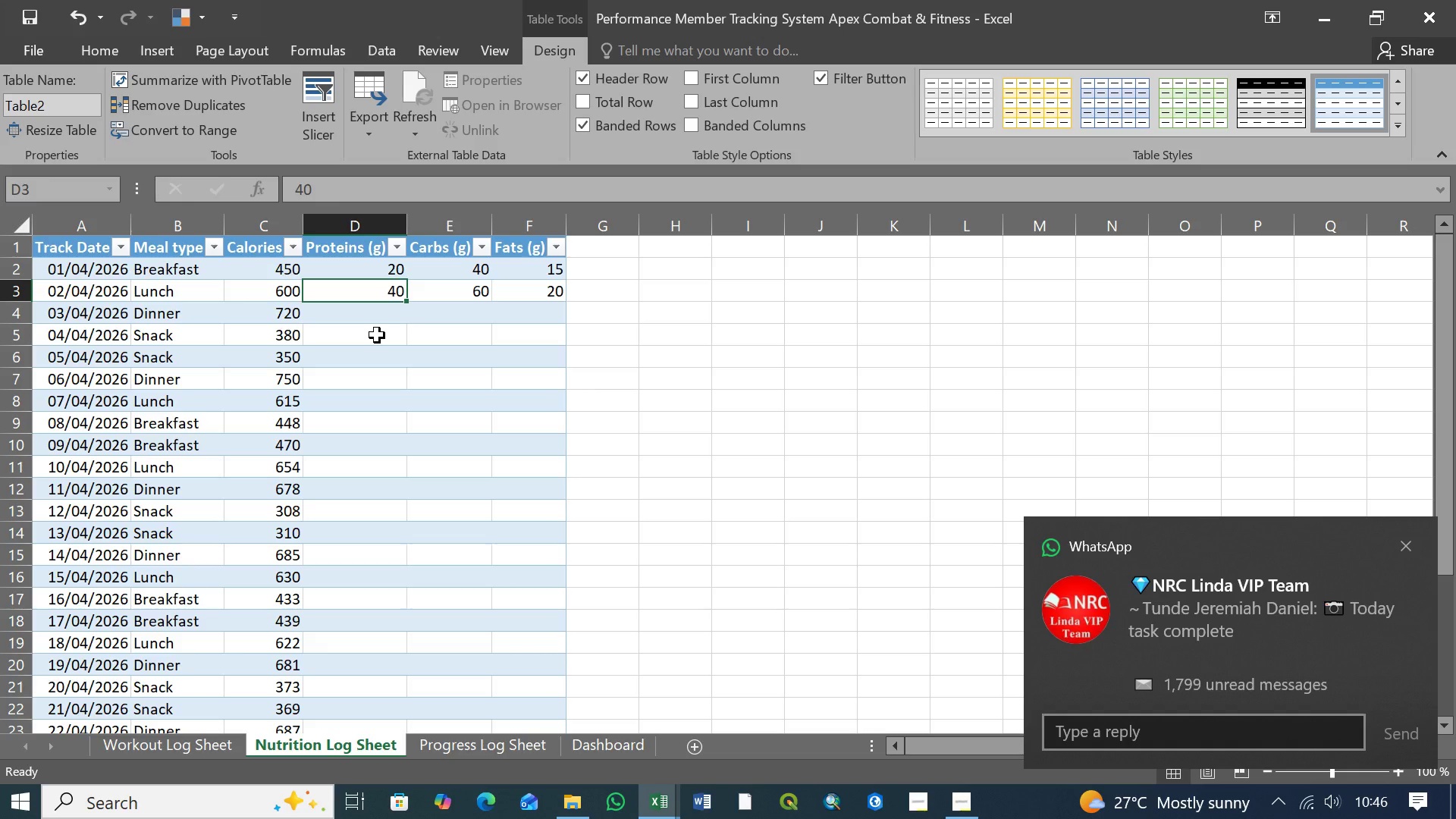 
type(30)
 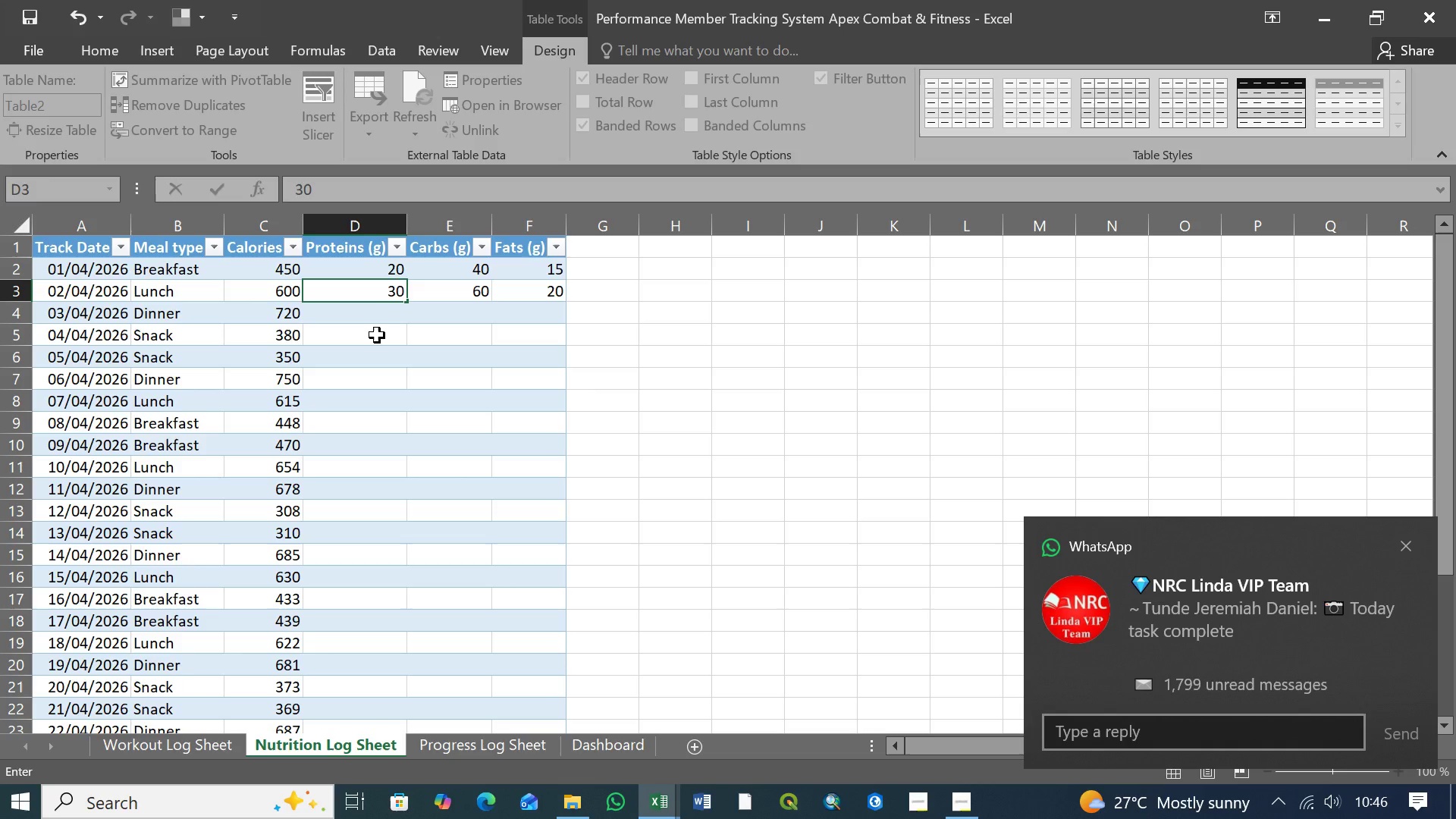 
key(ArrowDown)
 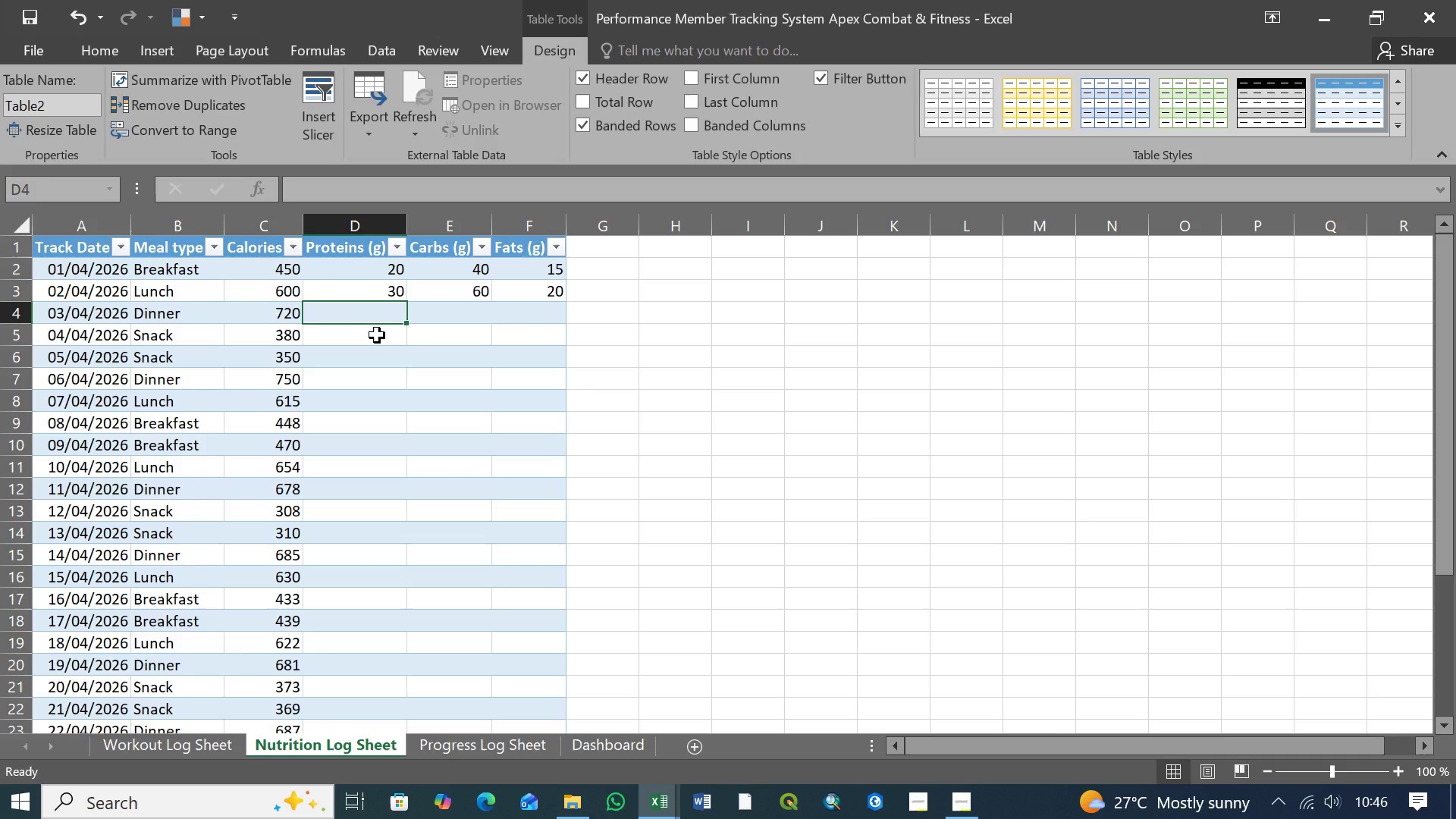 
wait(5.28)
 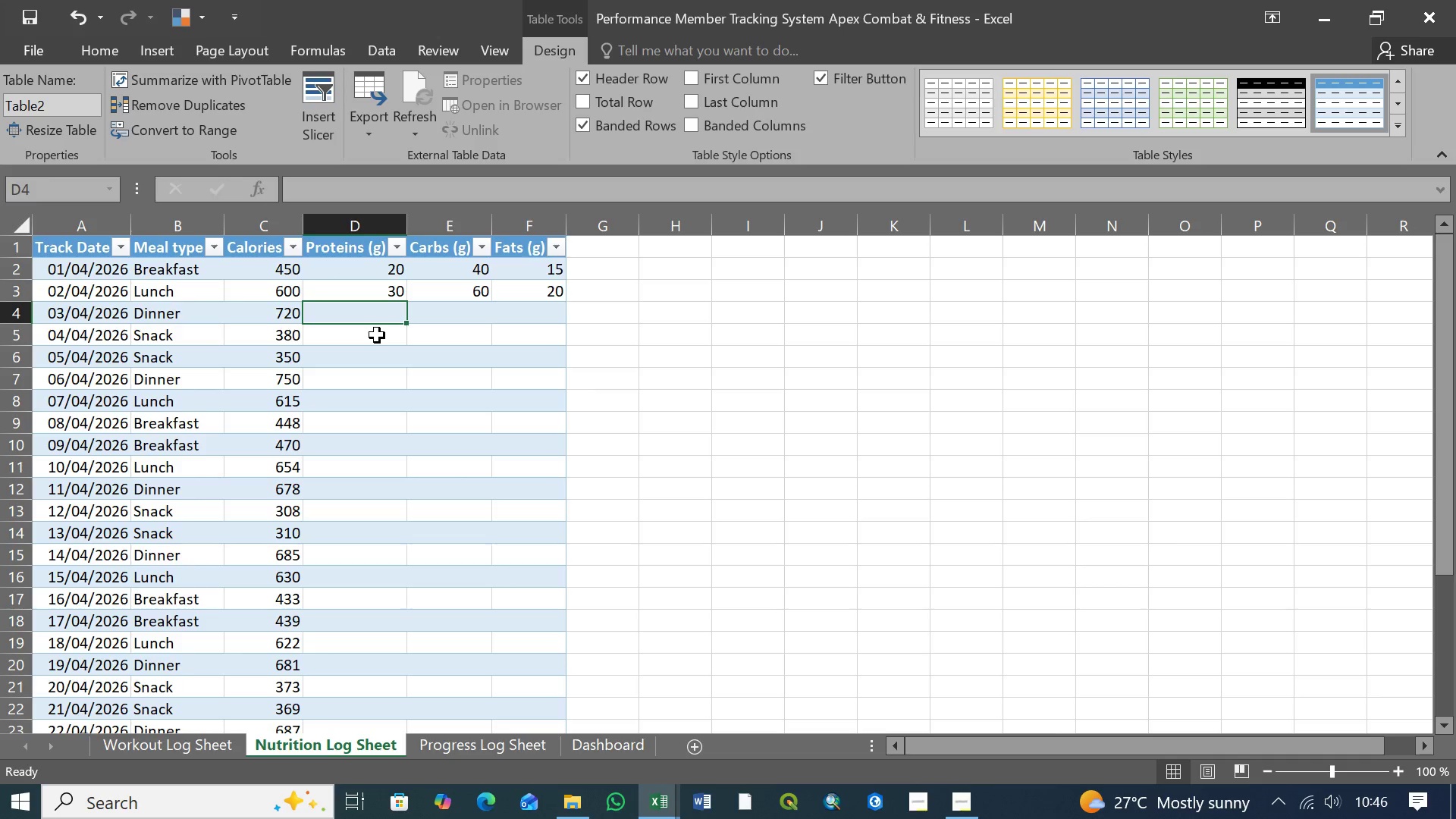 
type(40)
 